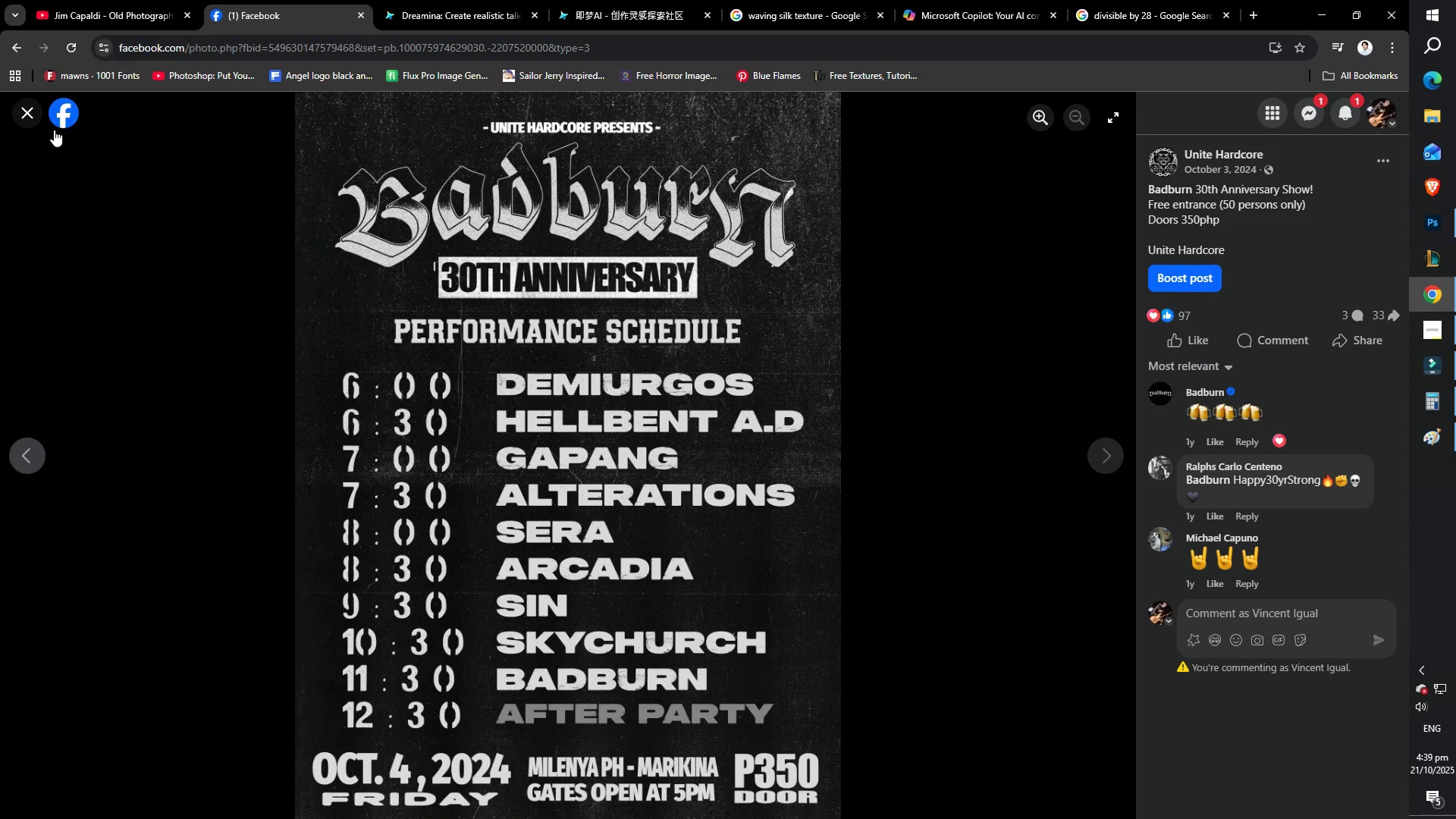 
wait(5.9)
 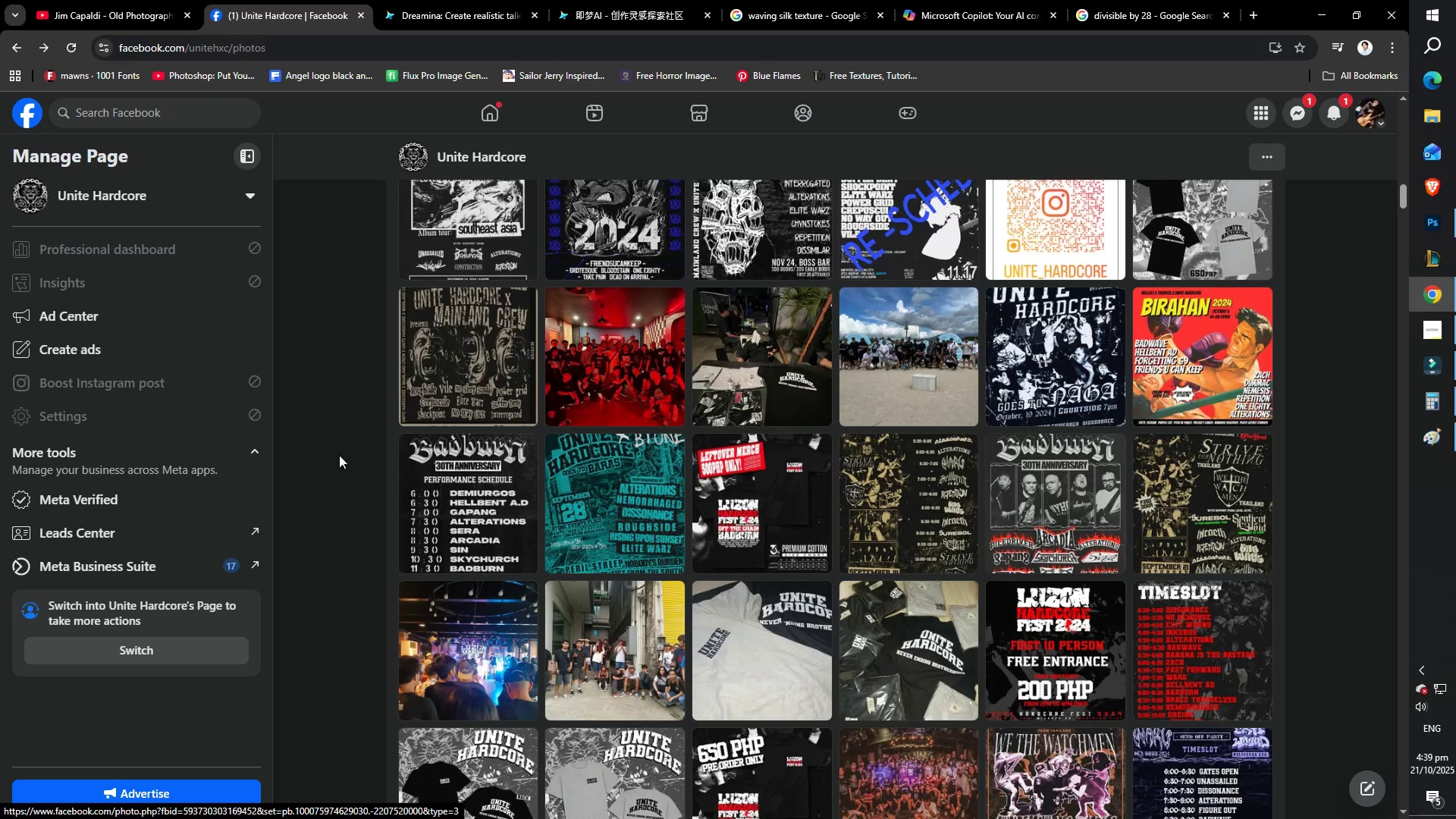 
left_click([32, 117])
 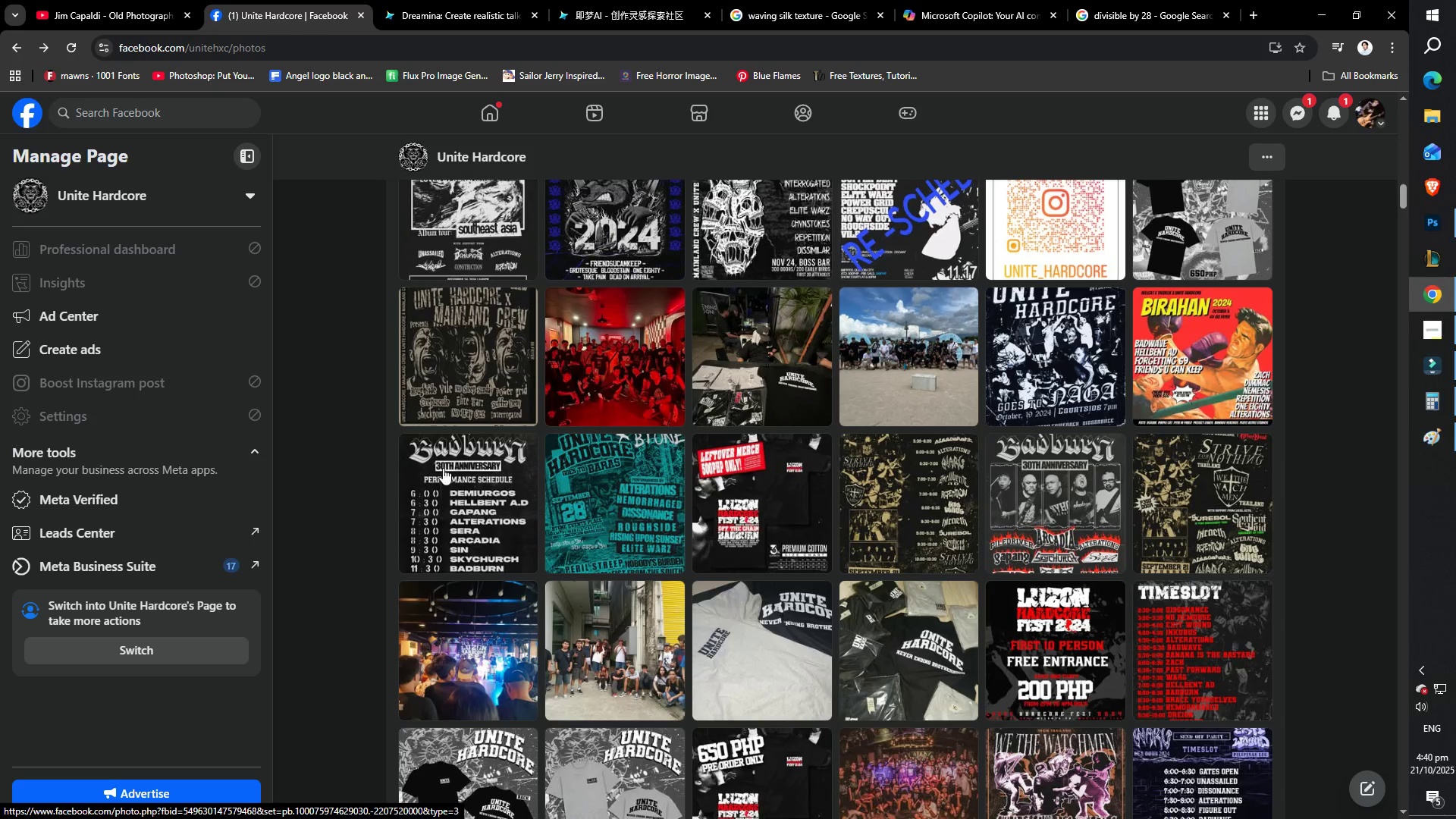 
scroll: coordinate [375, 486], scroll_direction: down, amount: 11.0
 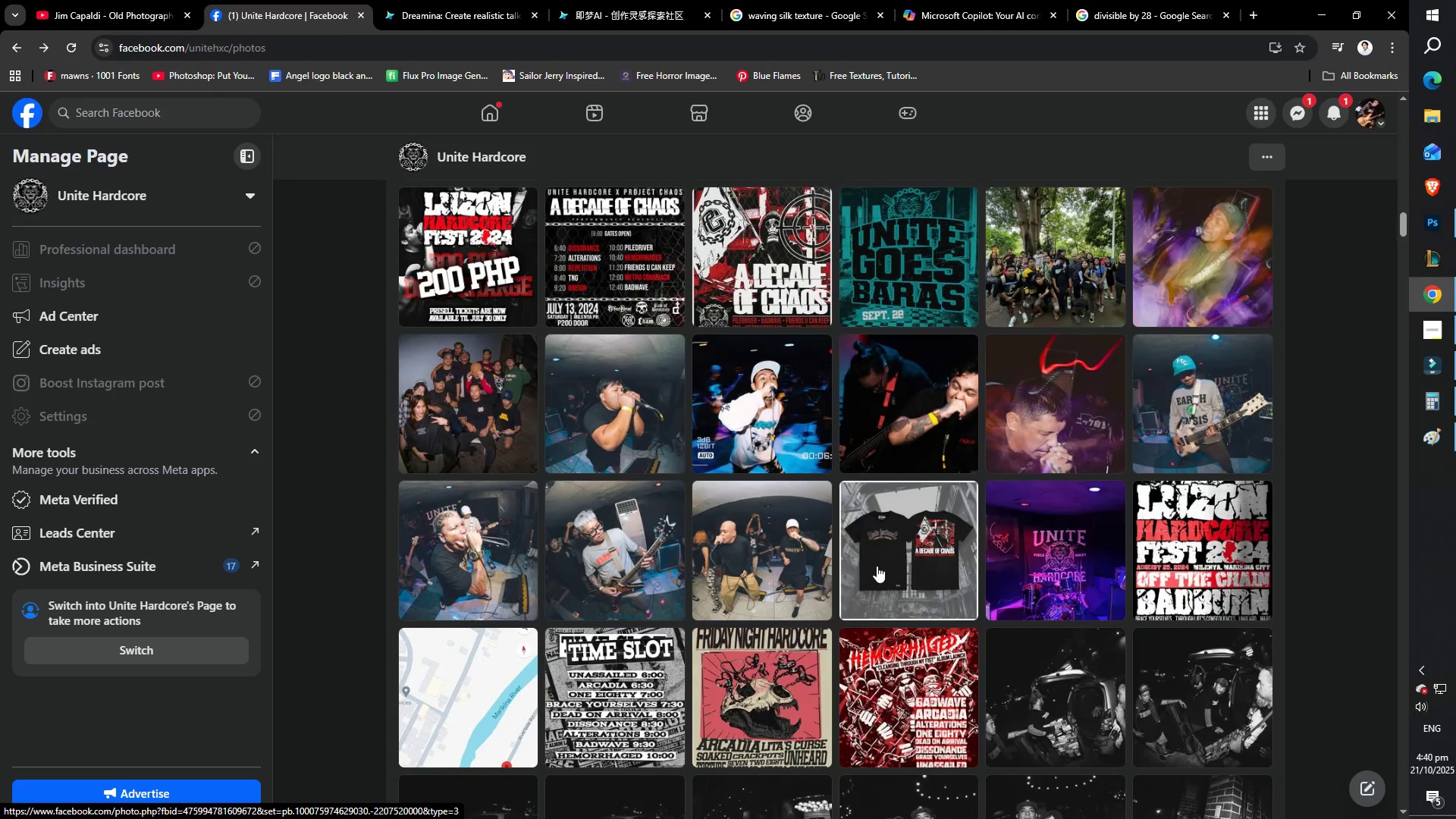 
left_click([864, 555])
 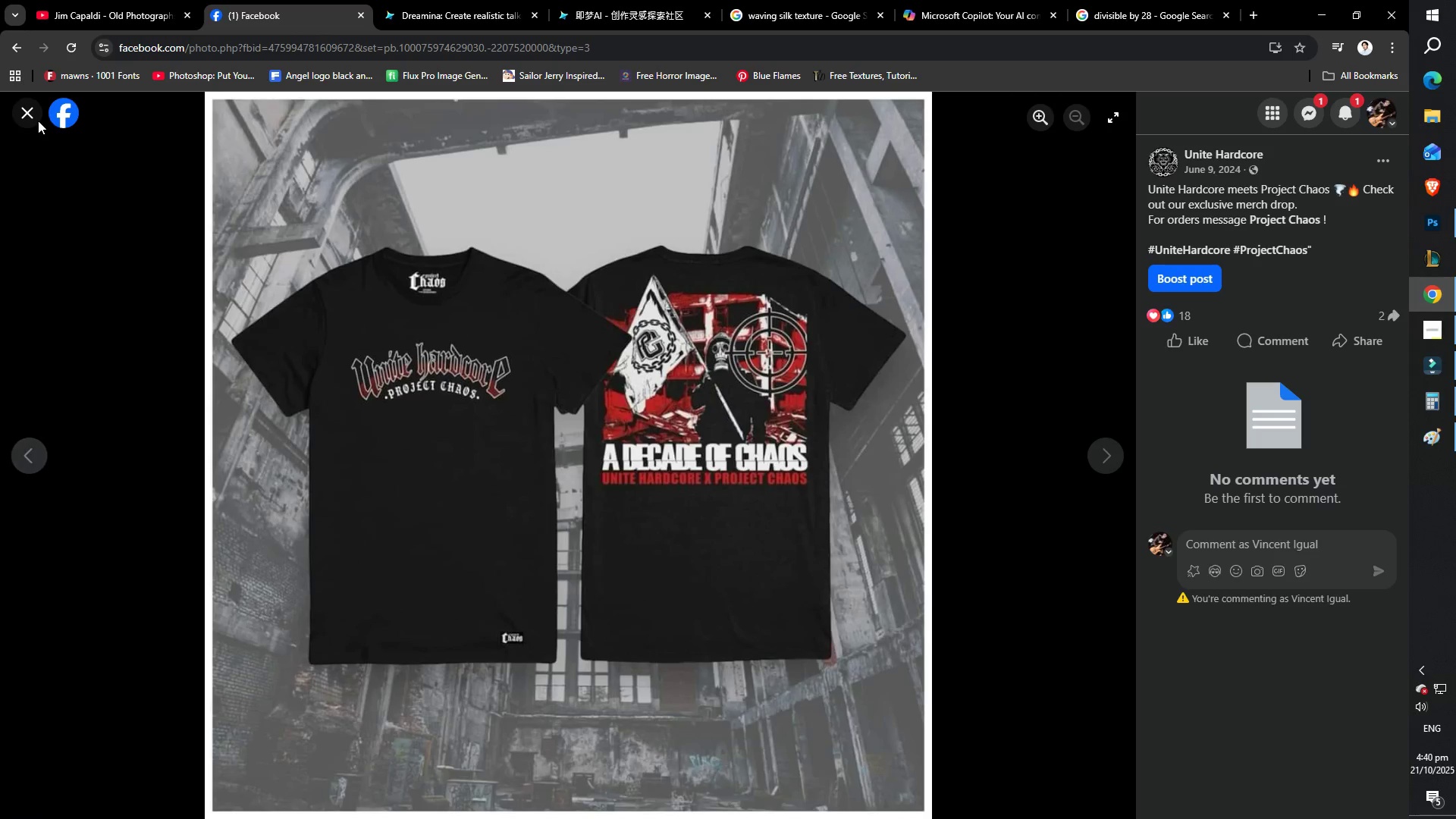 
left_click([34, 108])
 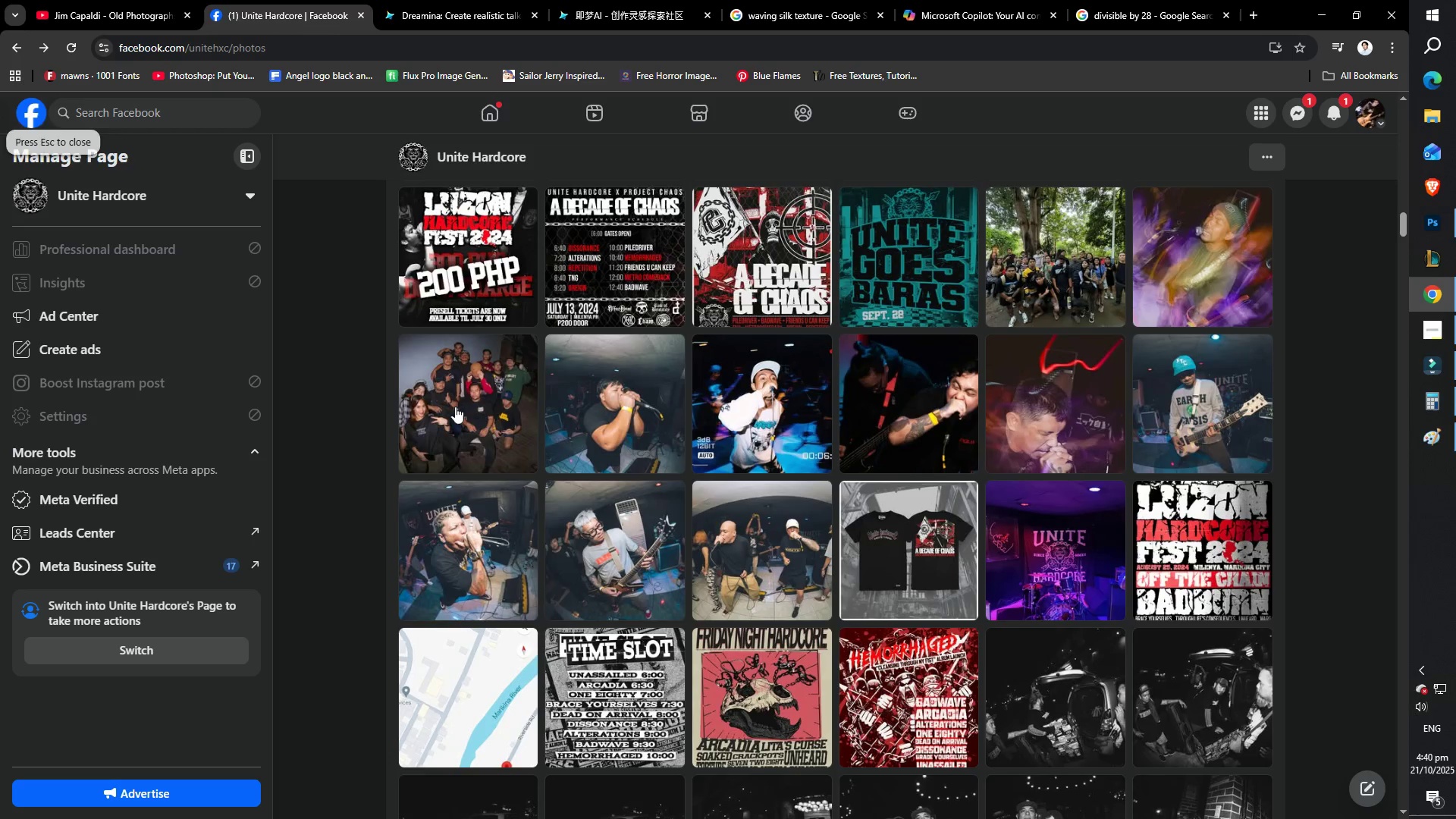 
scroll: coordinate [1338, 582], scroll_direction: down, amount: 224.0
 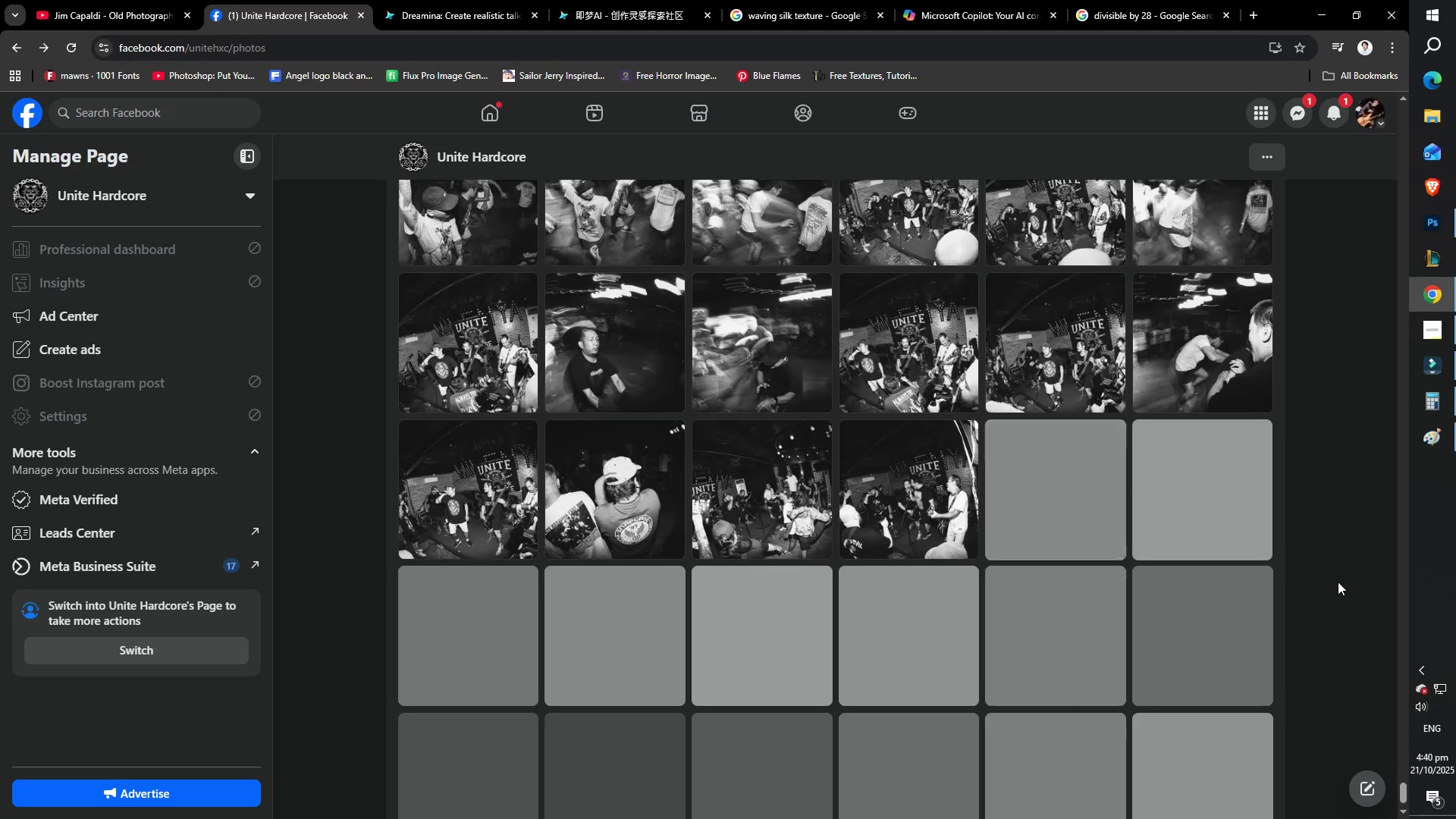 
scroll: coordinate [1340, 575], scroll_direction: down, amount: 75.0
 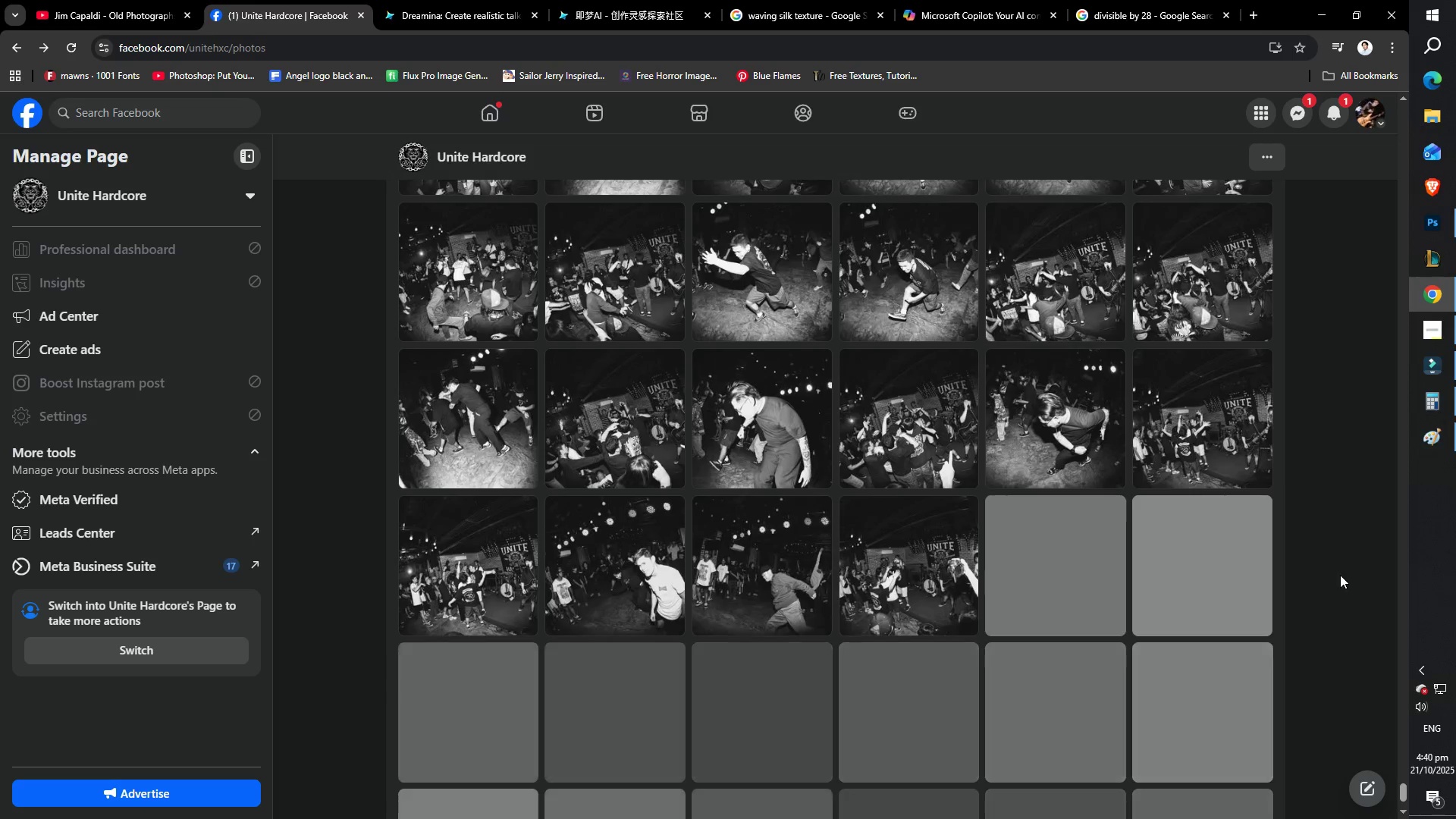 
scroll: coordinate [1338, 580], scroll_direction: down, amount: 19.0
 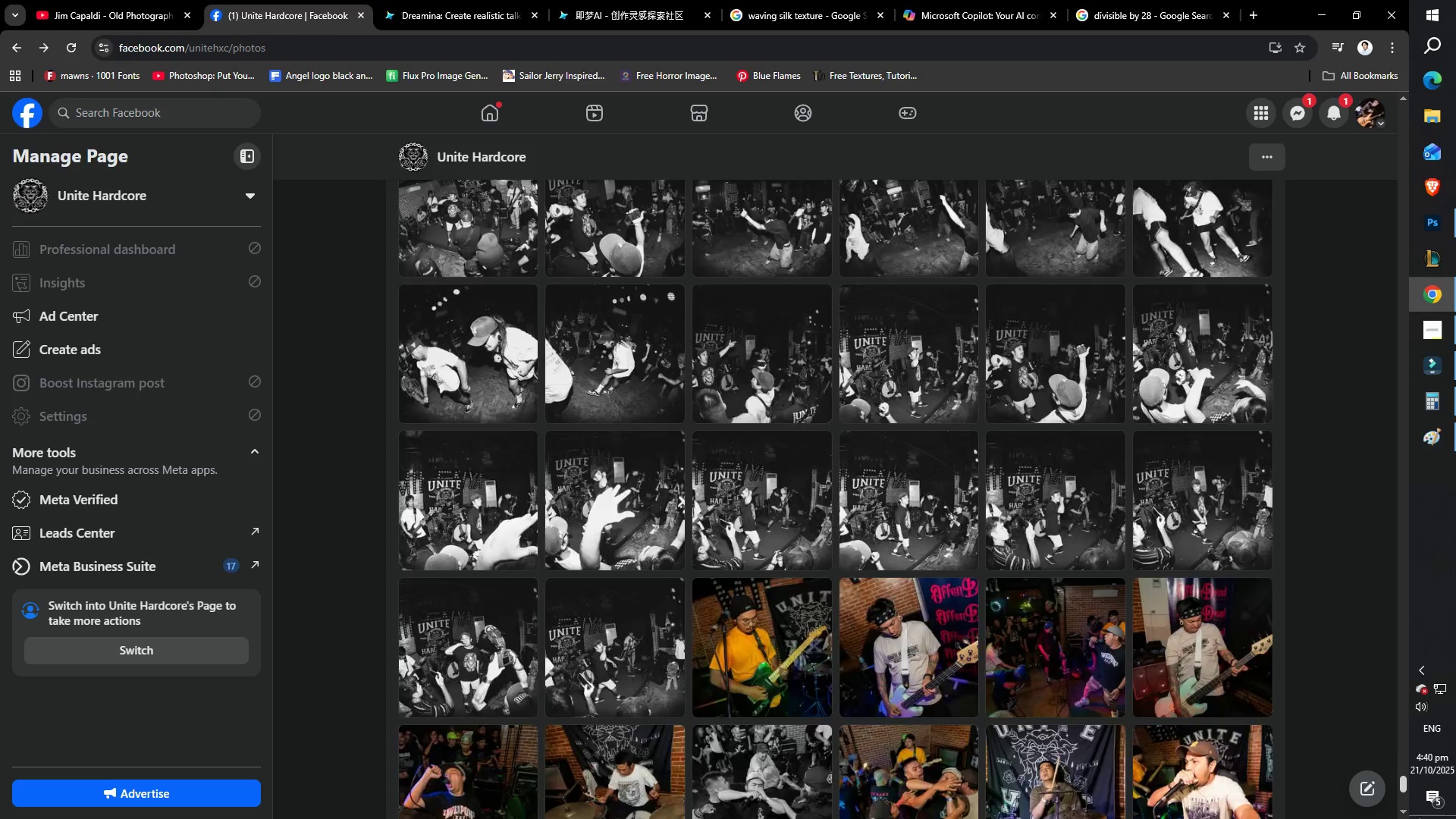 
wait(5.73)
 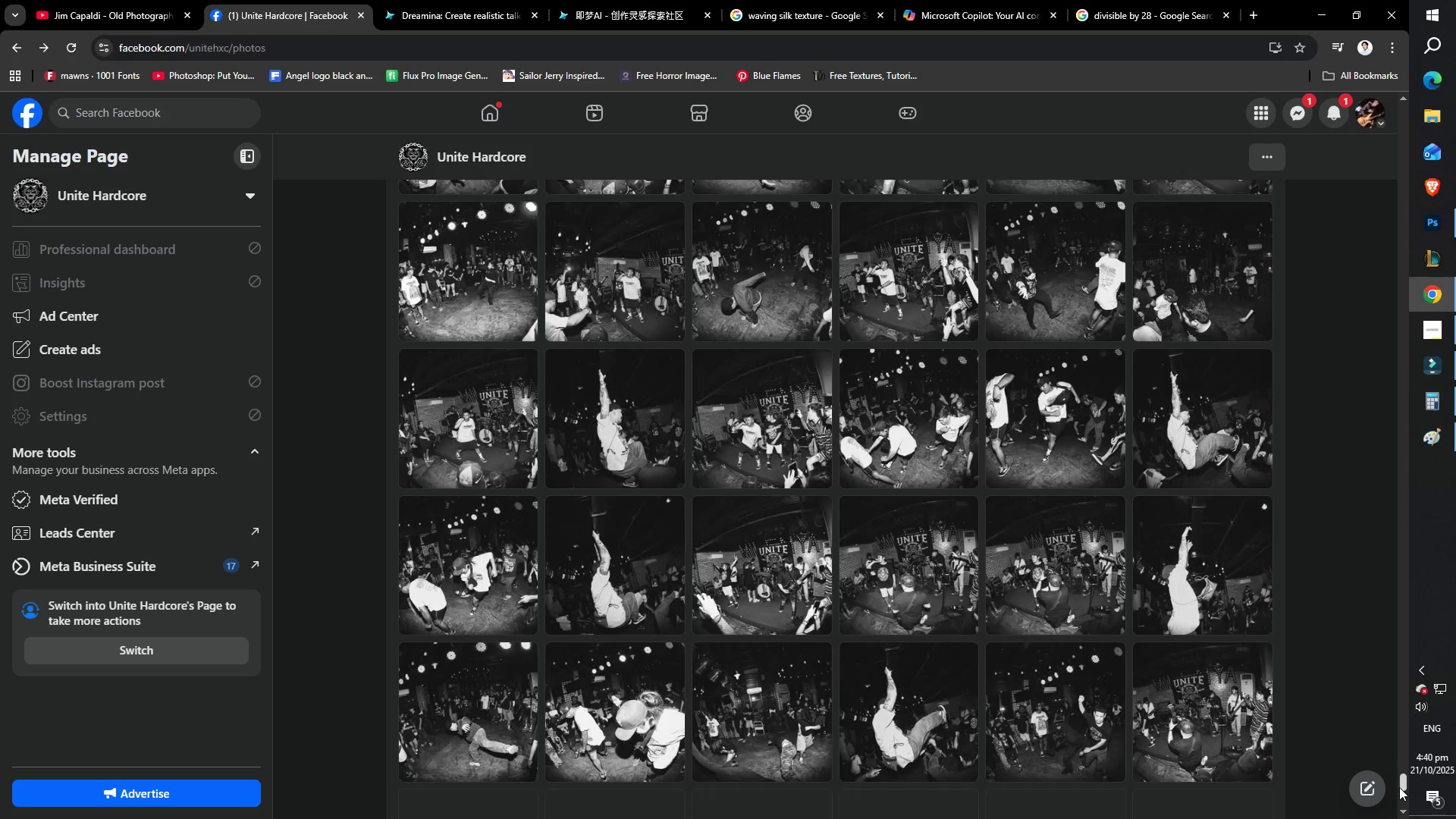 
scroll: coordinate [1285, 637], scroll_direction: down, amount: 8.0
 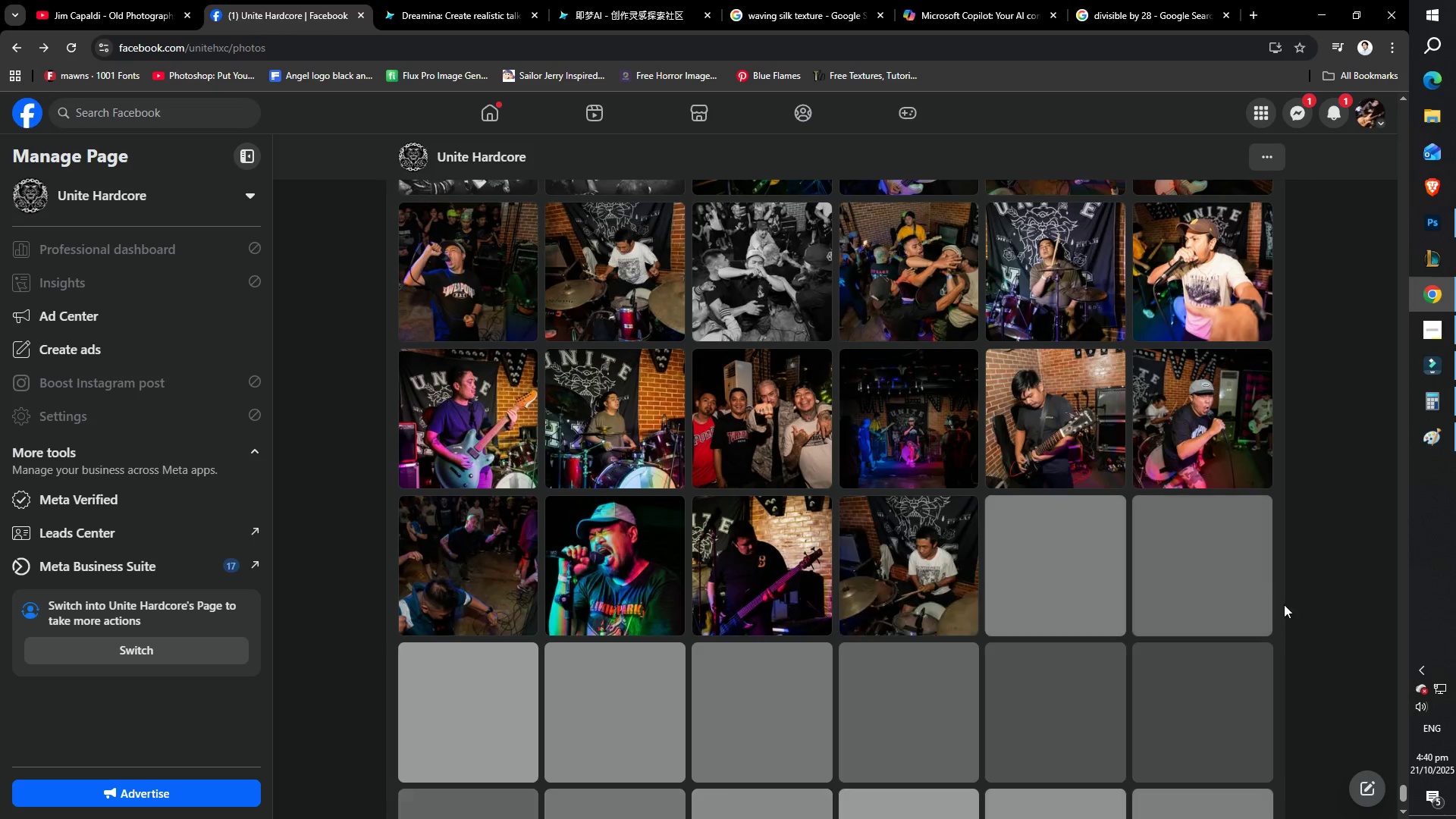 
scroll: coordinate [1278, 538], scroll_direction: up, amount: 5.0
 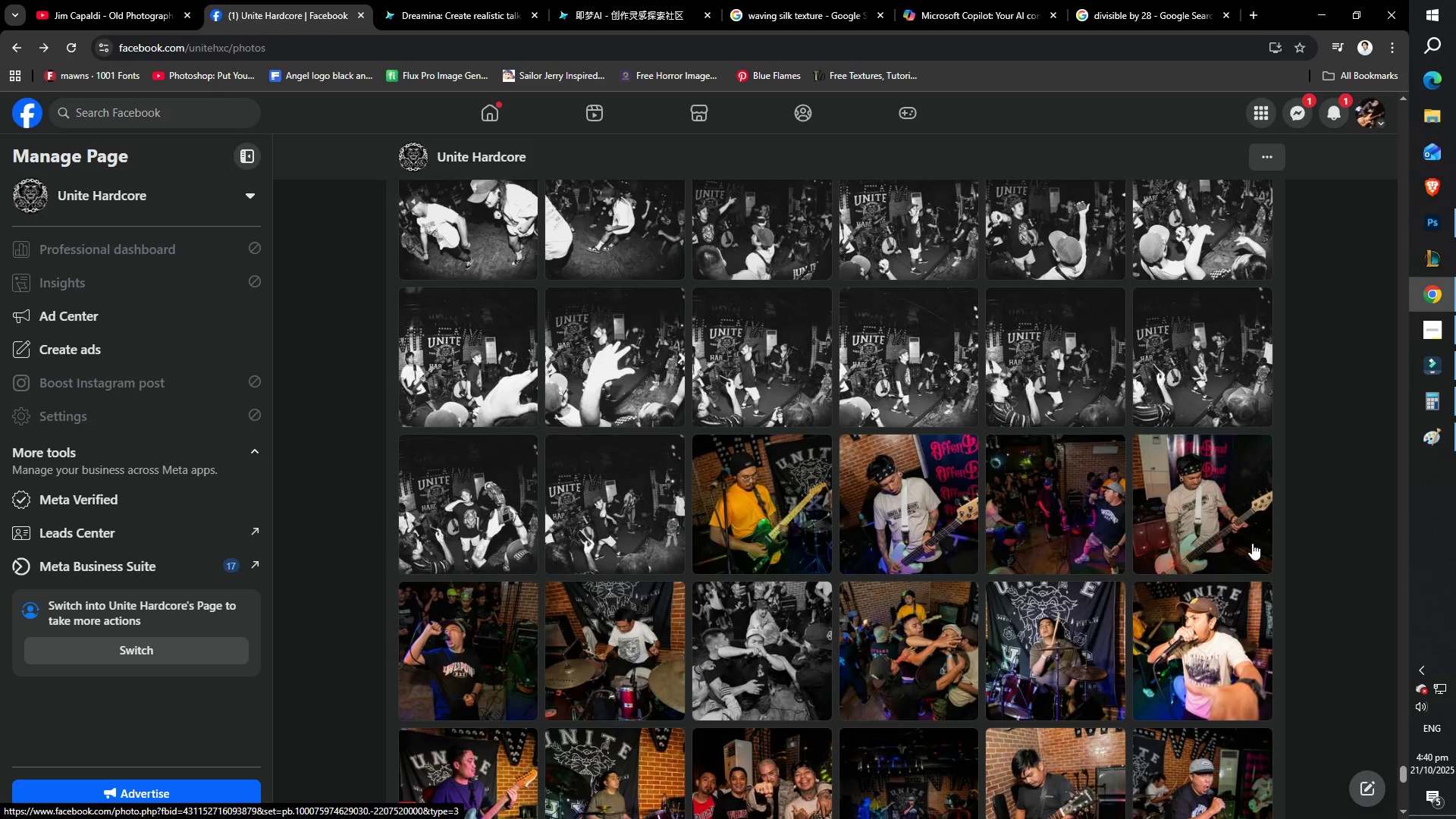 
scroll: coordinate [1057, 527], scroll_direction: down, amount: 49.0
 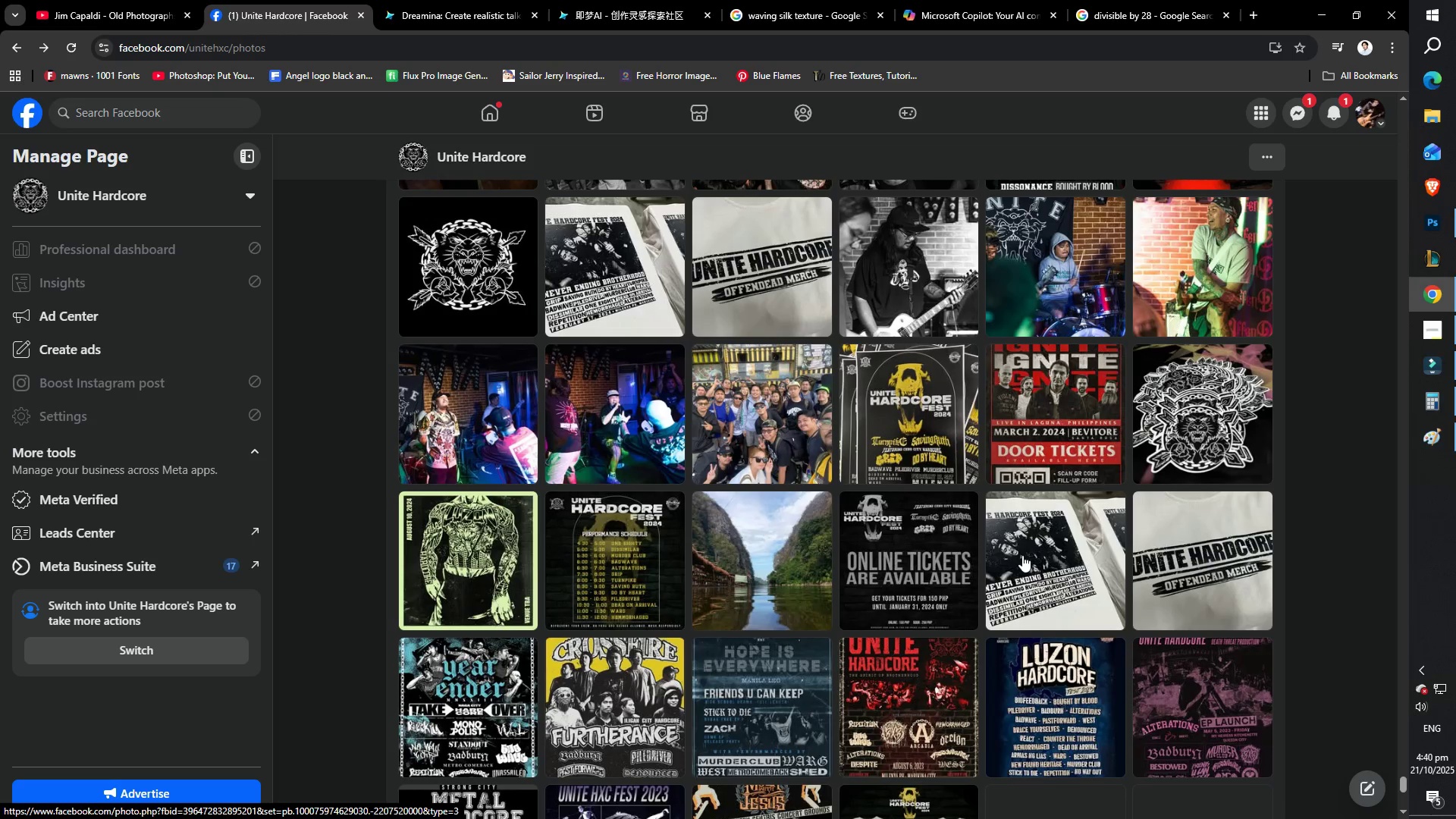 
left_click([1022, 555])
 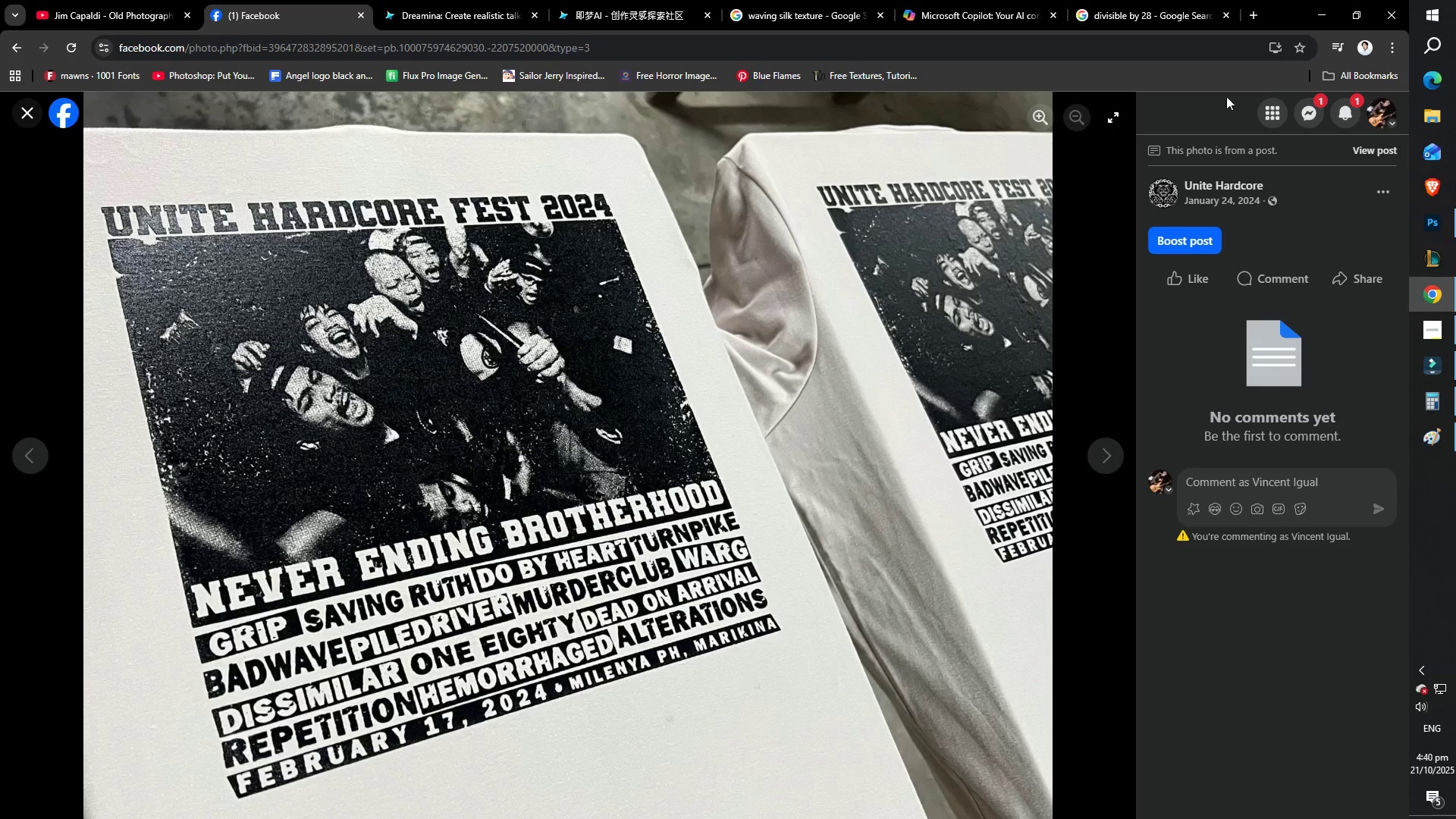 
left_click([1328, 8])
 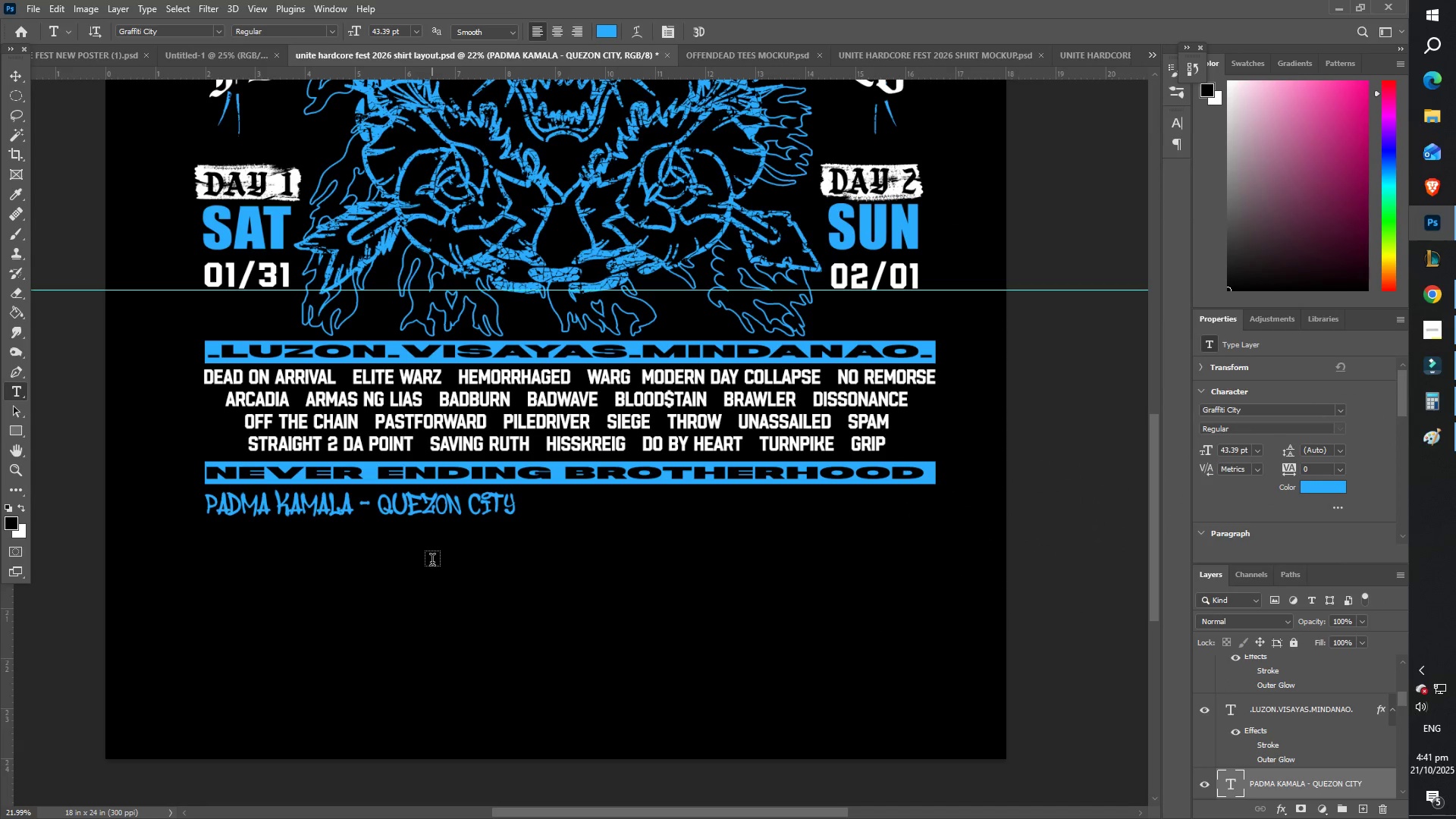 
scroll: coordinate [430, 542], scroll_direction: down, amount: 2.0
 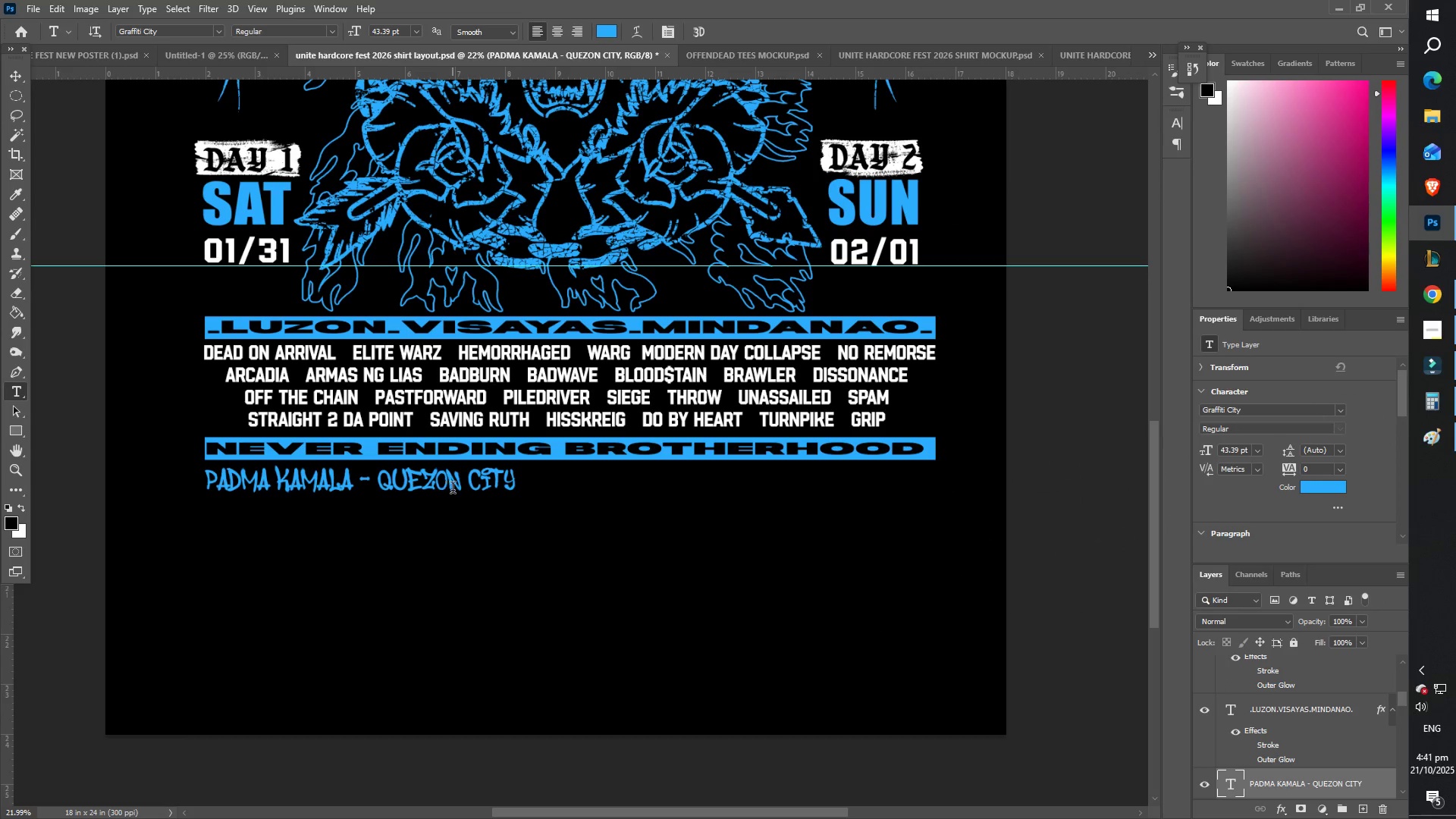 
left_click([460, 490])
 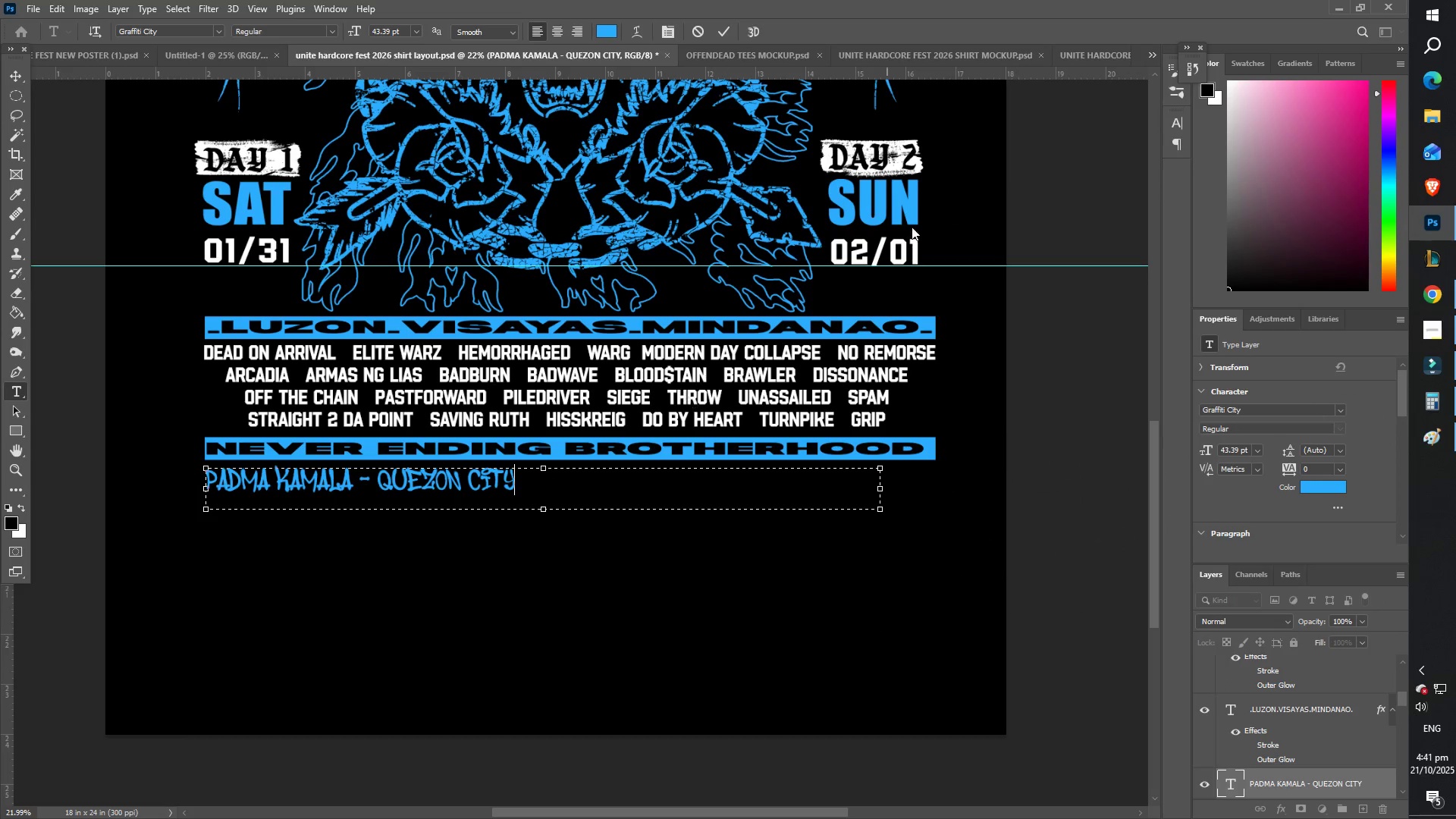 
left_click([1335, 9])
 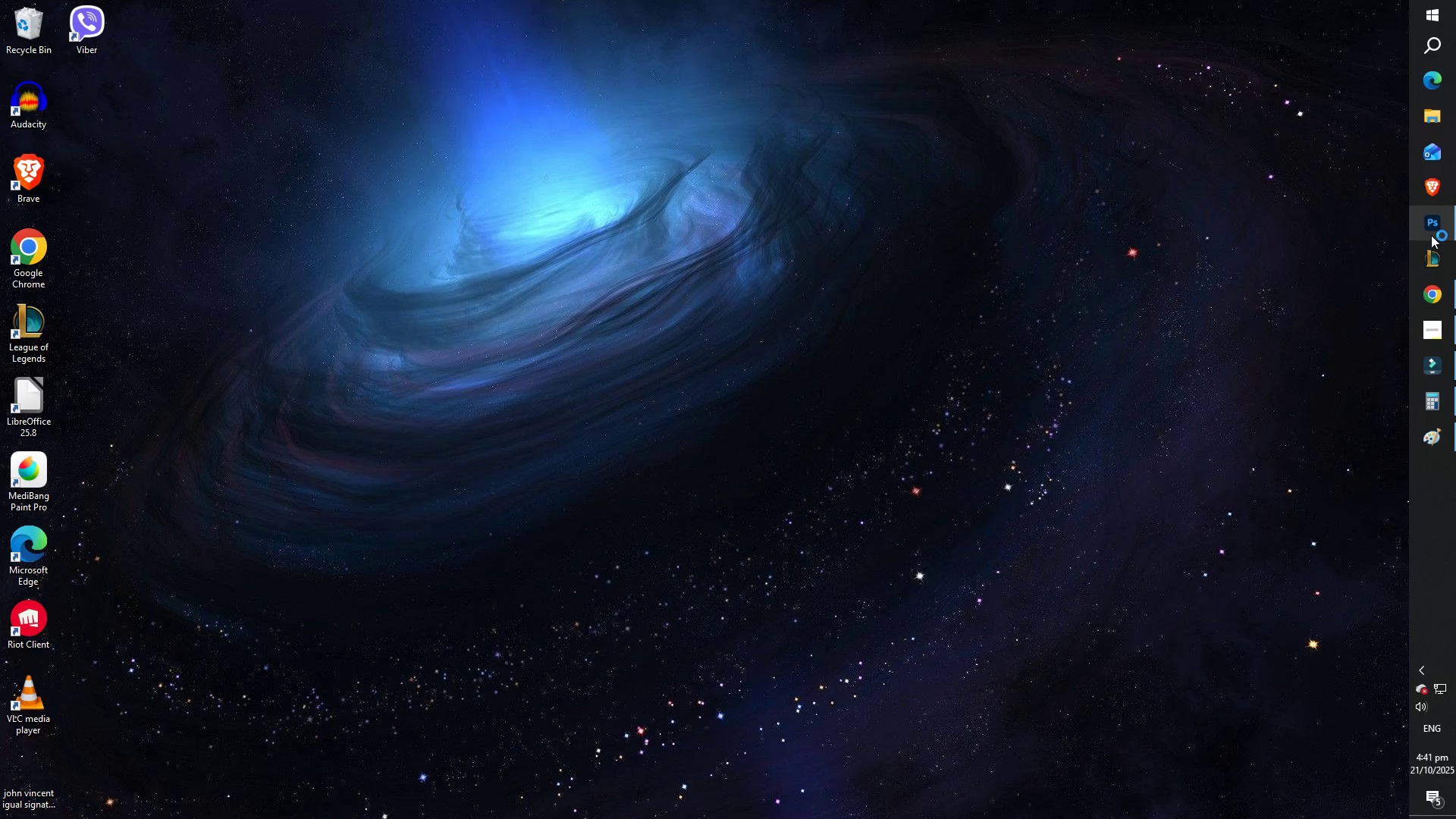 
left_click([1435, 290])
 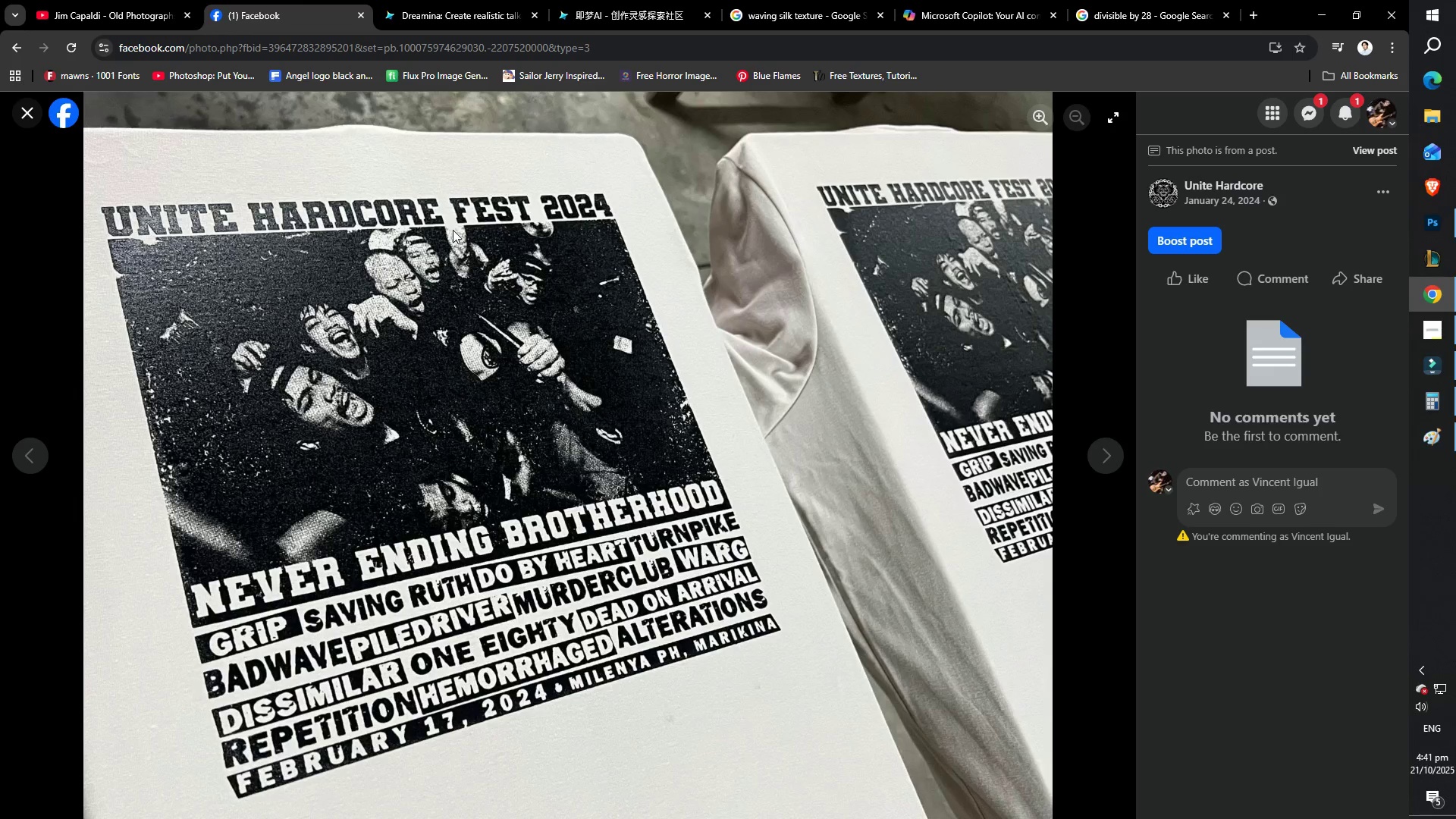 
wait(5.65)
 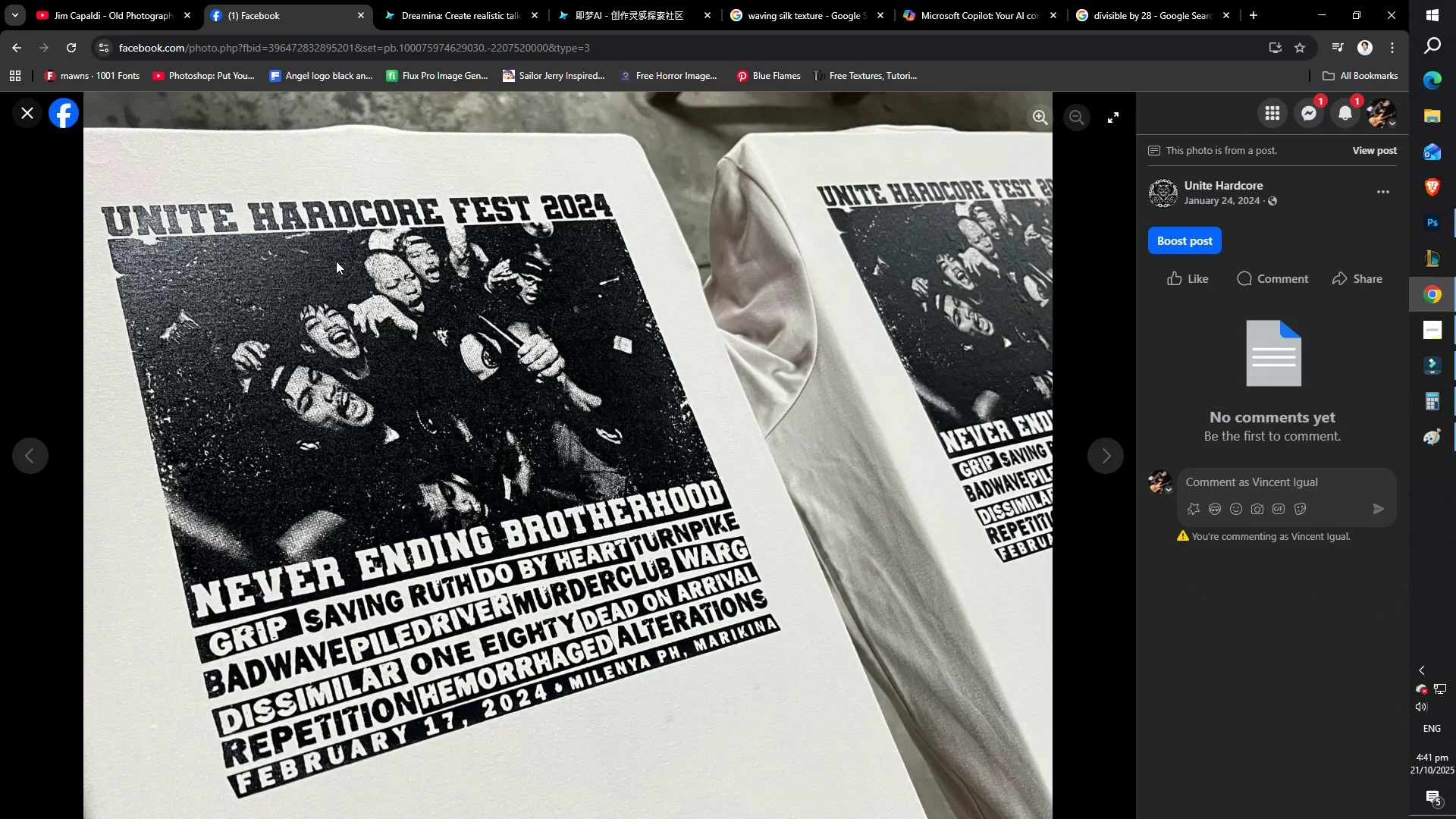 
left_click([20, 115])
 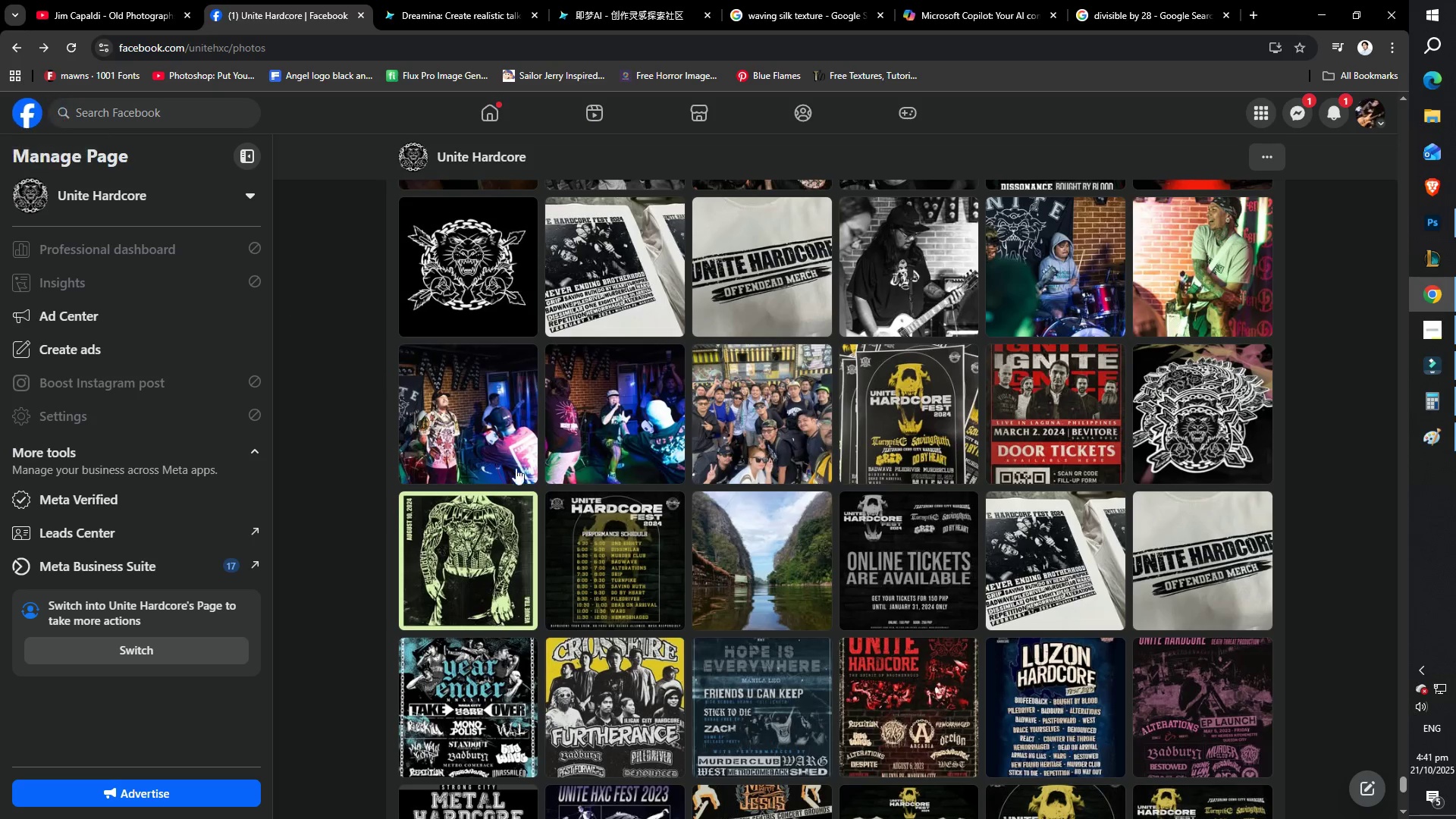 
scroll: coordinate [488, 521], scroll_direction: down, amount: 4.0
 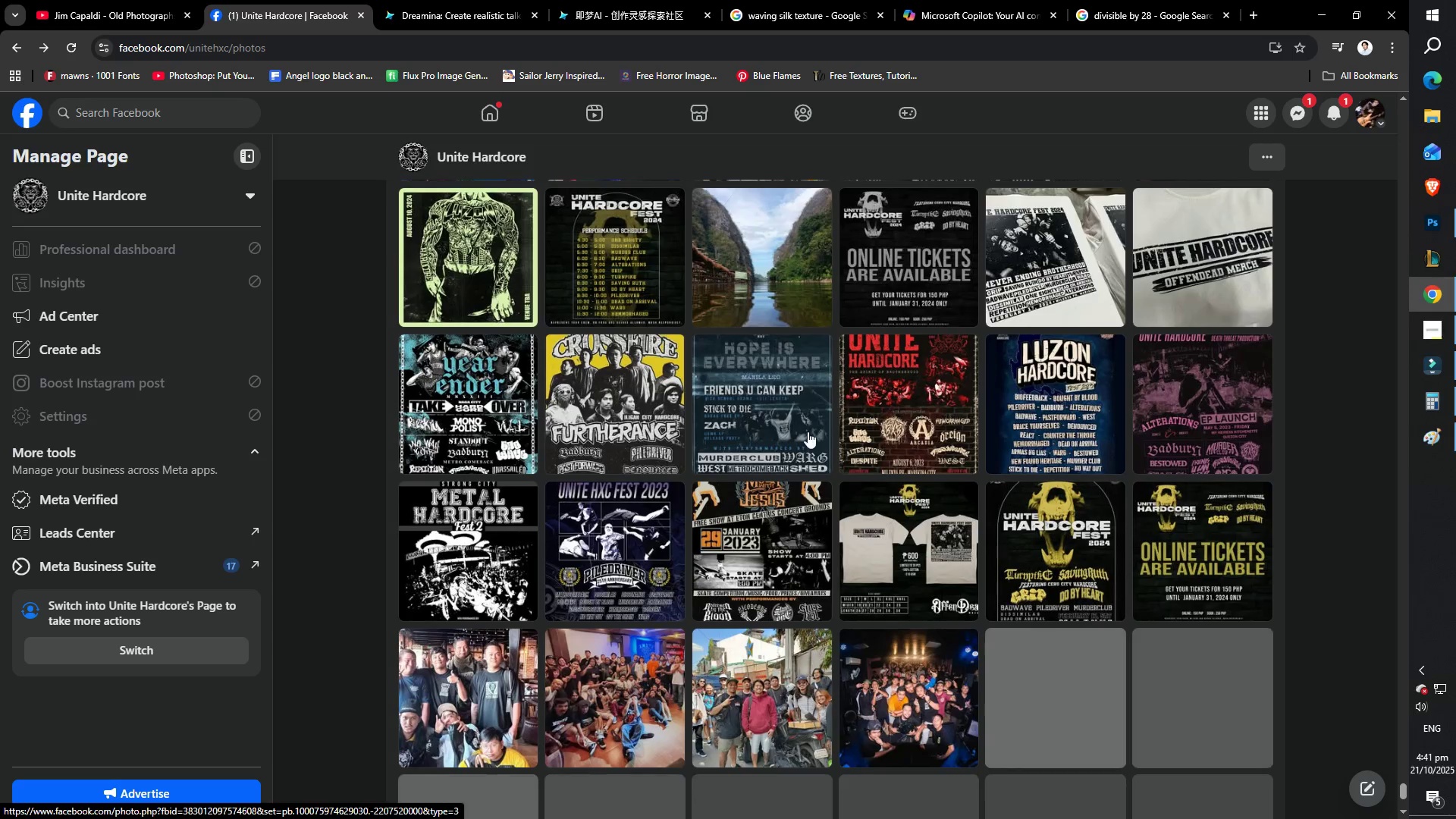 
scroll: coordinate [989, 379], scroll_direction: up, amount: 5.0
 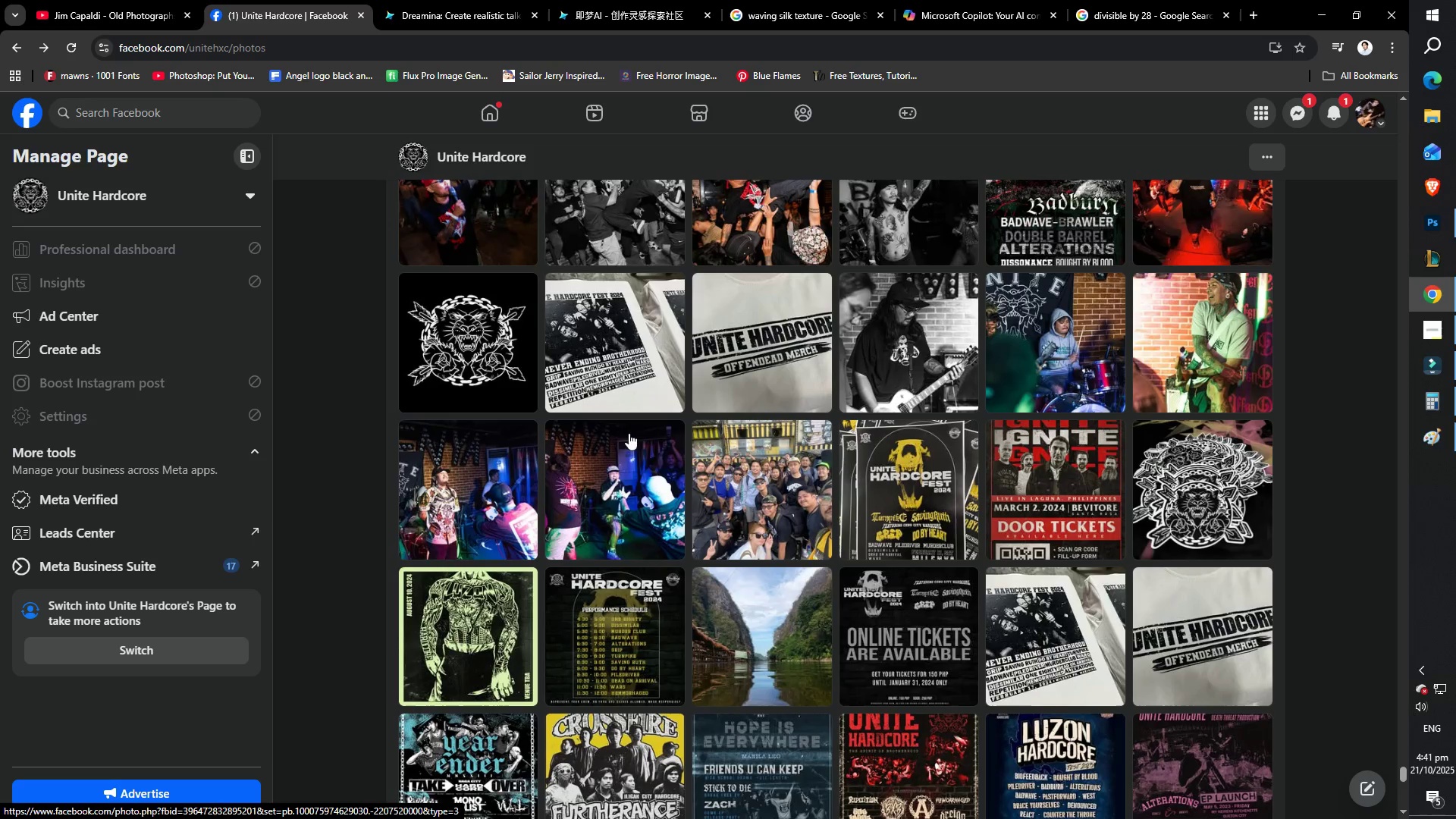 
scroll: coordinate [436, 479], scroll_direction: down, amount: 29.0
 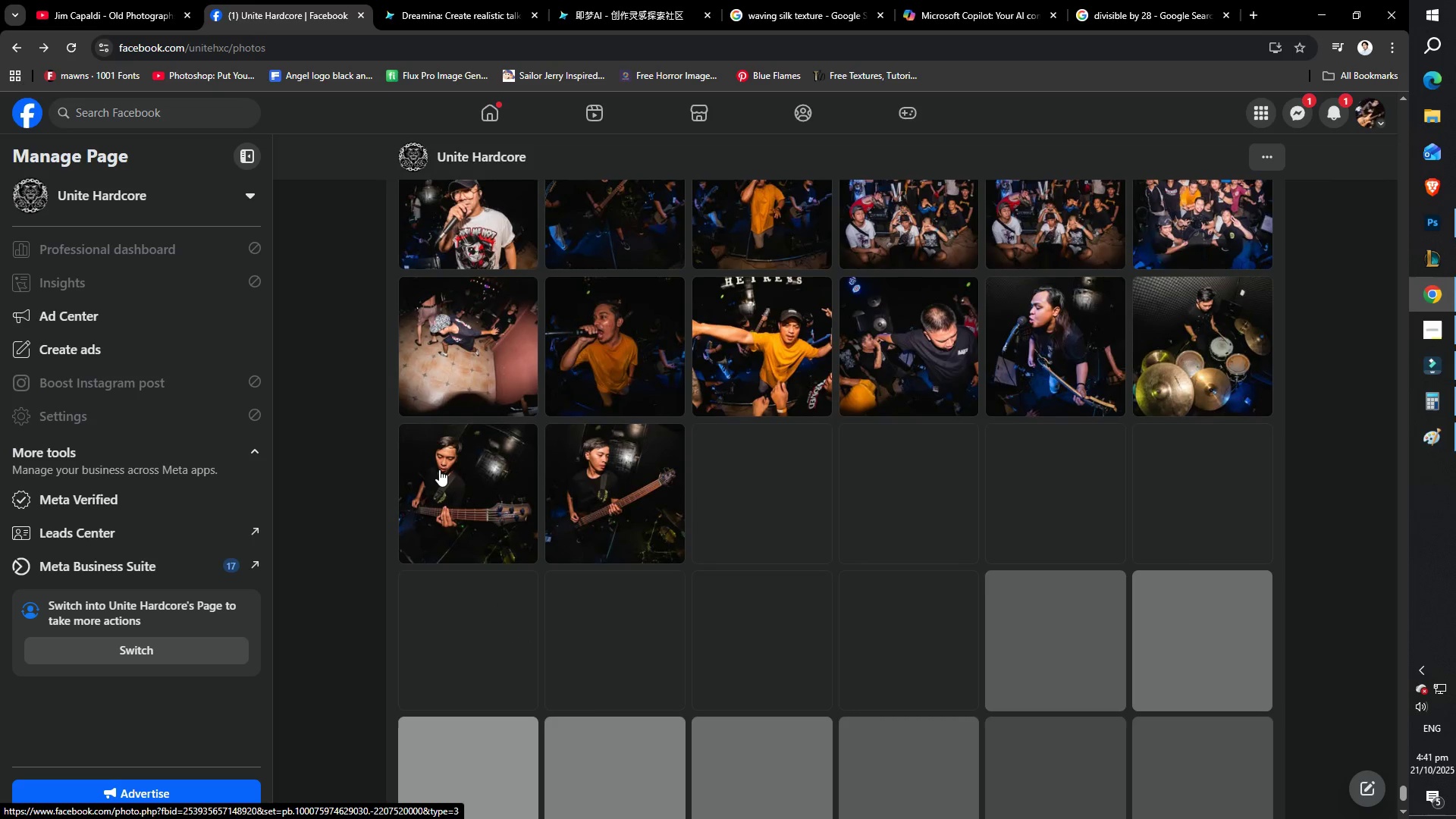 
scroll: coordinate [439, 469], scroll_direction: up, amount: 5.0
 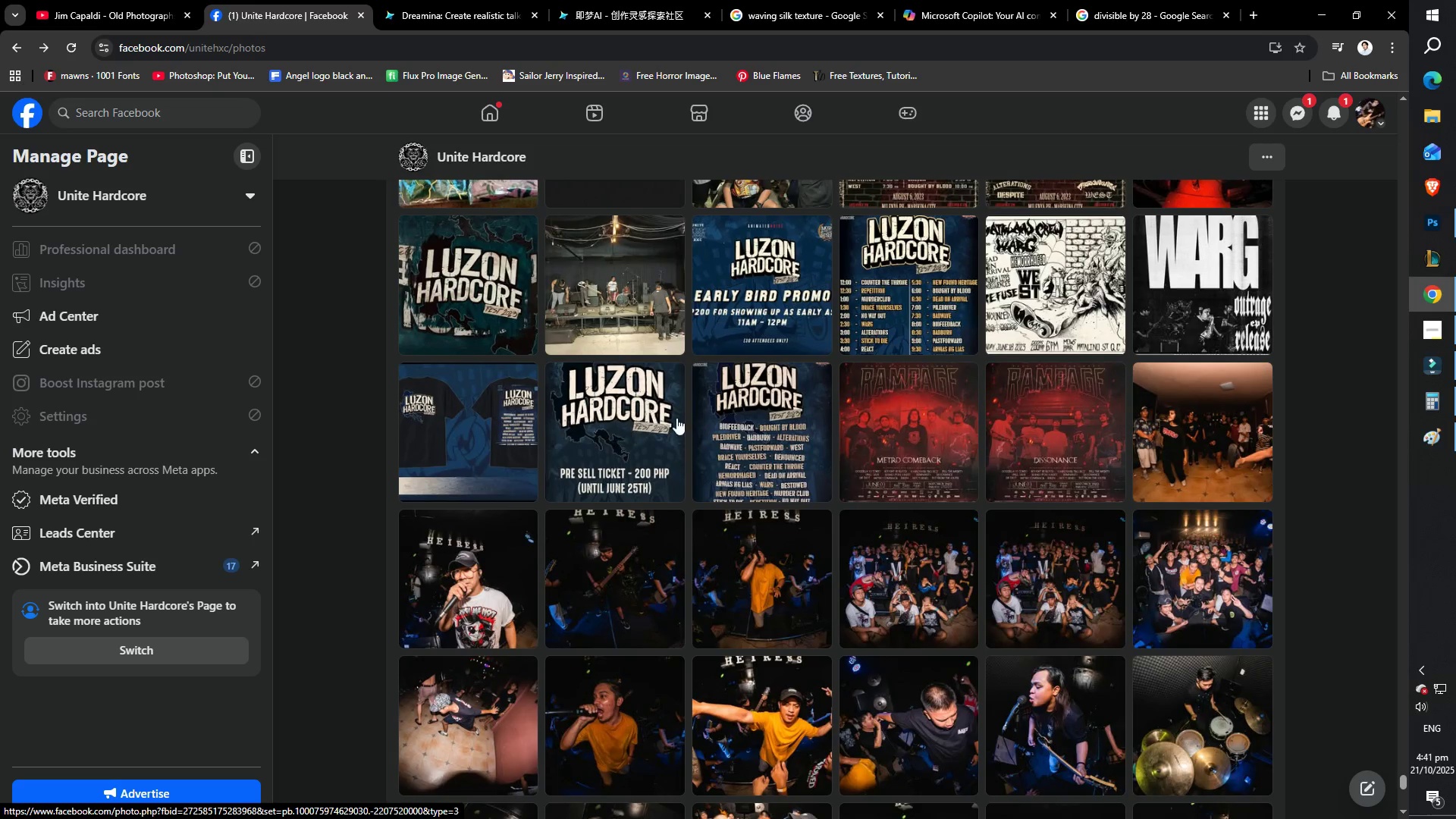 
left_click([513, 419])
 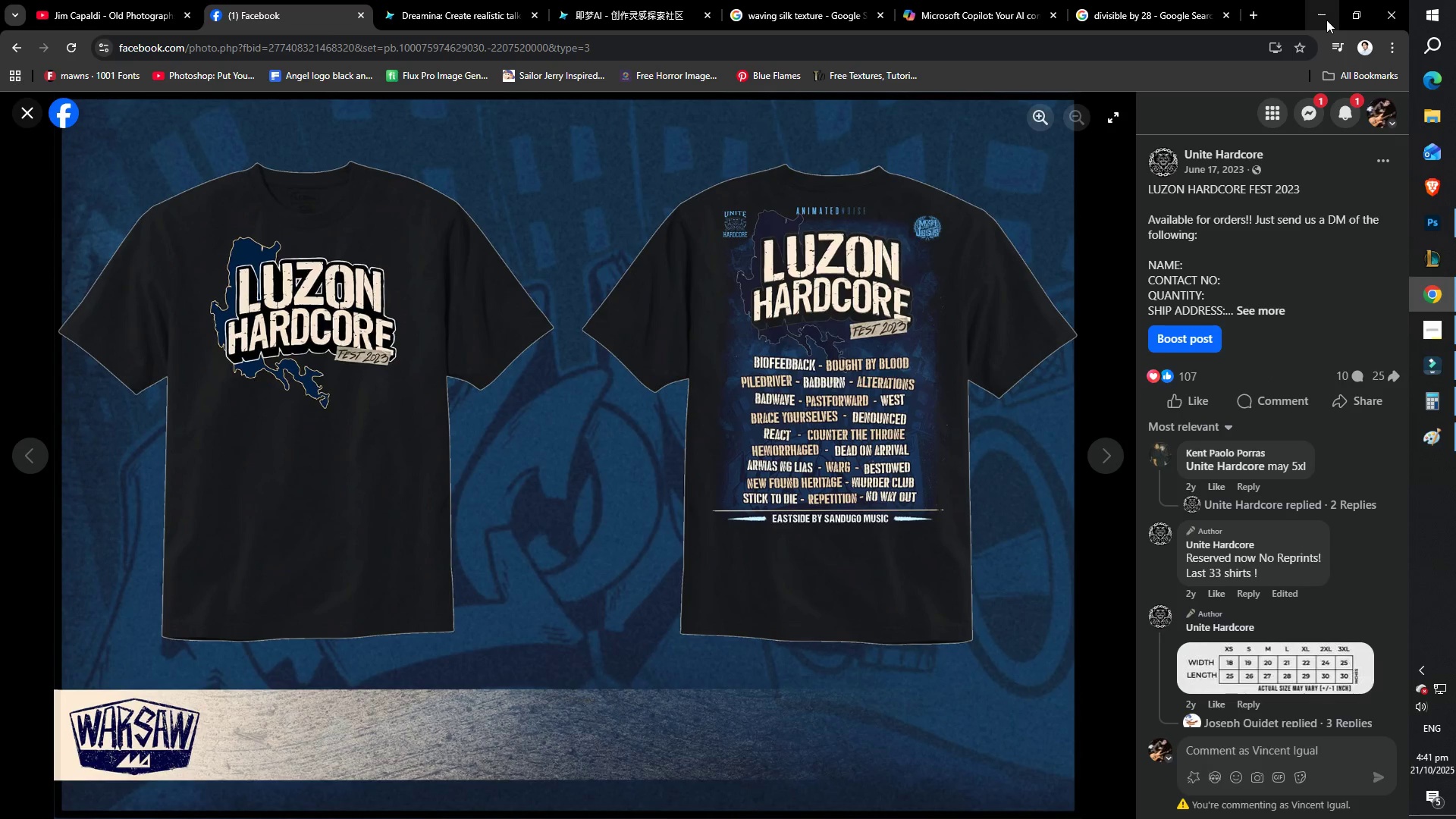 
left_click([1326, 18])
 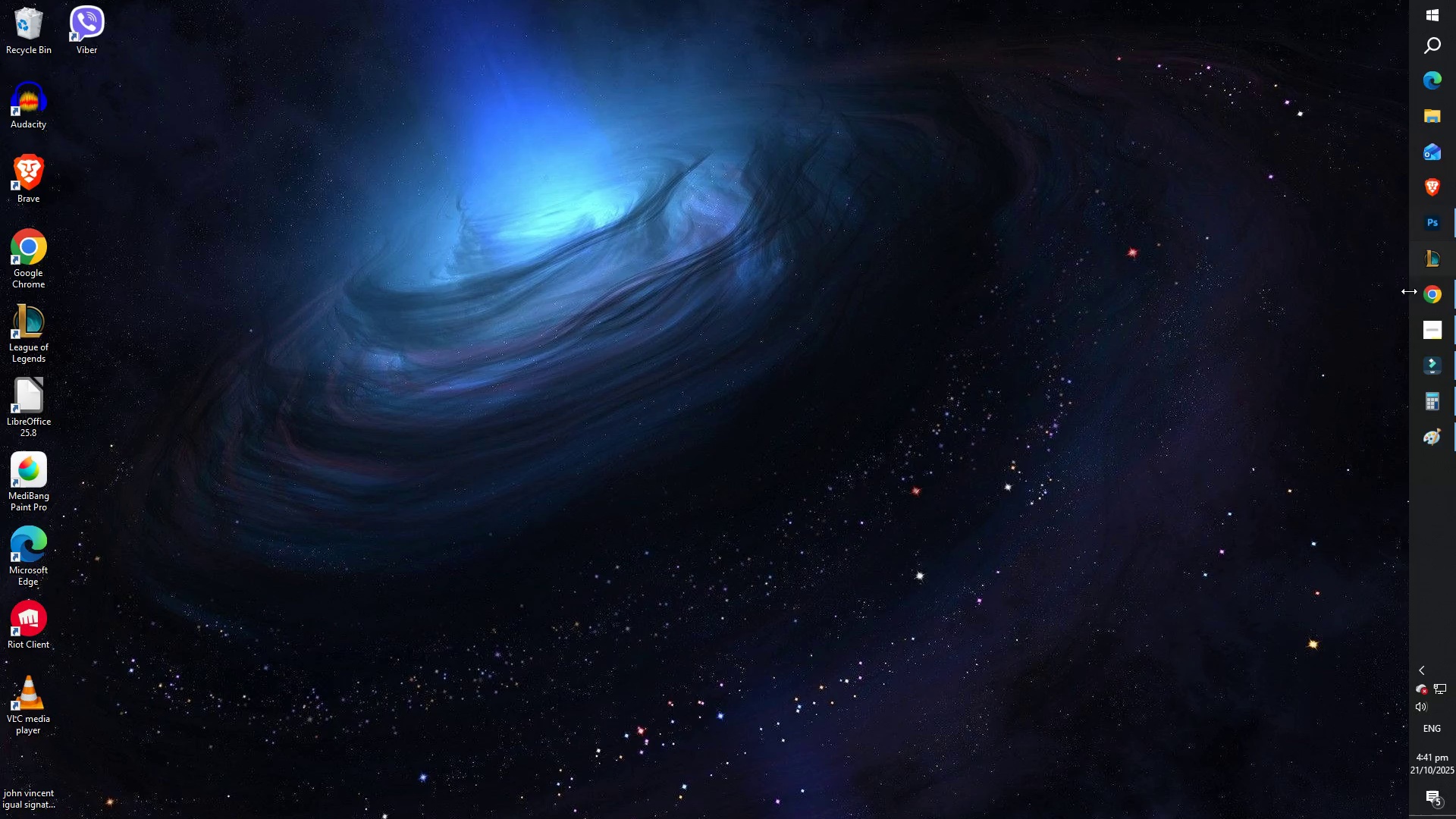 
left_click([1432, 304])
 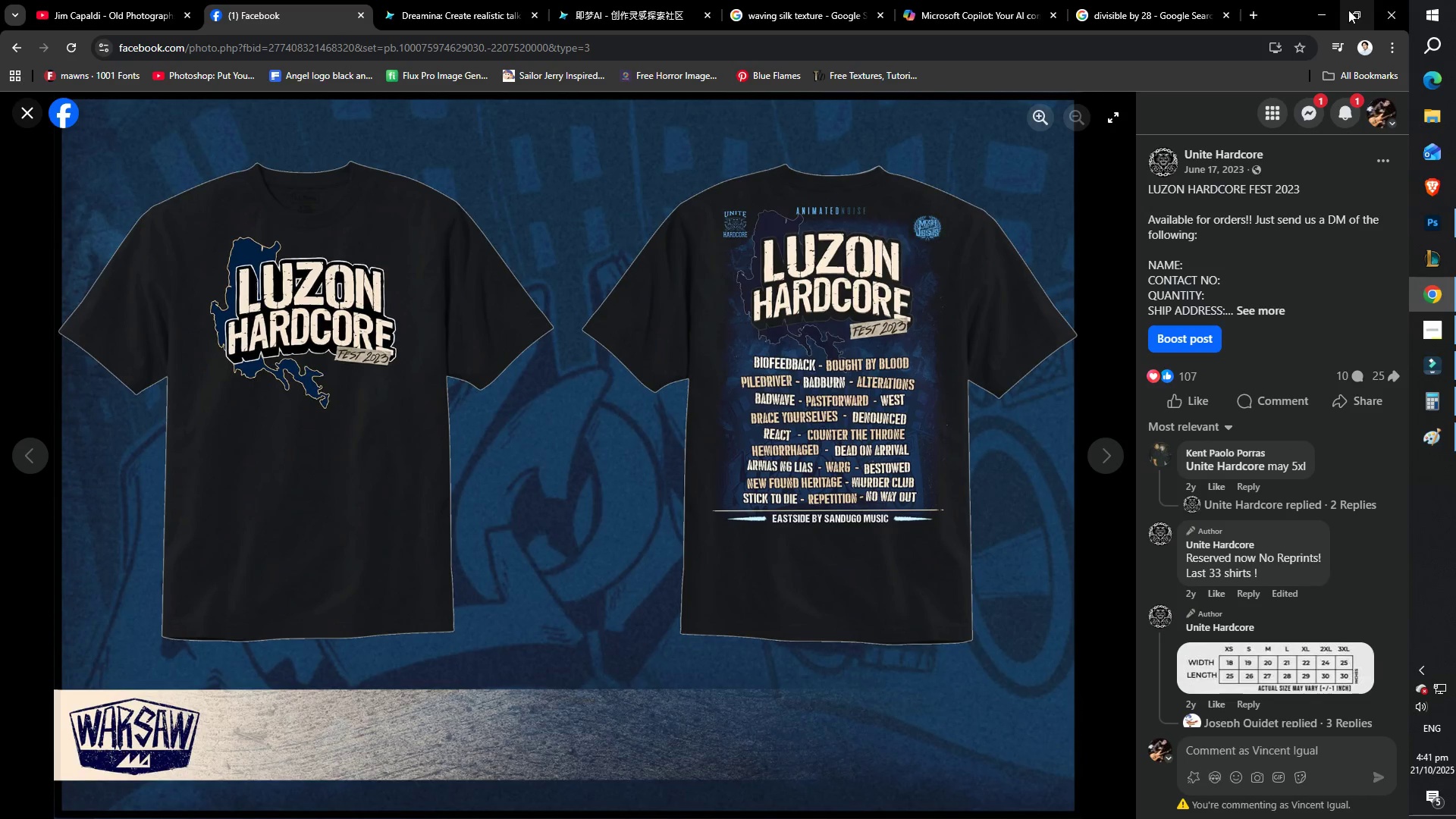 
left_click([1329, 8])
 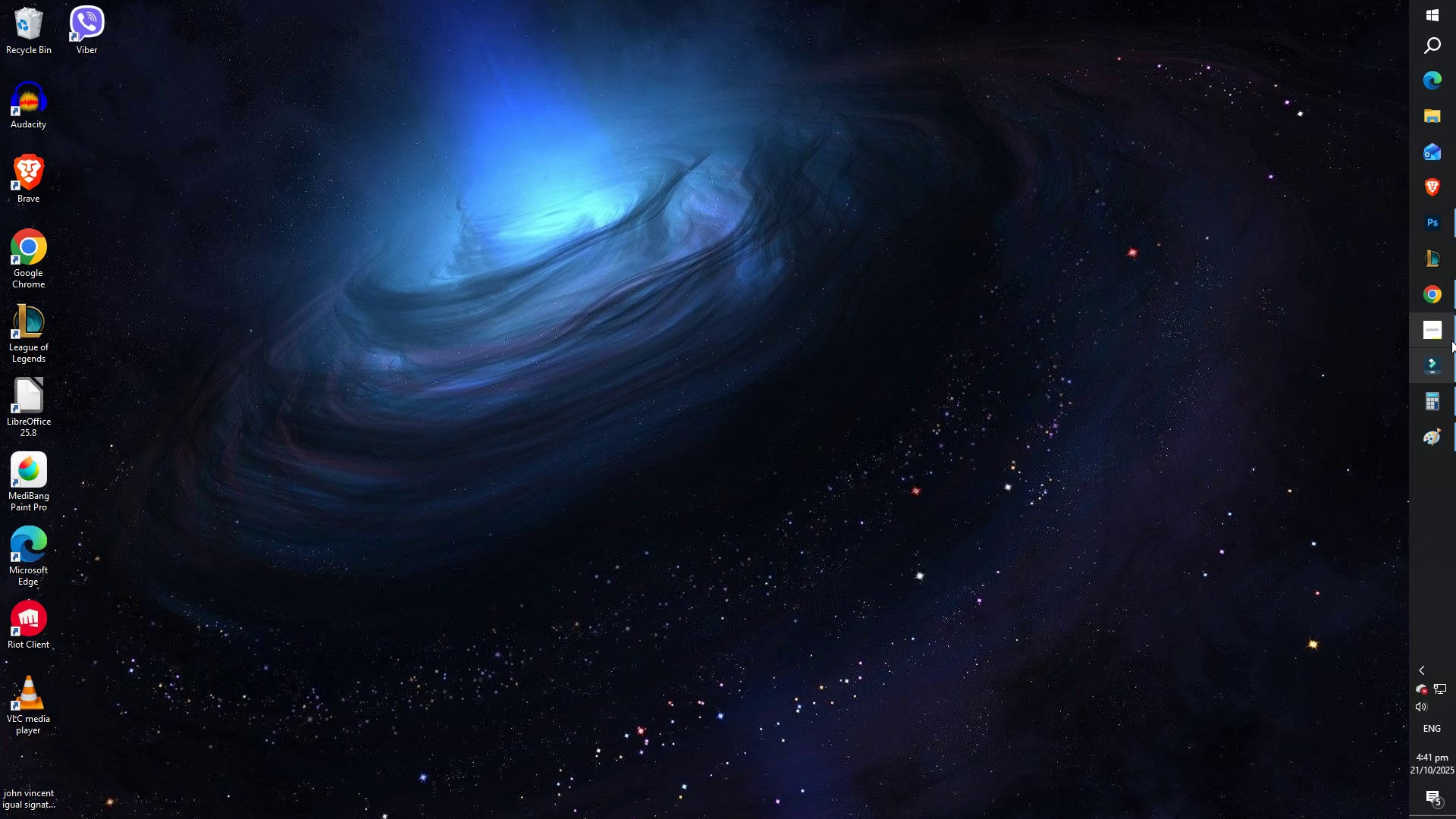 
left_click([1445, 299])
 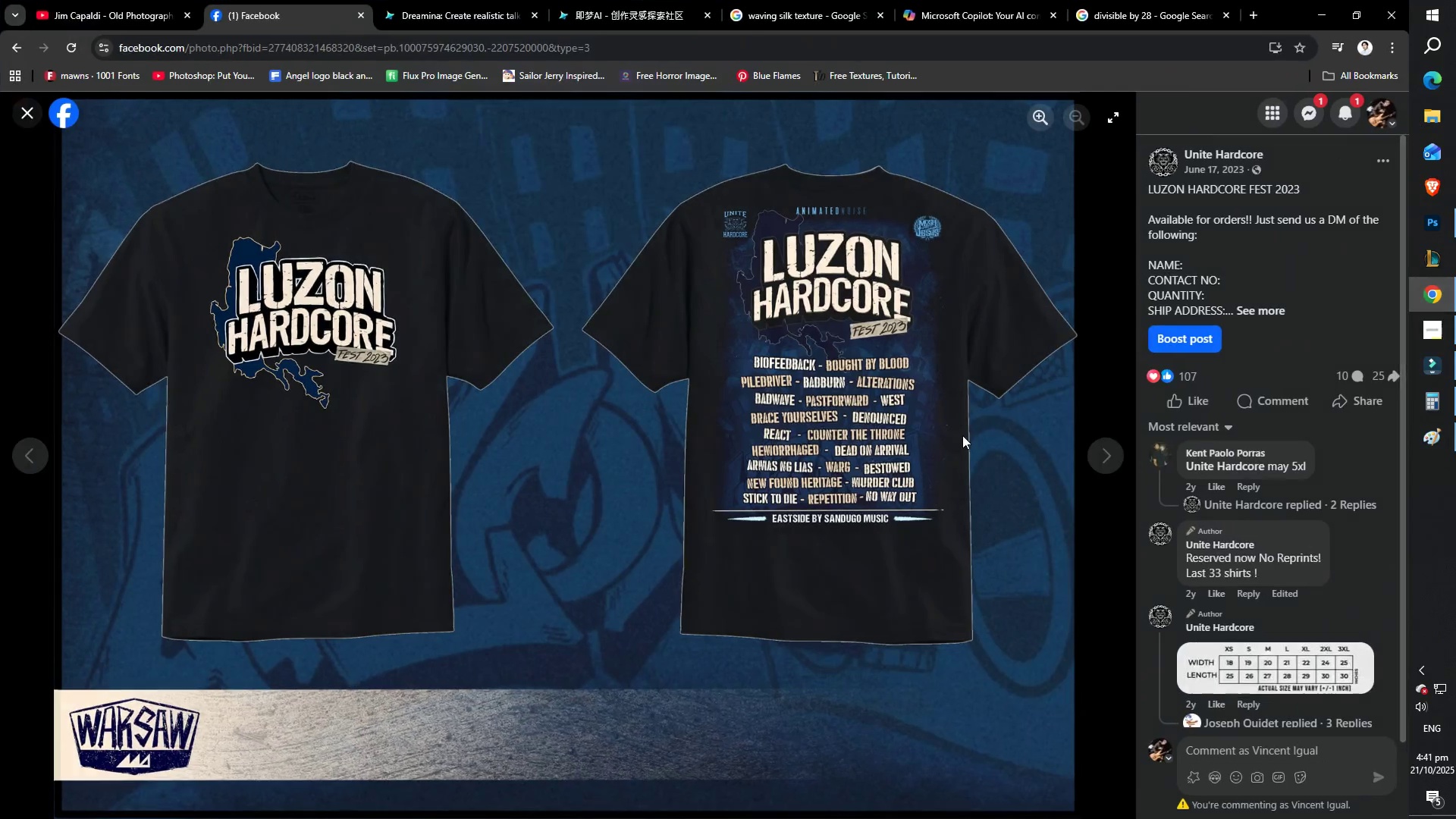 
scroll: coordinate [815, 485], scroll_direction: down, amount: 3.0
 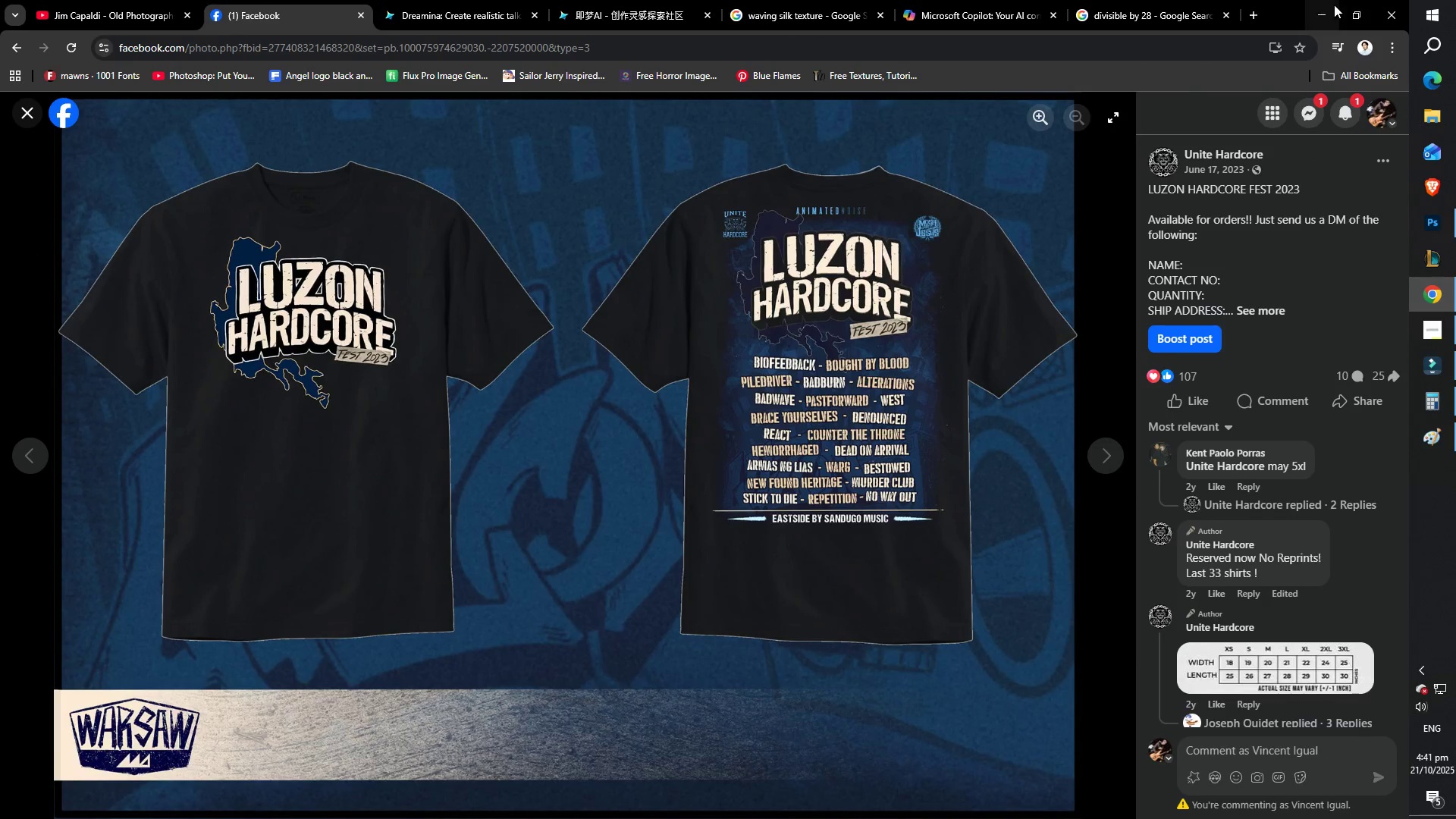 
left_click([1320, 4])
 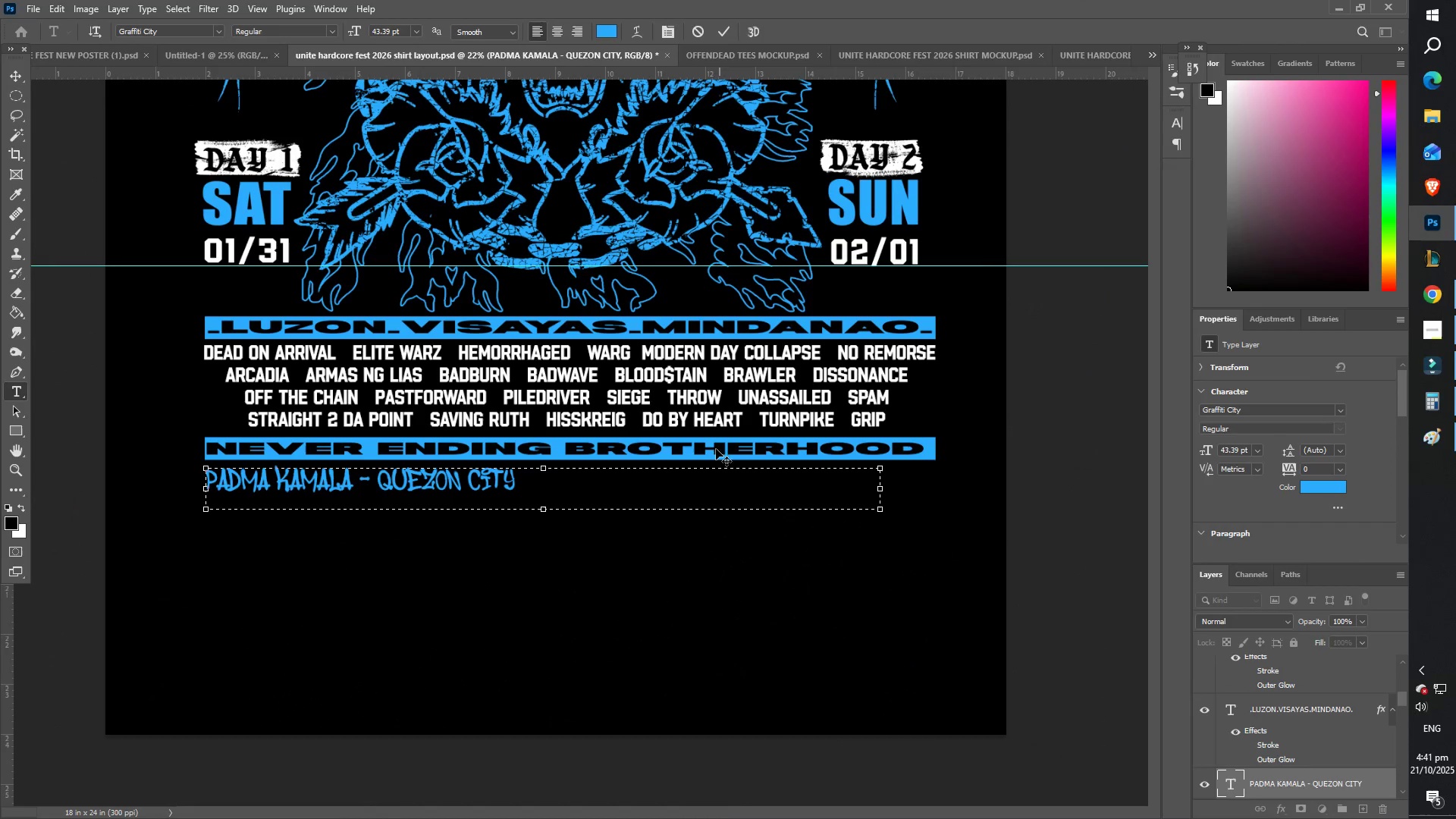 
left_click([391, 485])
 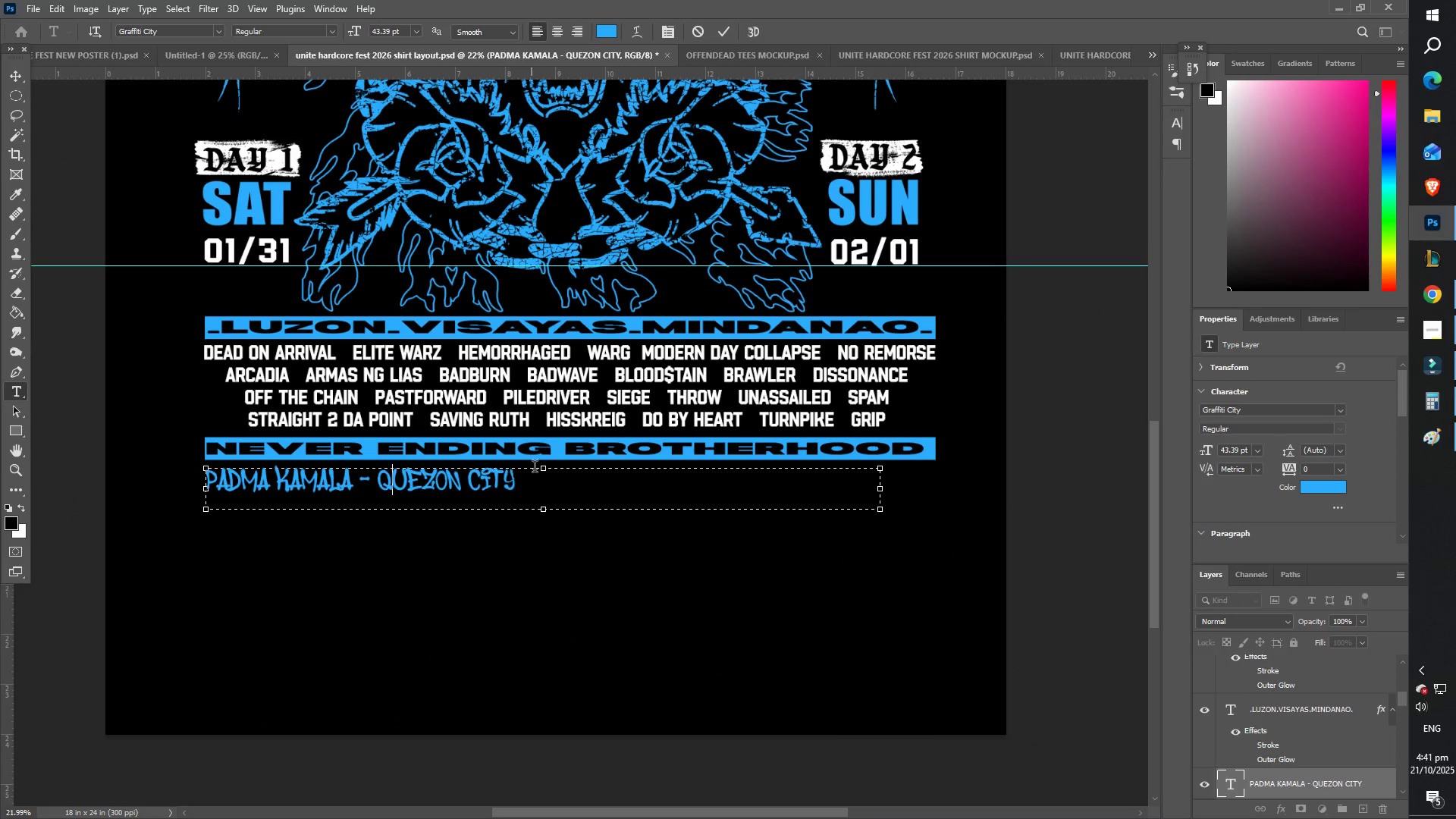 
left_click([542, 469])
 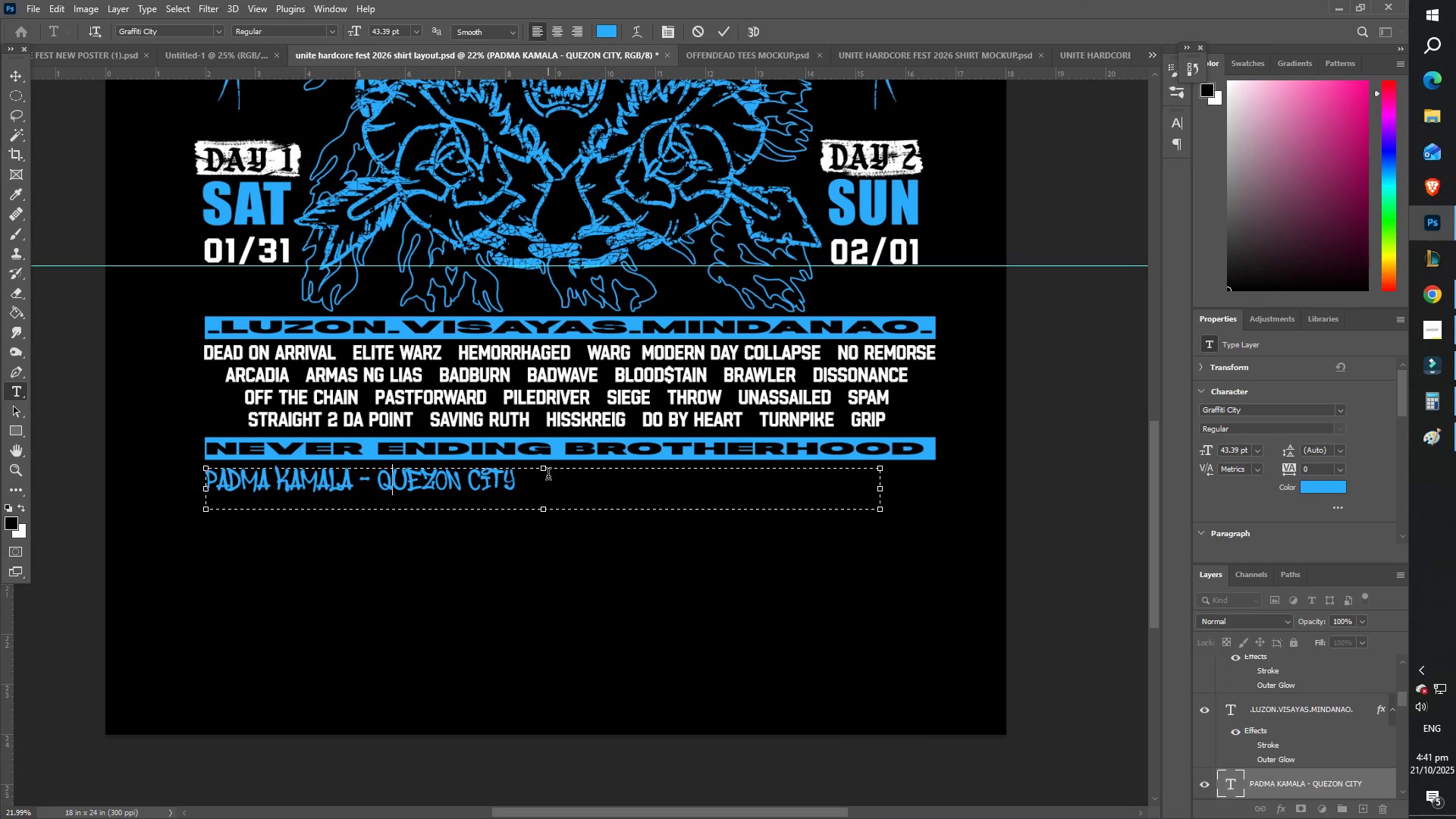 
left_click([549, 483])
 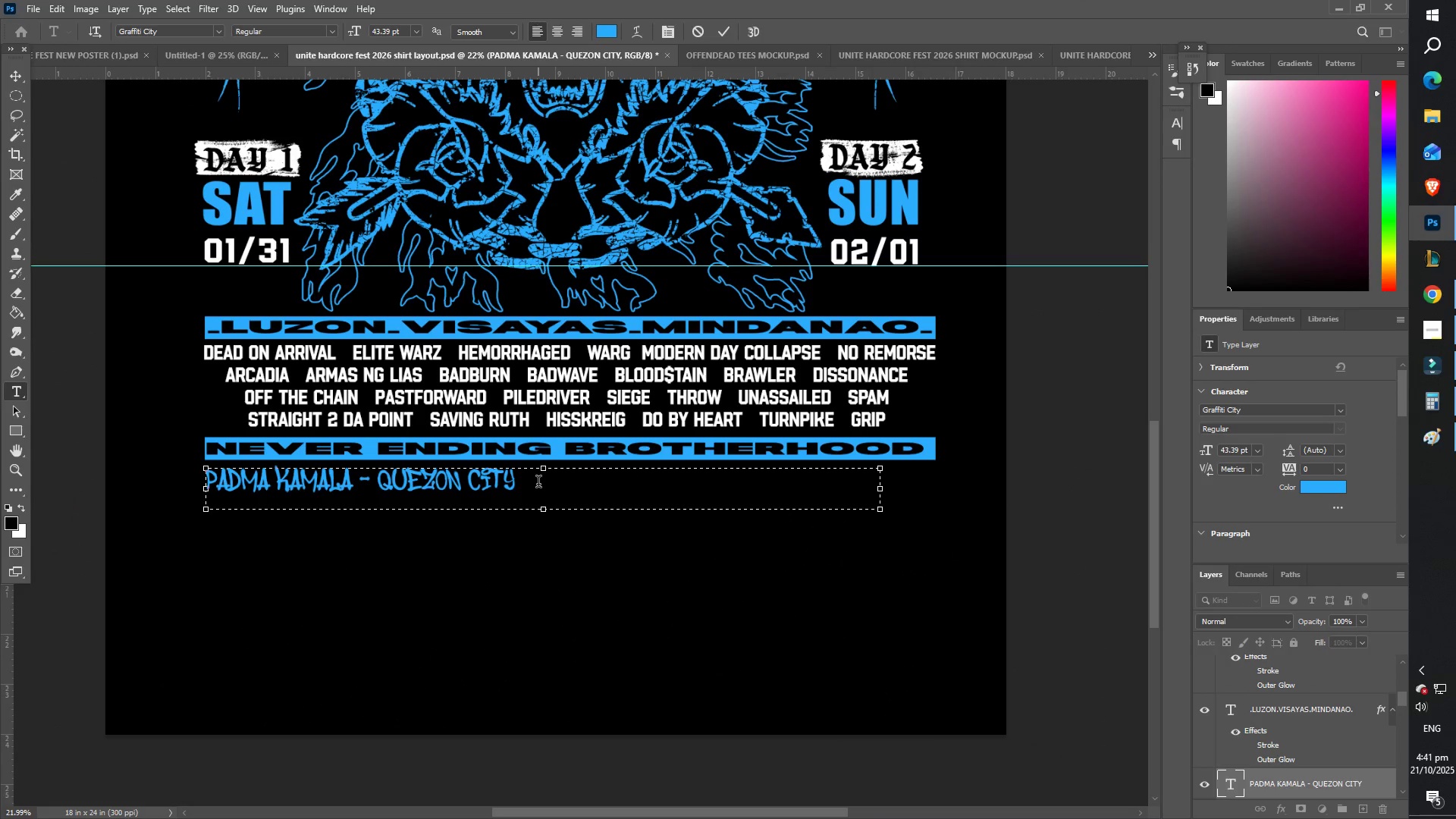 
key(Control+A)
 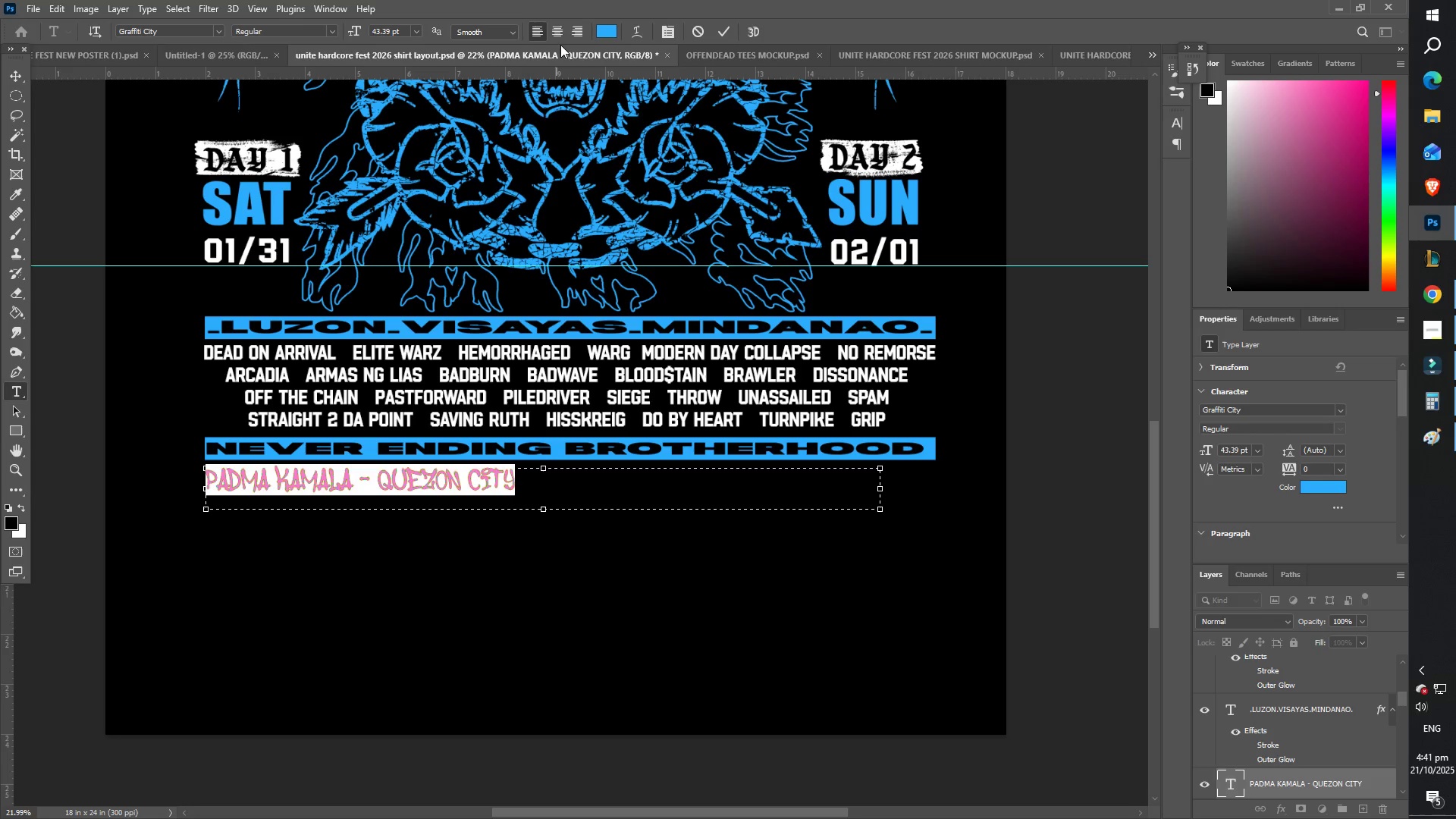 
left_click([558, 32])
 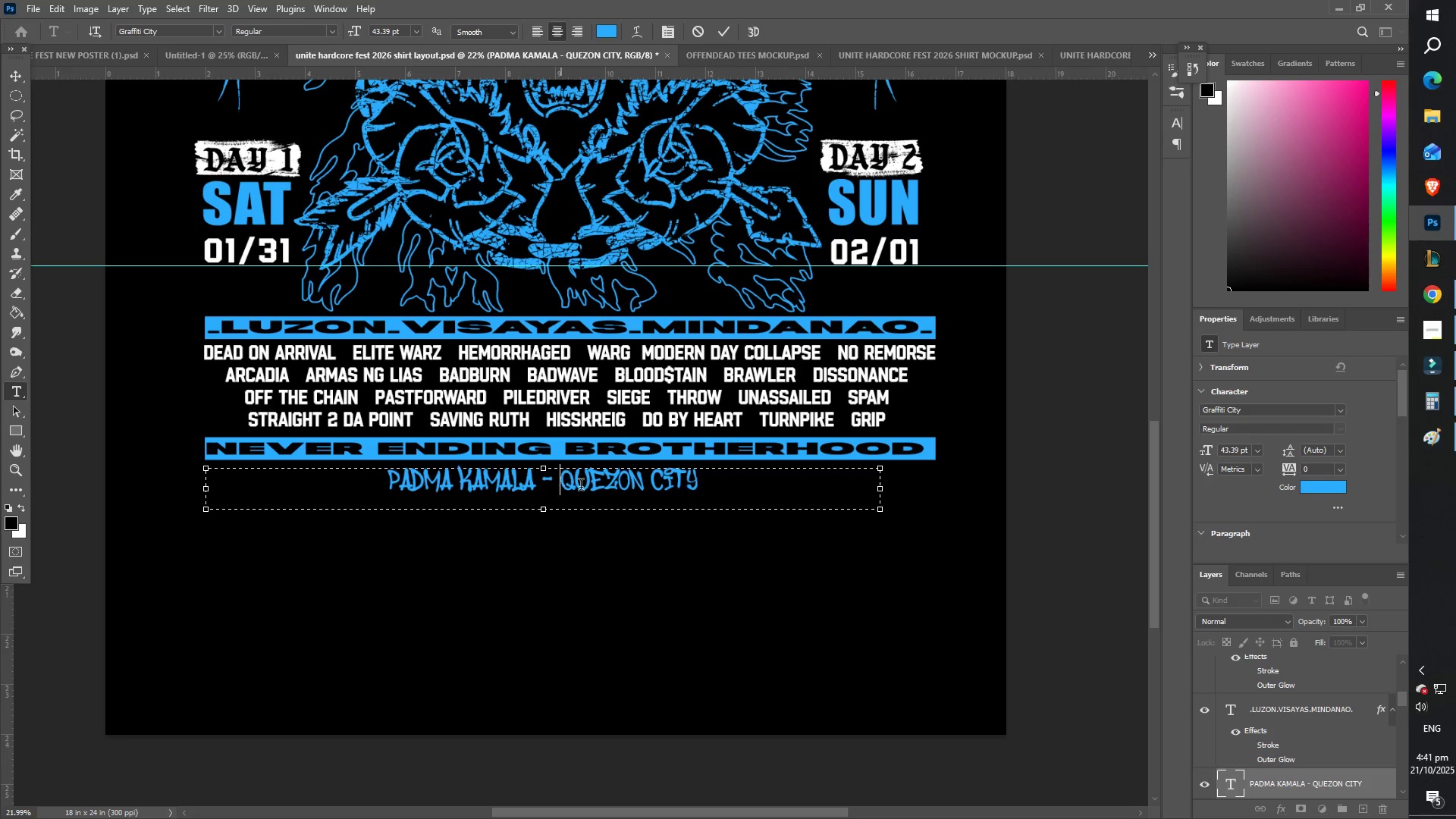 
left_click([729, 484])
 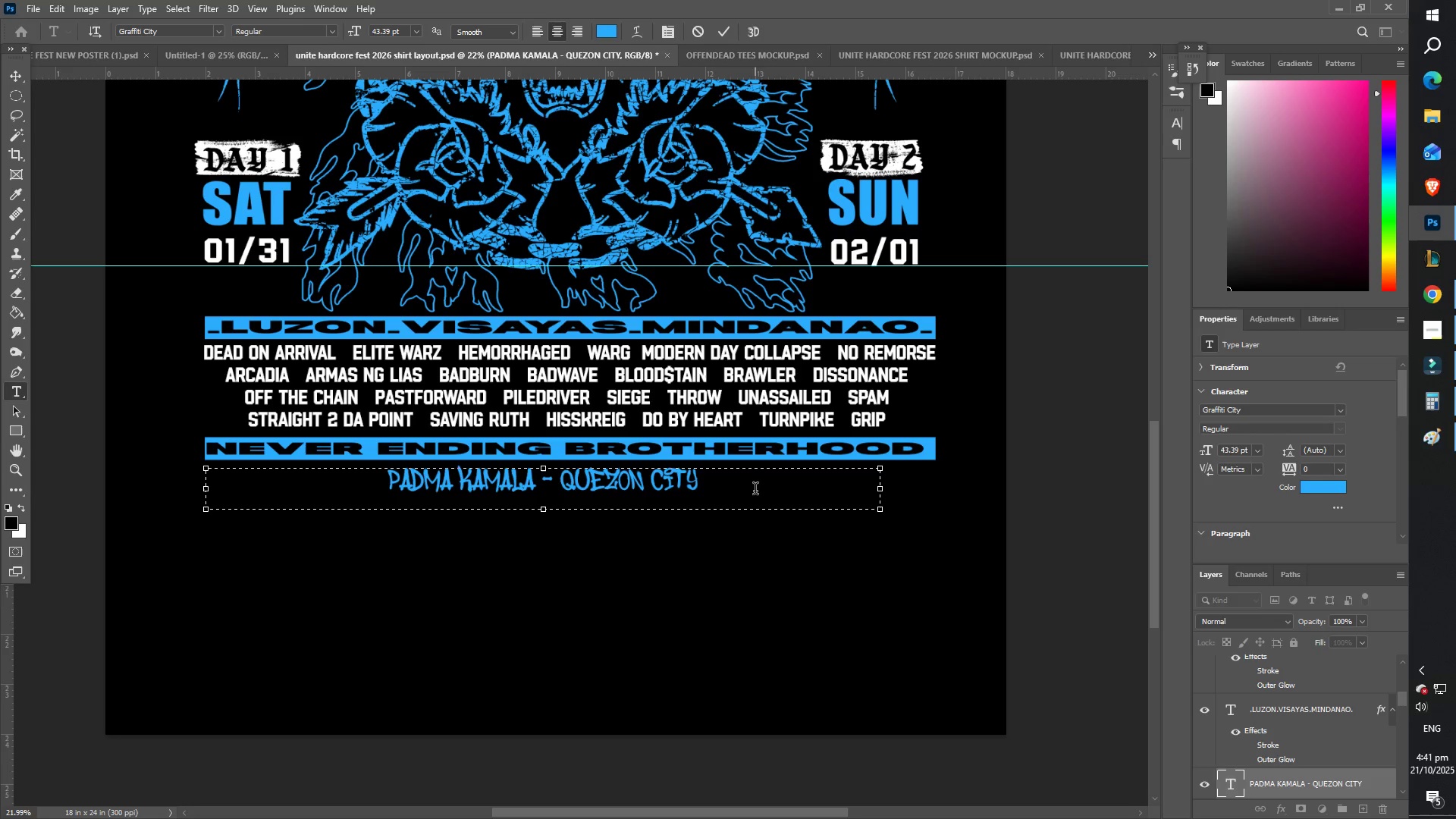 
left_click([550, 490])
 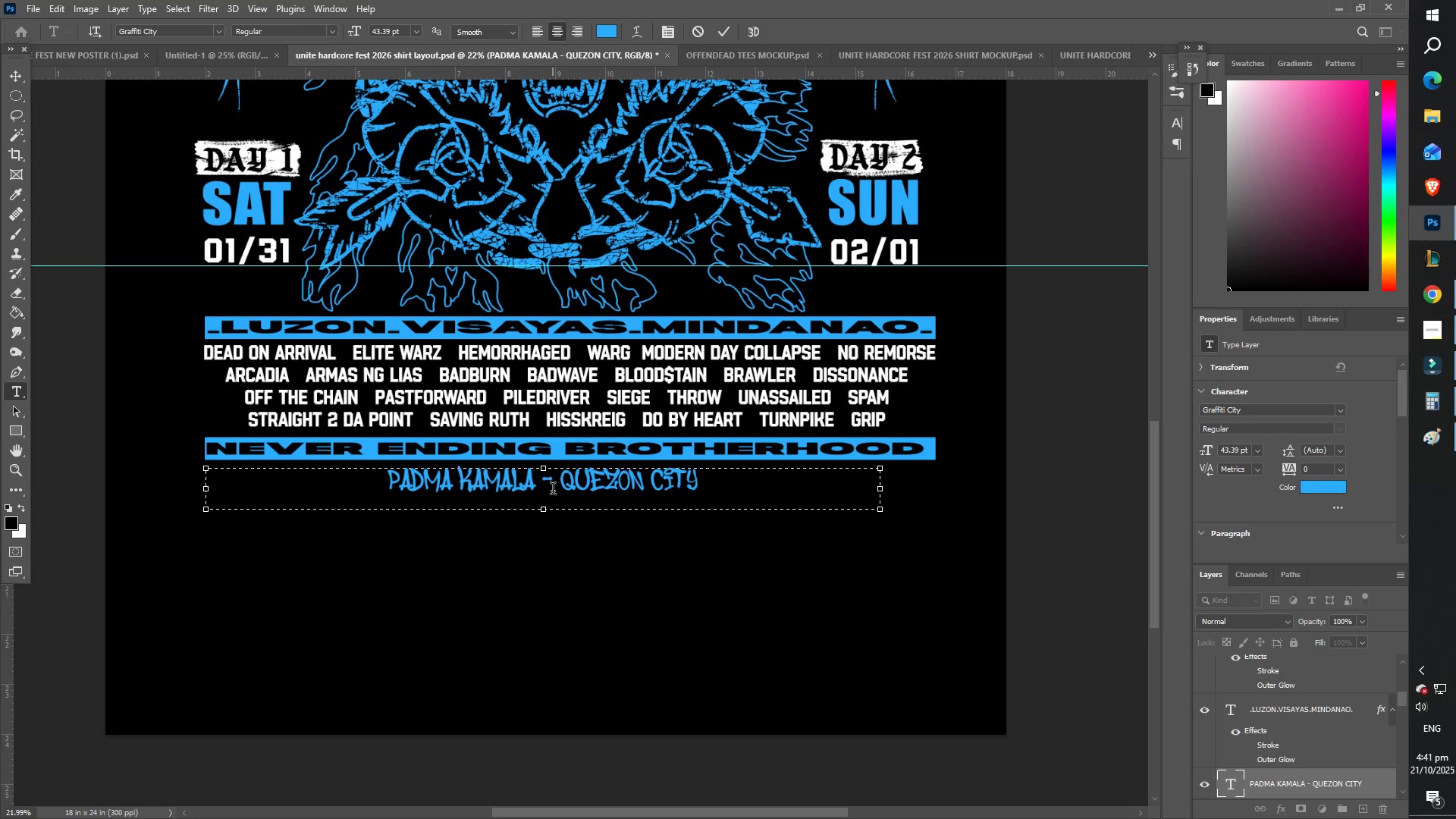 
key(Backspace)
 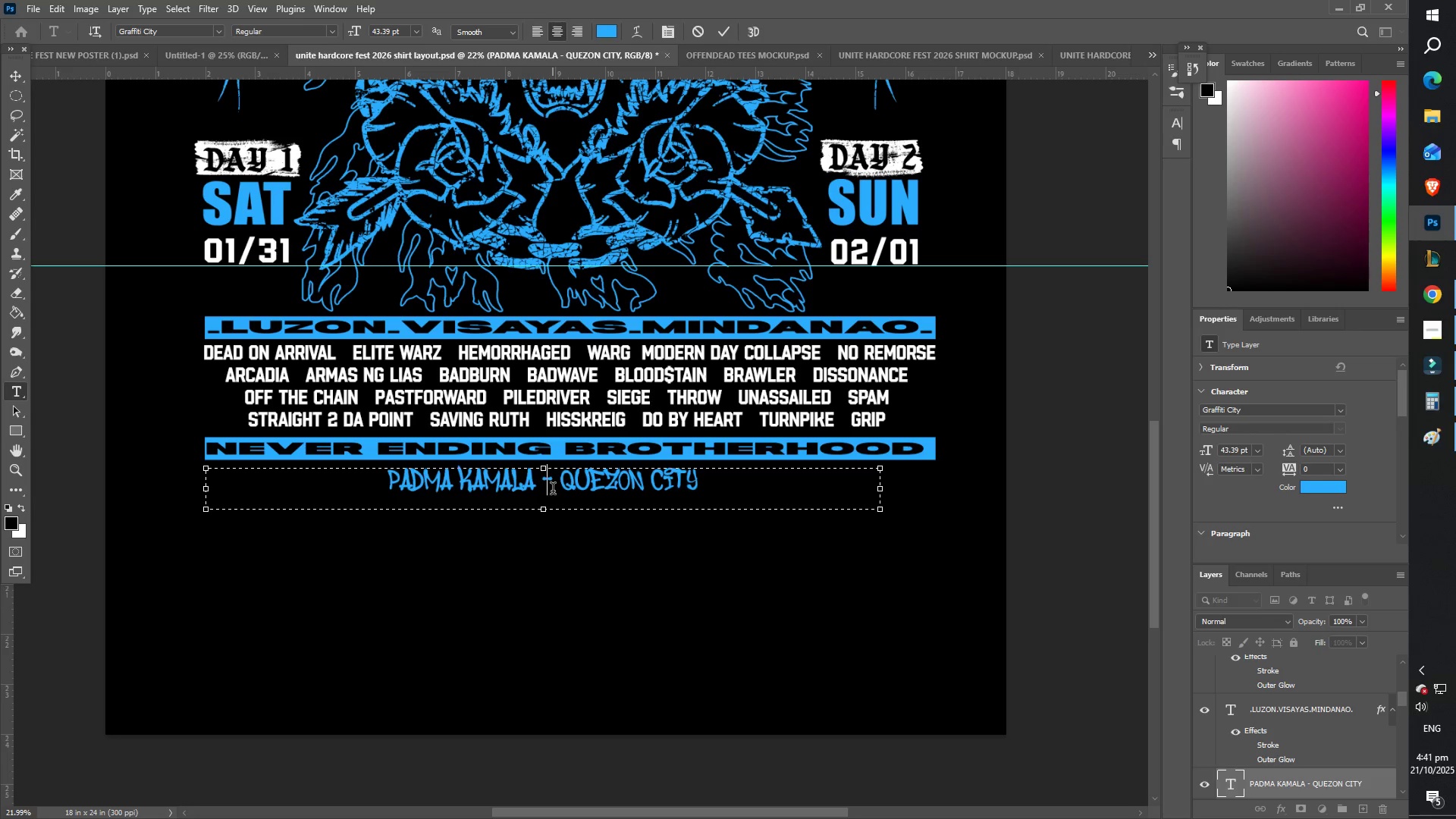 
key(Backspace)
 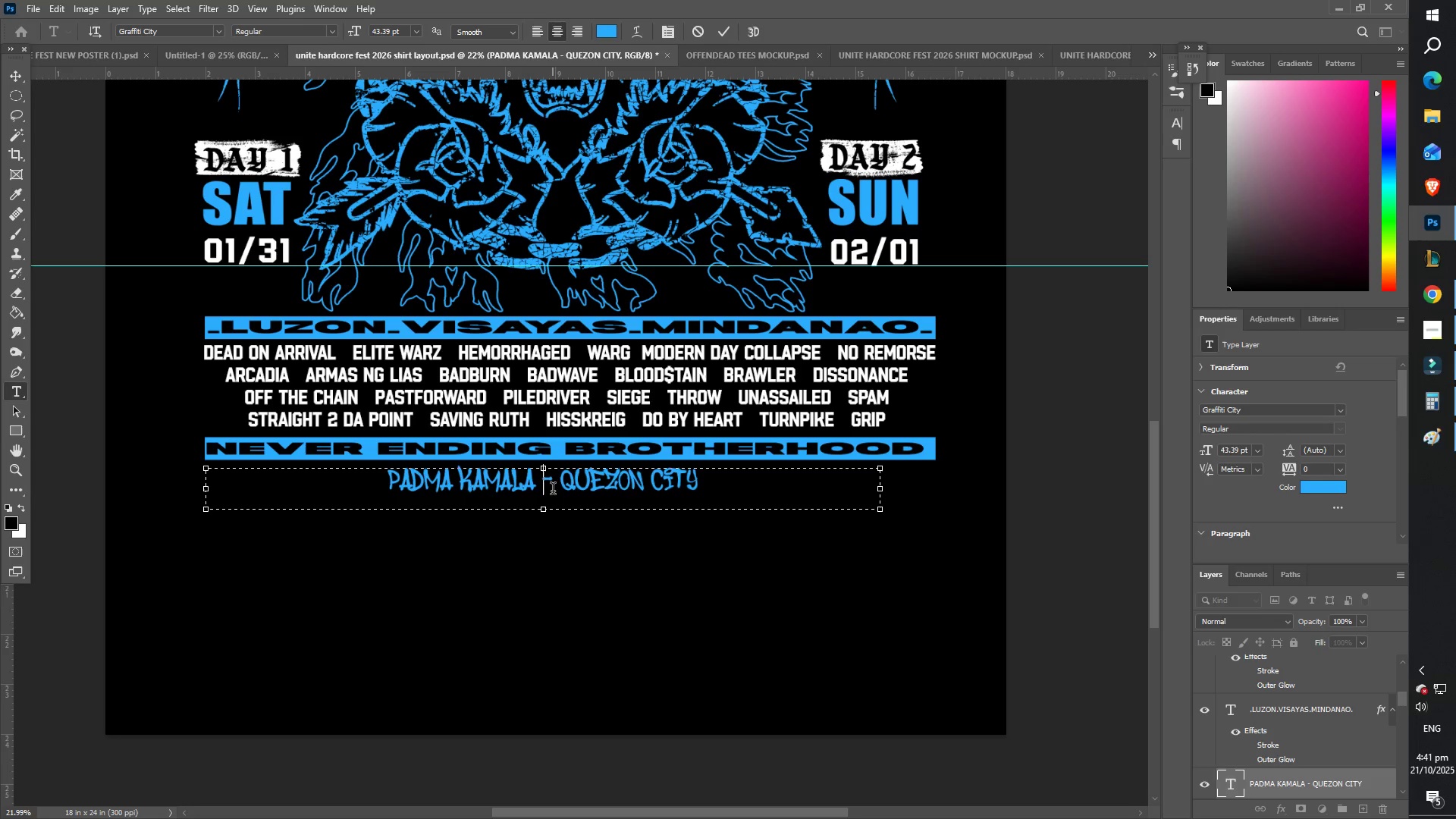 
key(Comma)
 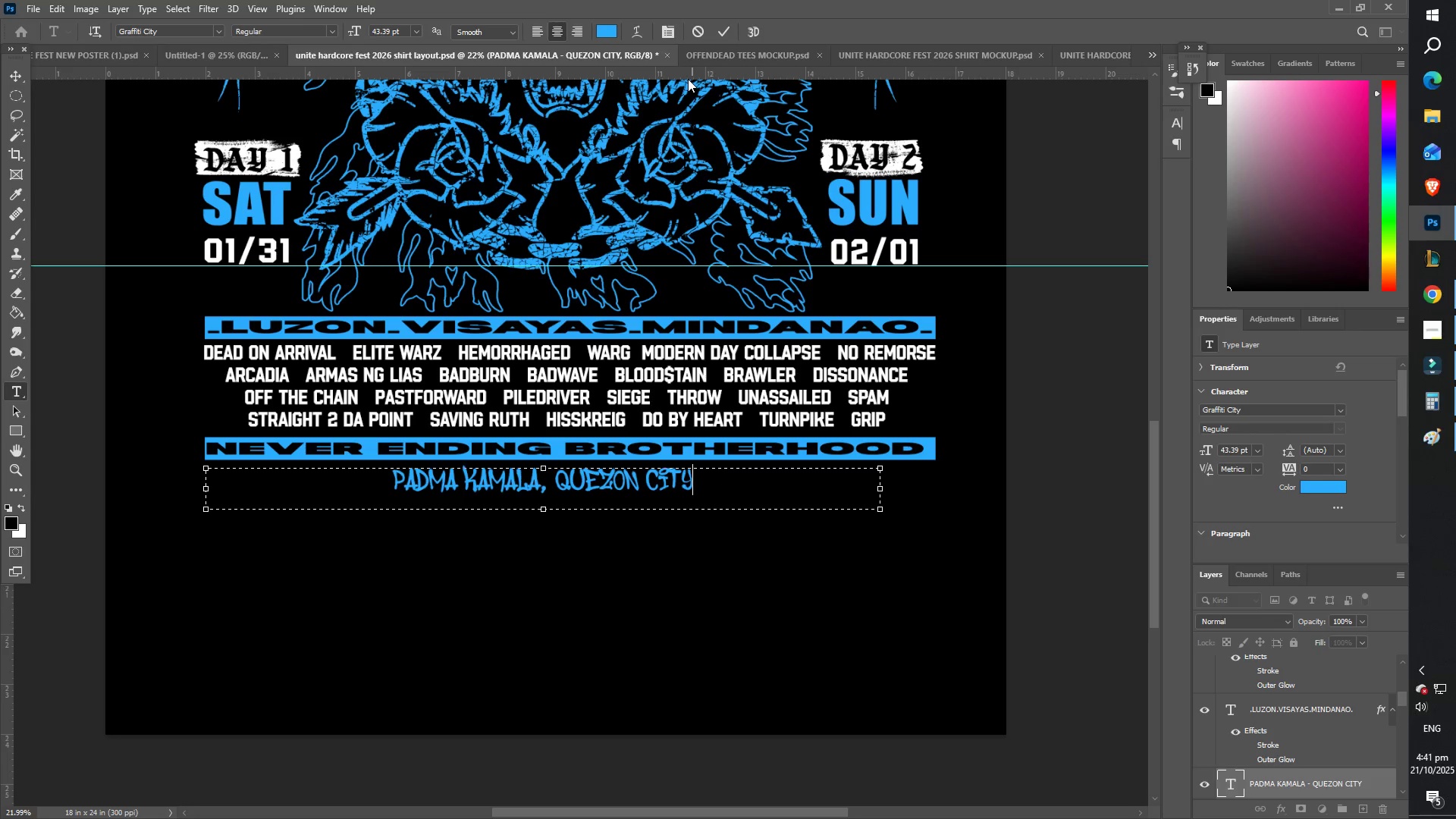 
left_click([726, 24])
 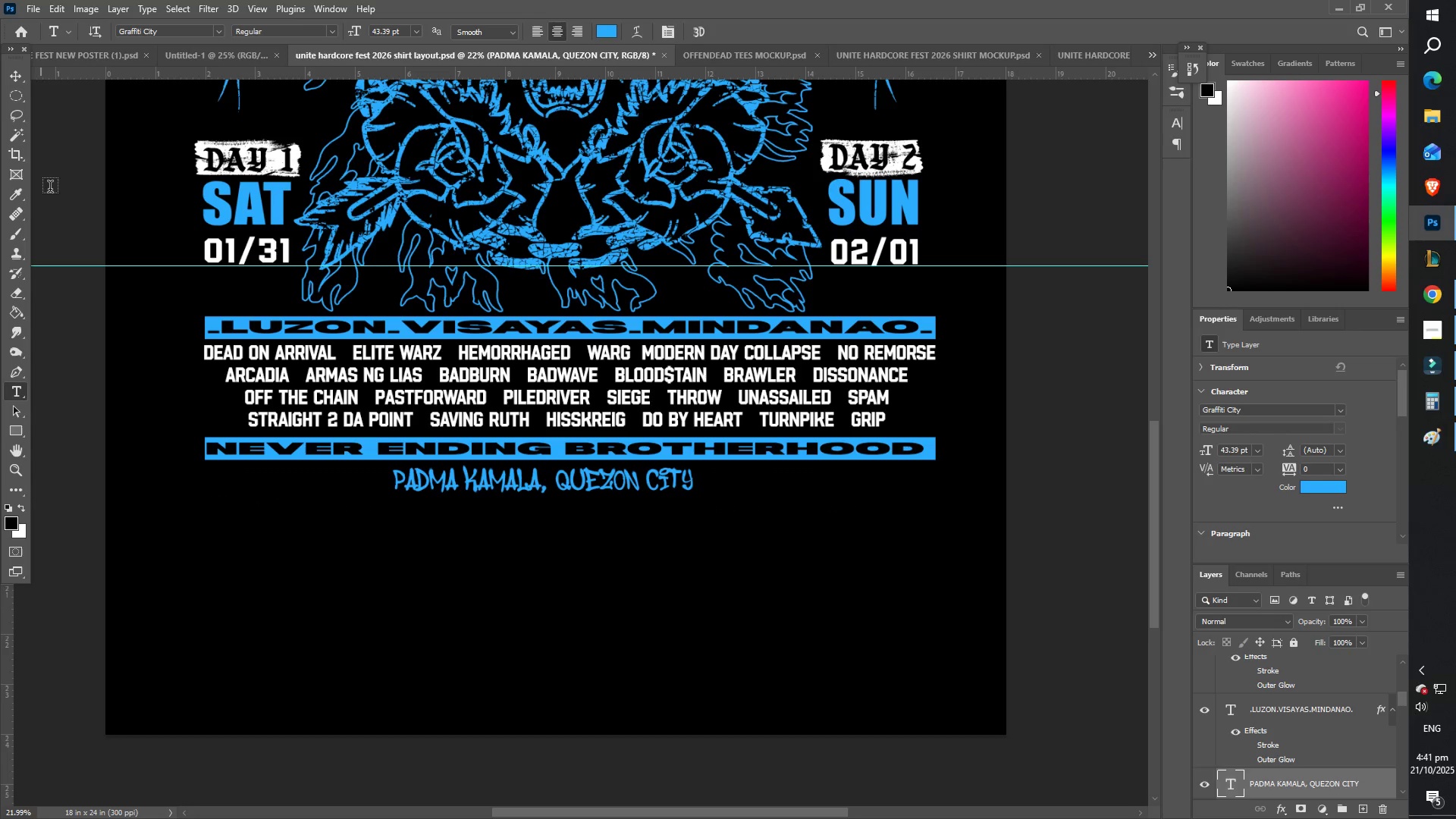 
left_click([1422, 298])
 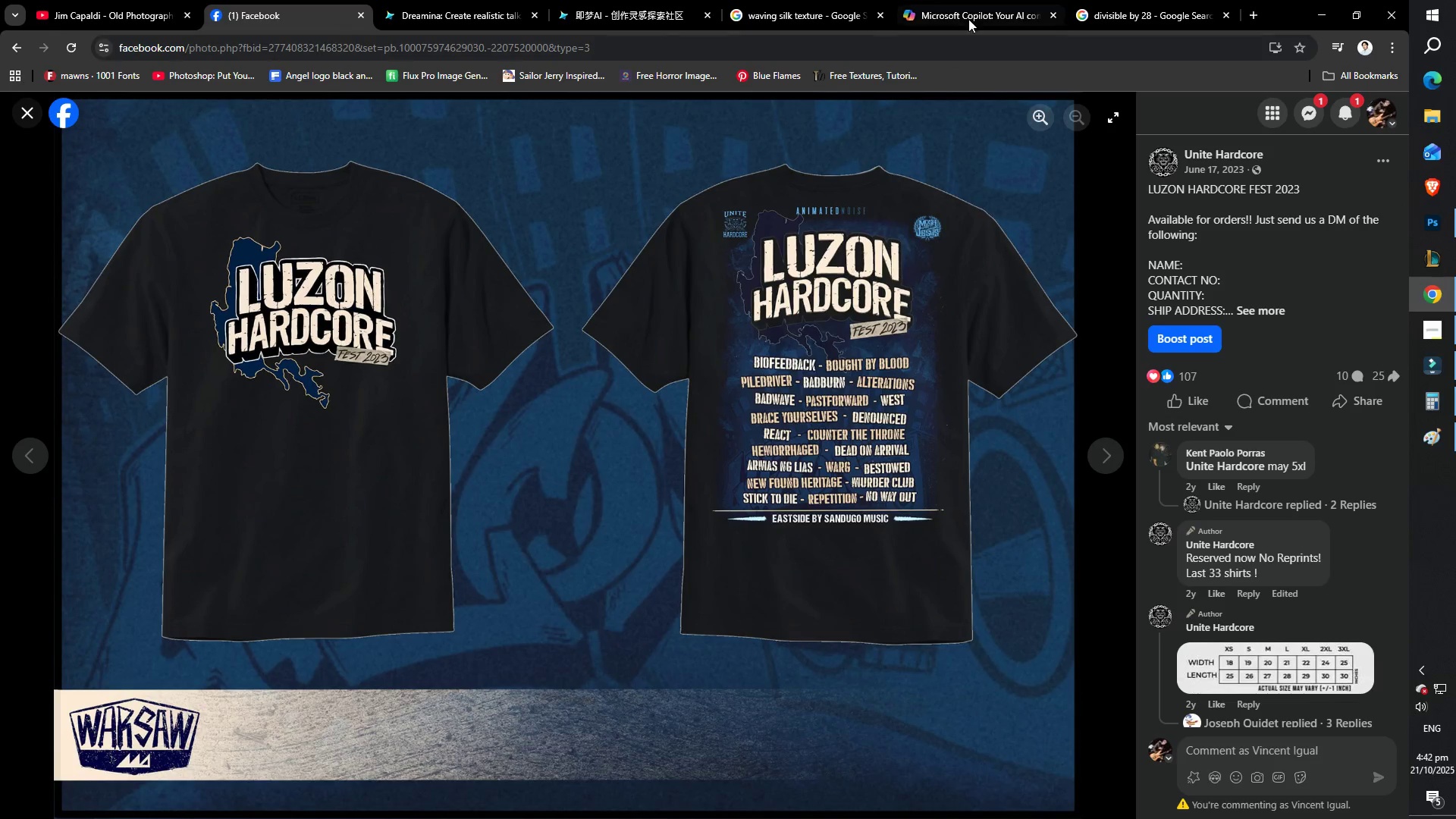 
left_click([1134, 11])
 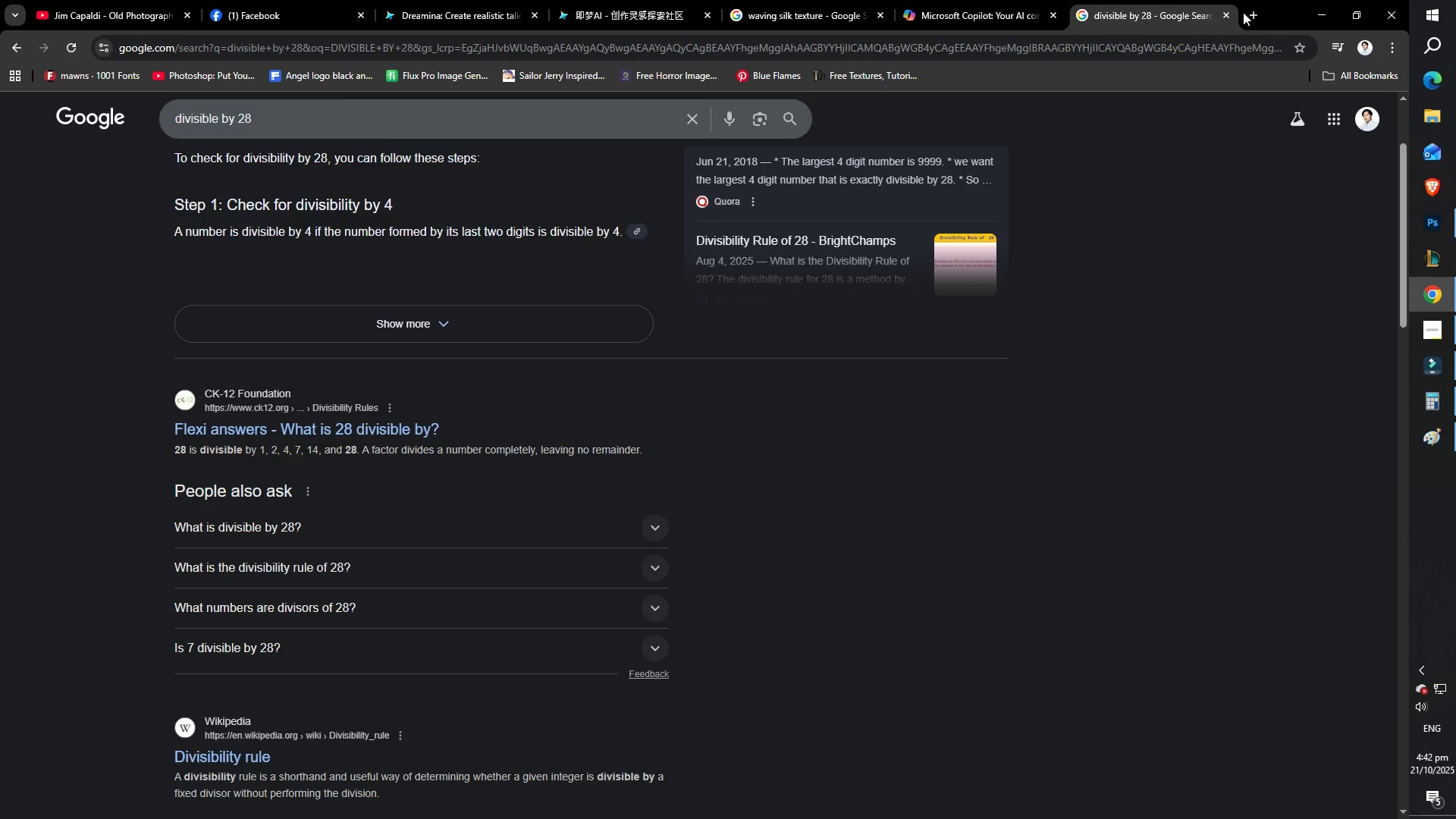 
left_click([1252, 11])
 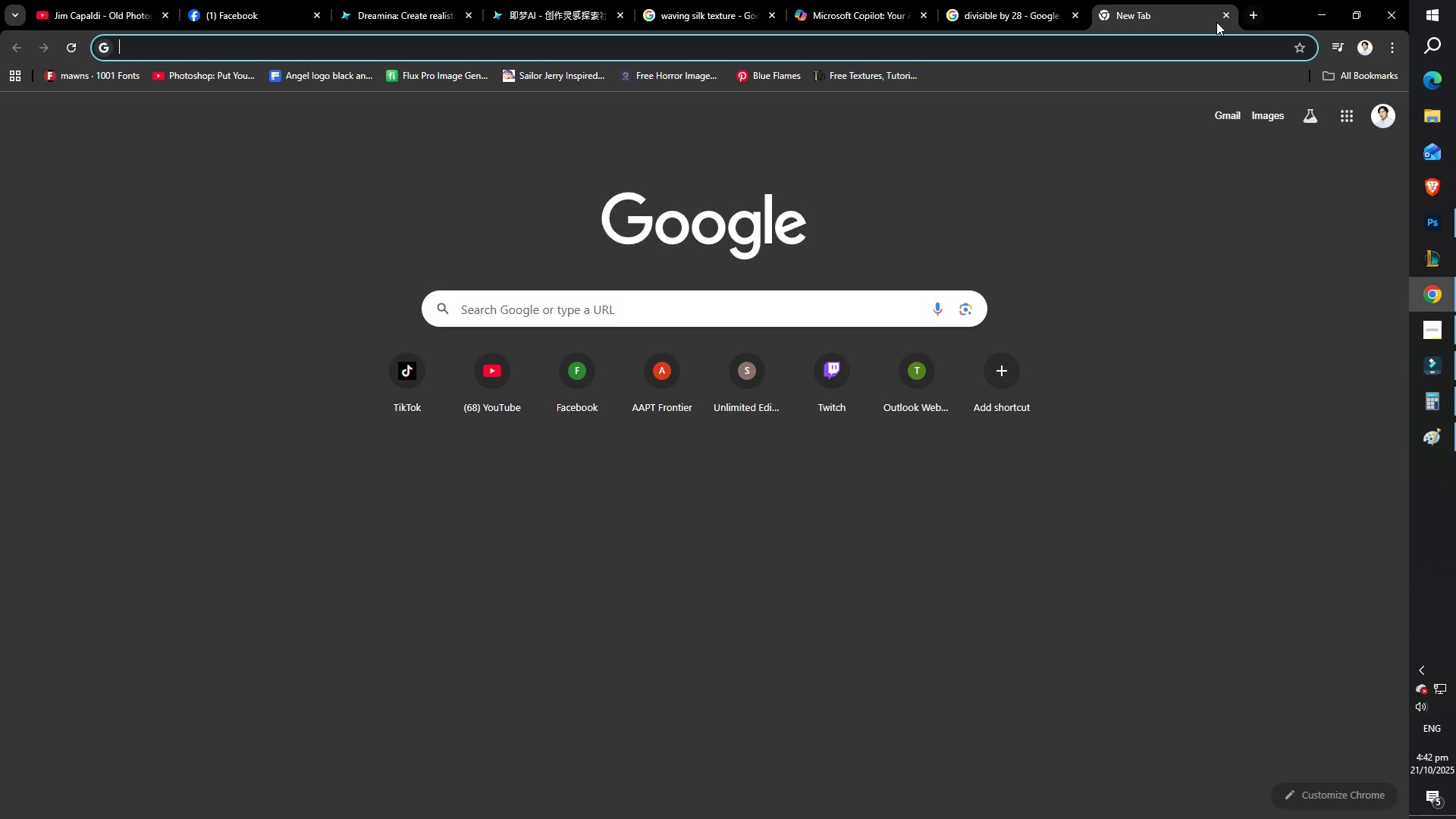 
type(PINTERE)
 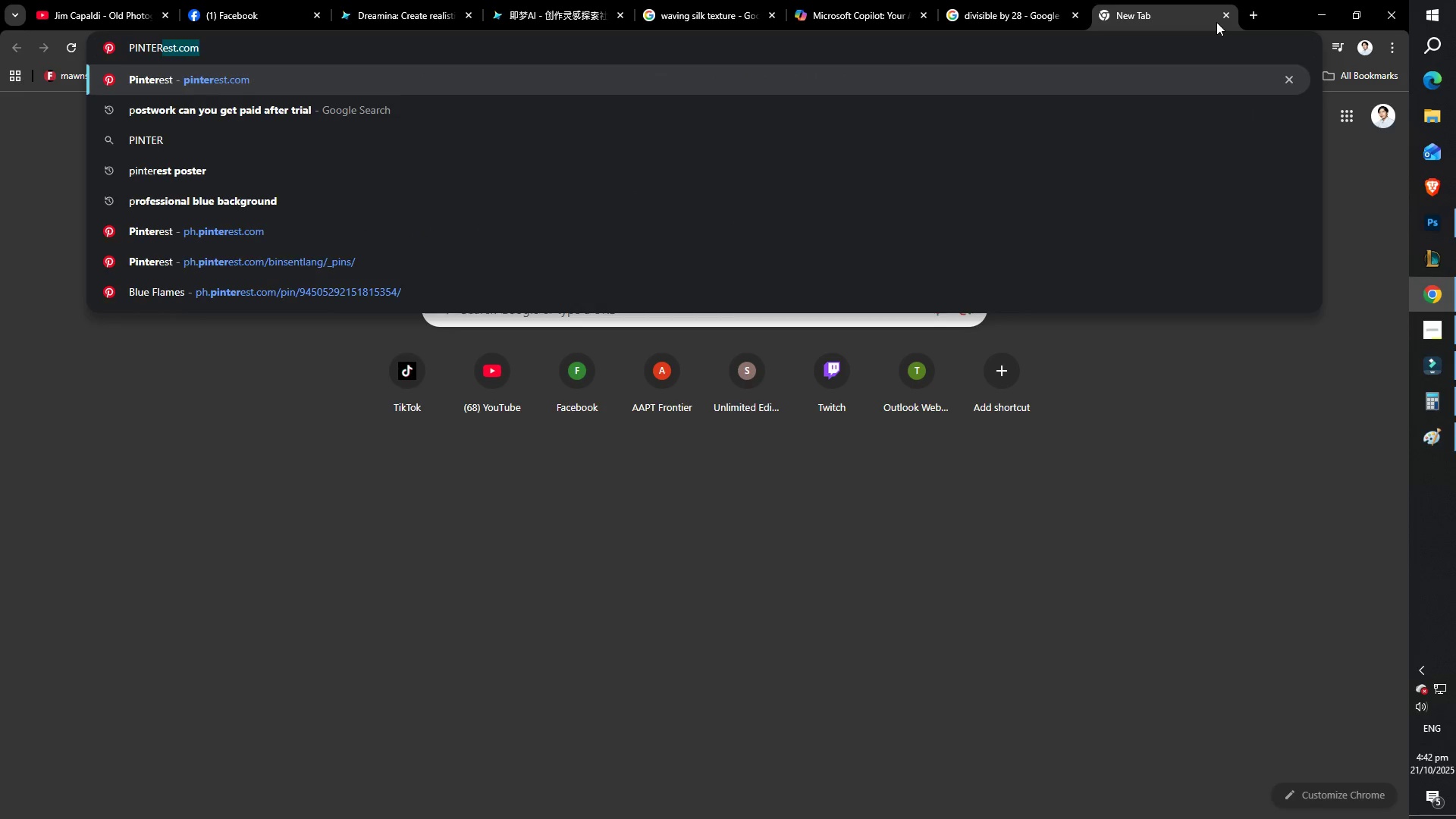 
key(Enter)
 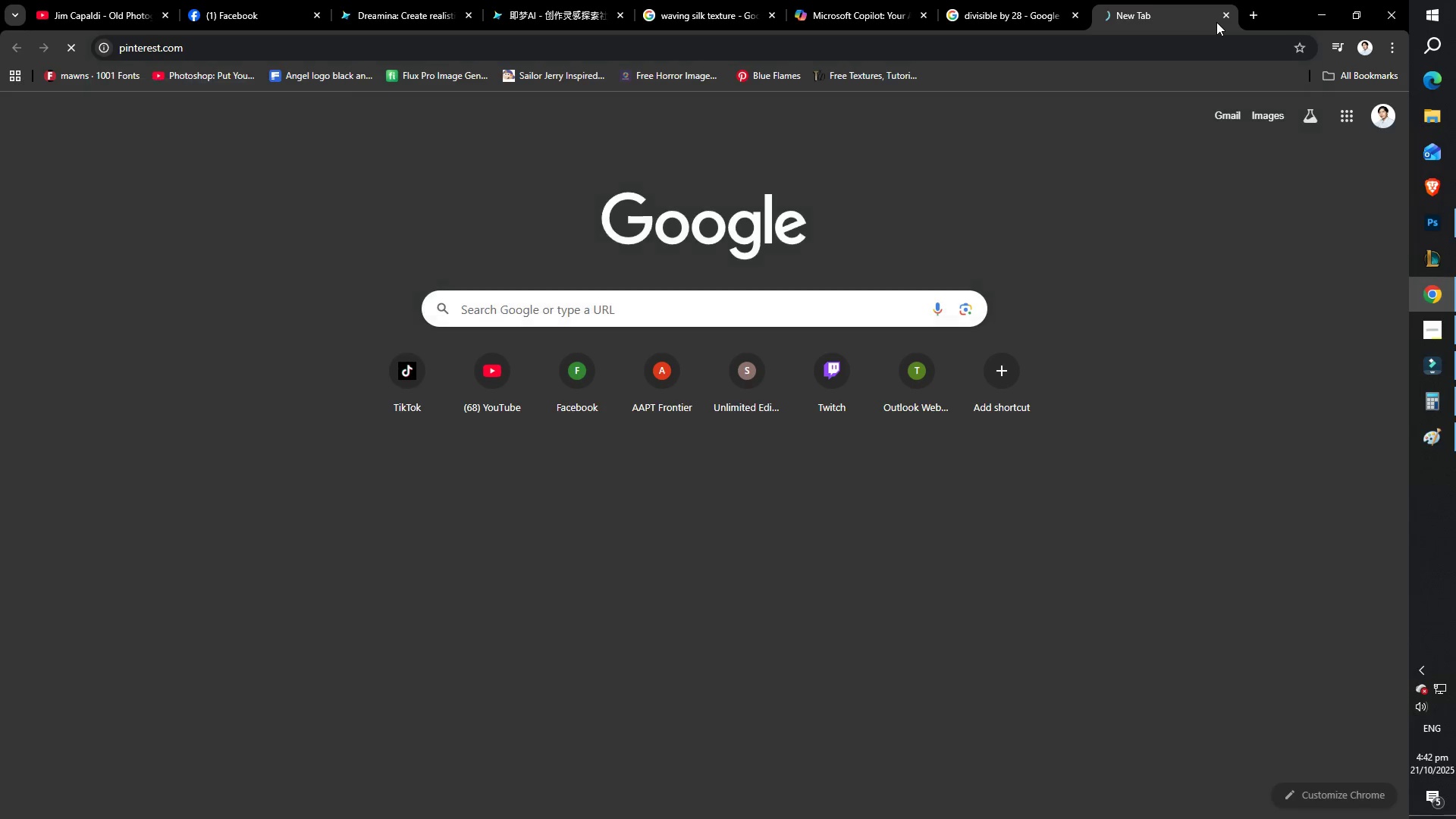 
key(CapsLock)
 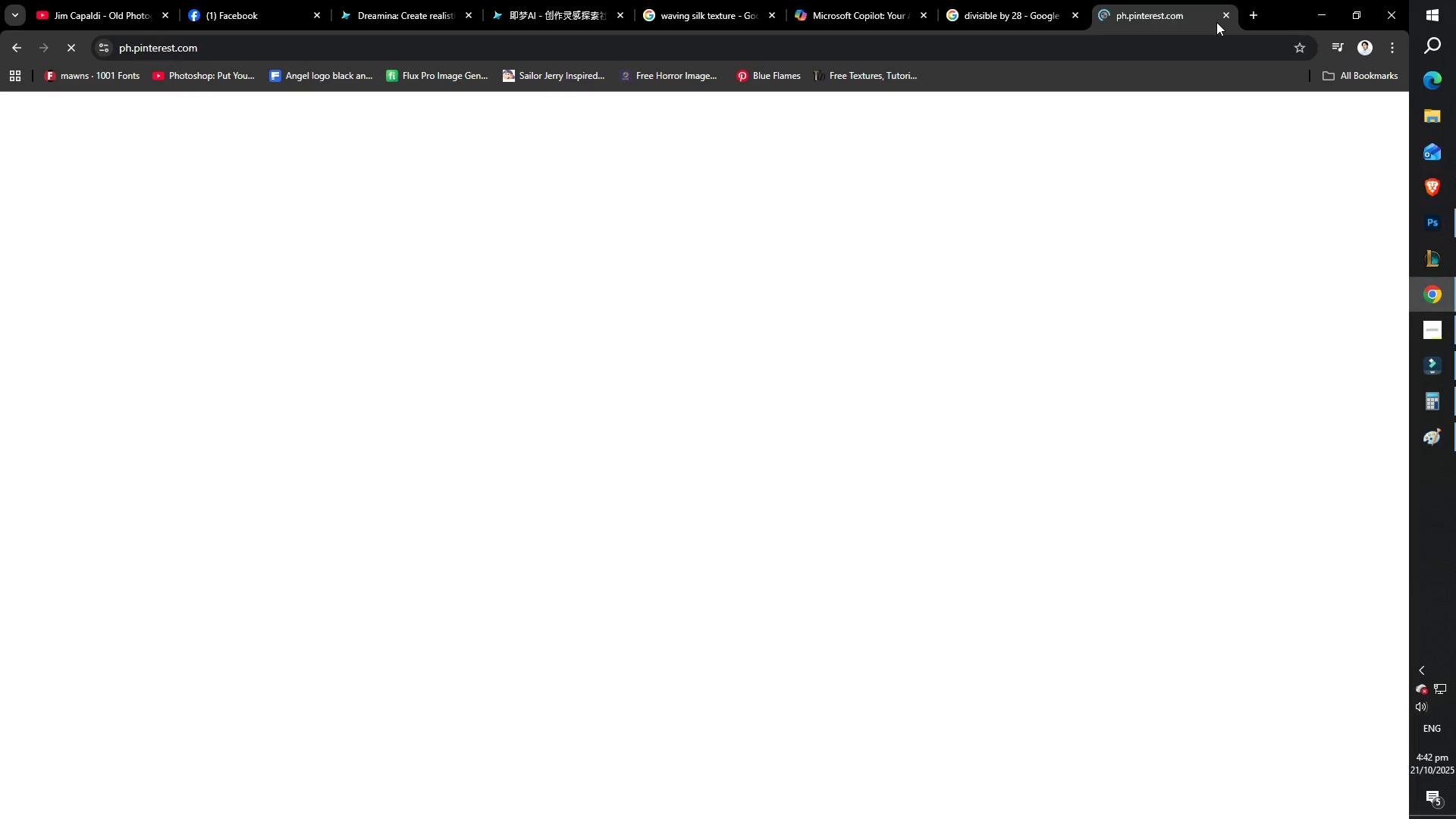 
scroll: coordinate [621, 453], scroll_direction: down, amount: 7.0
 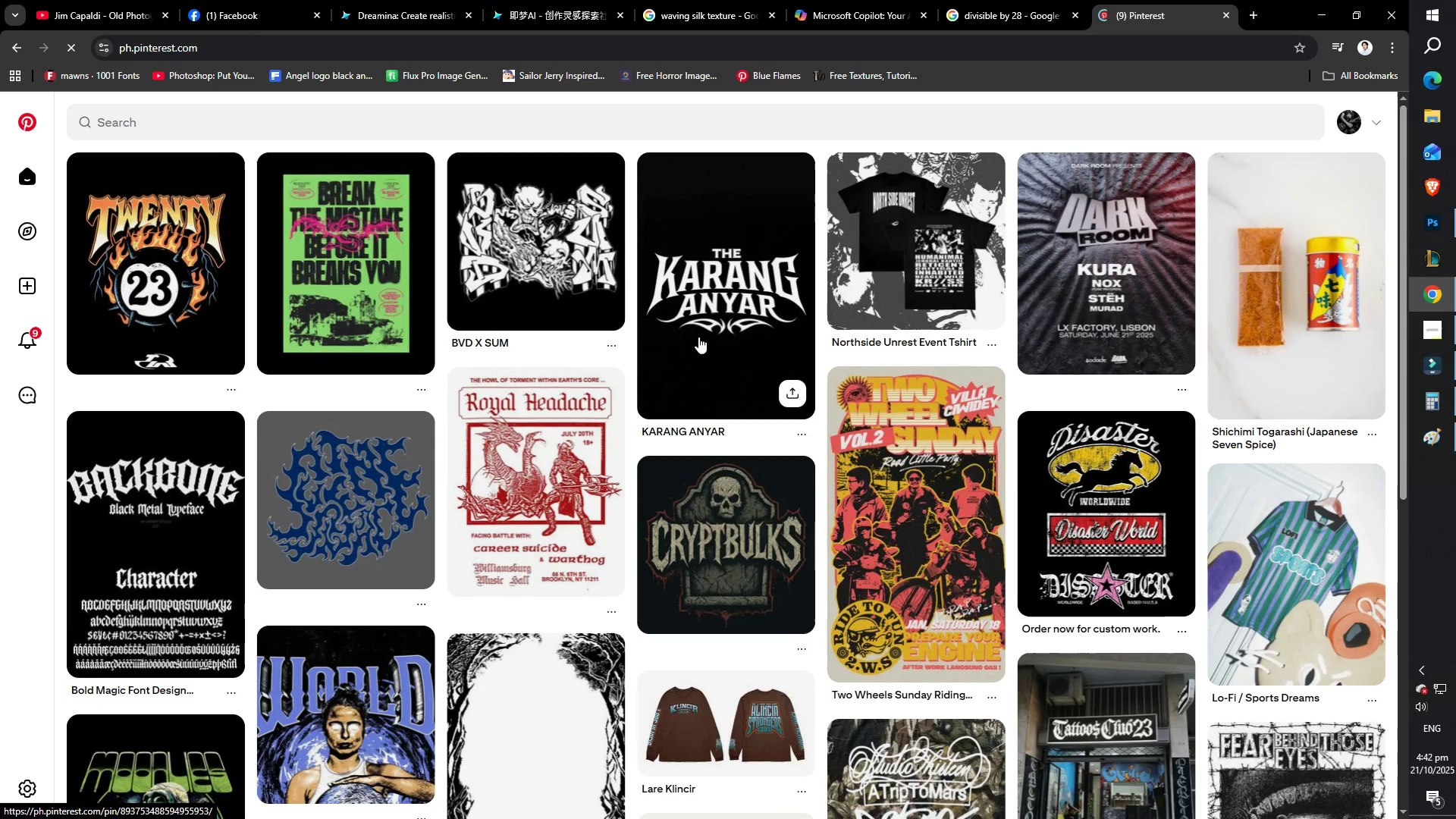 
left_click([741, 329])
 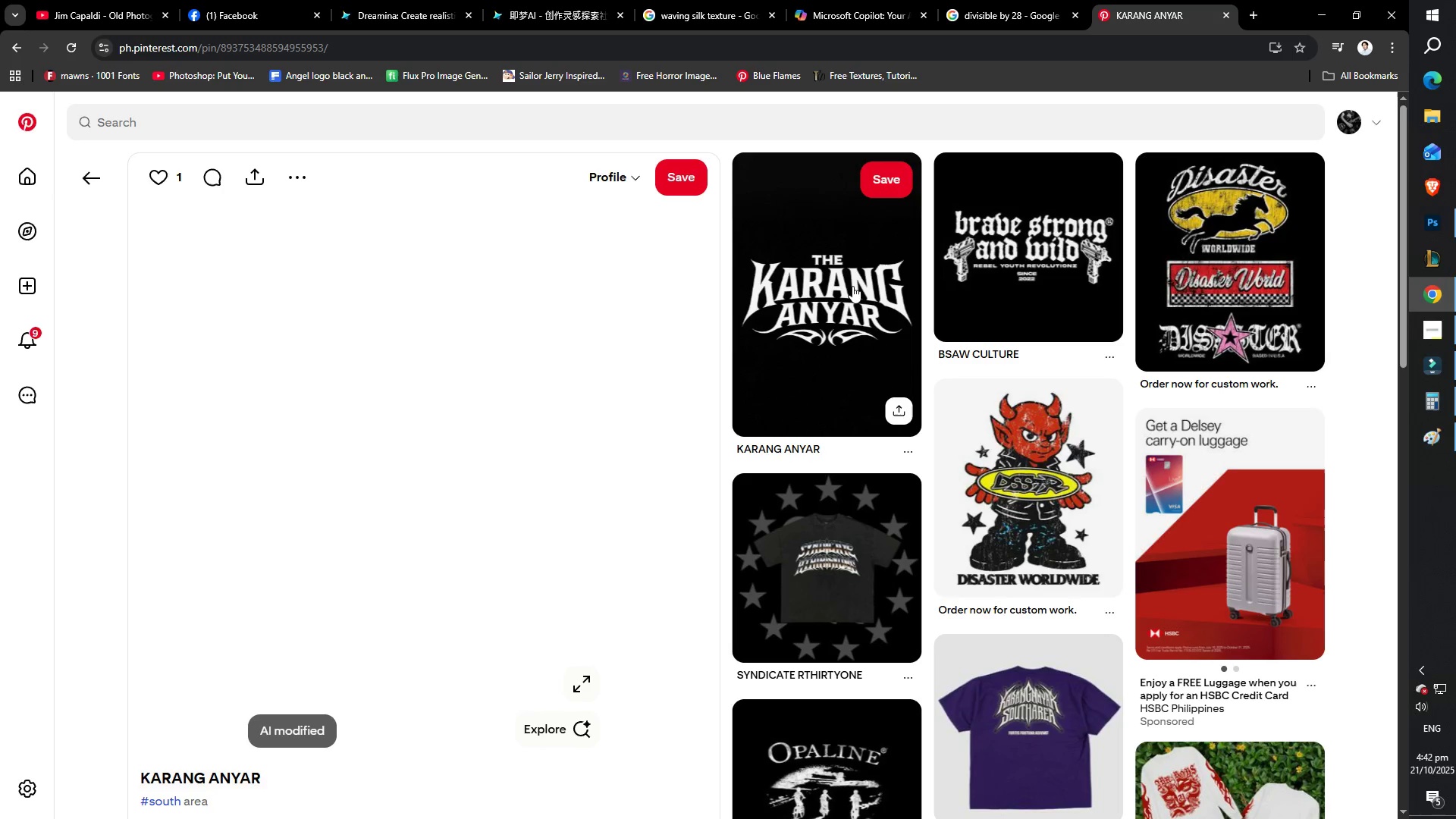 
scroll: coordinate [381, 483], scroll_direction: none, amount: 0.0
 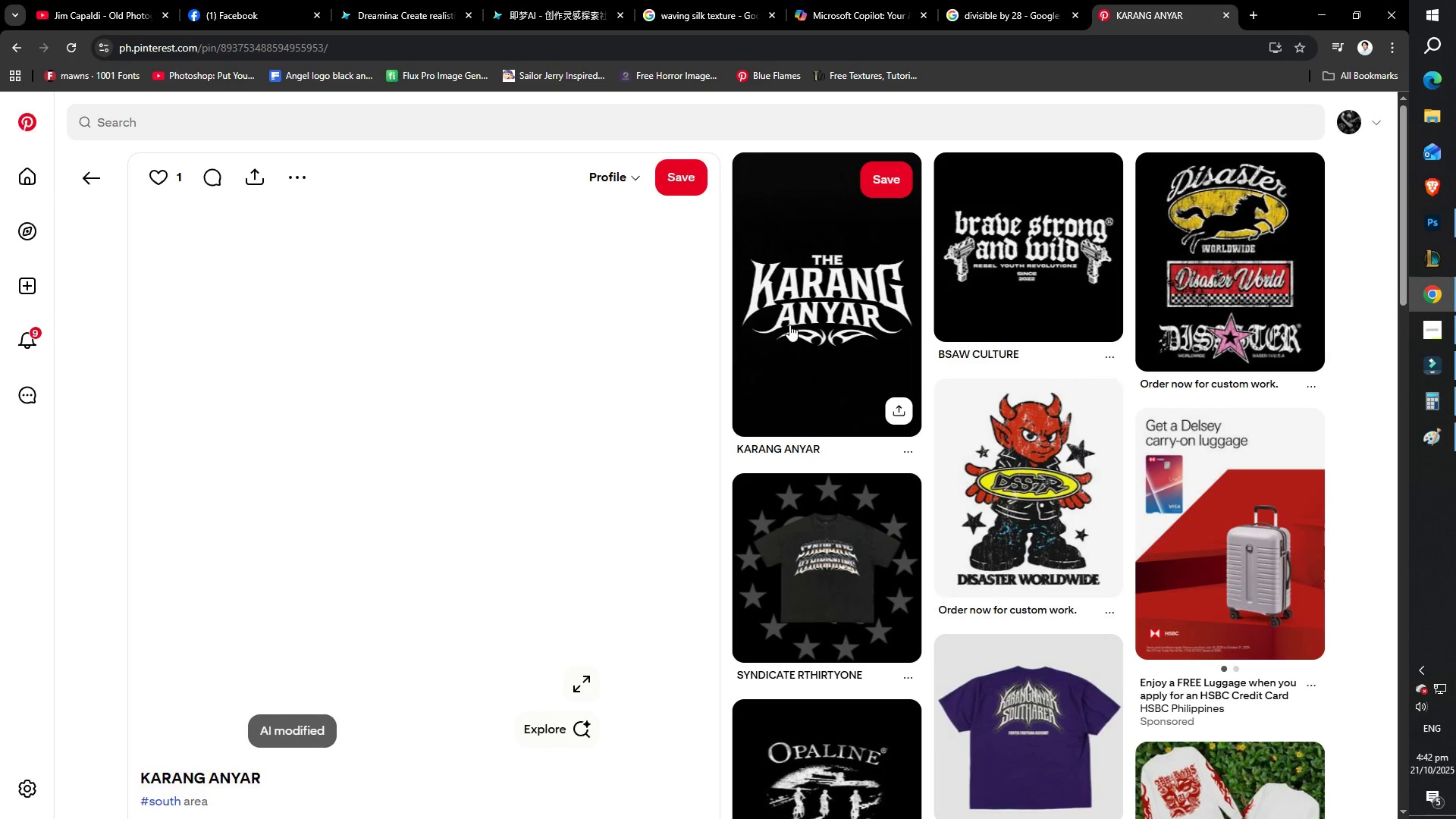 
left_click([791, 321])
 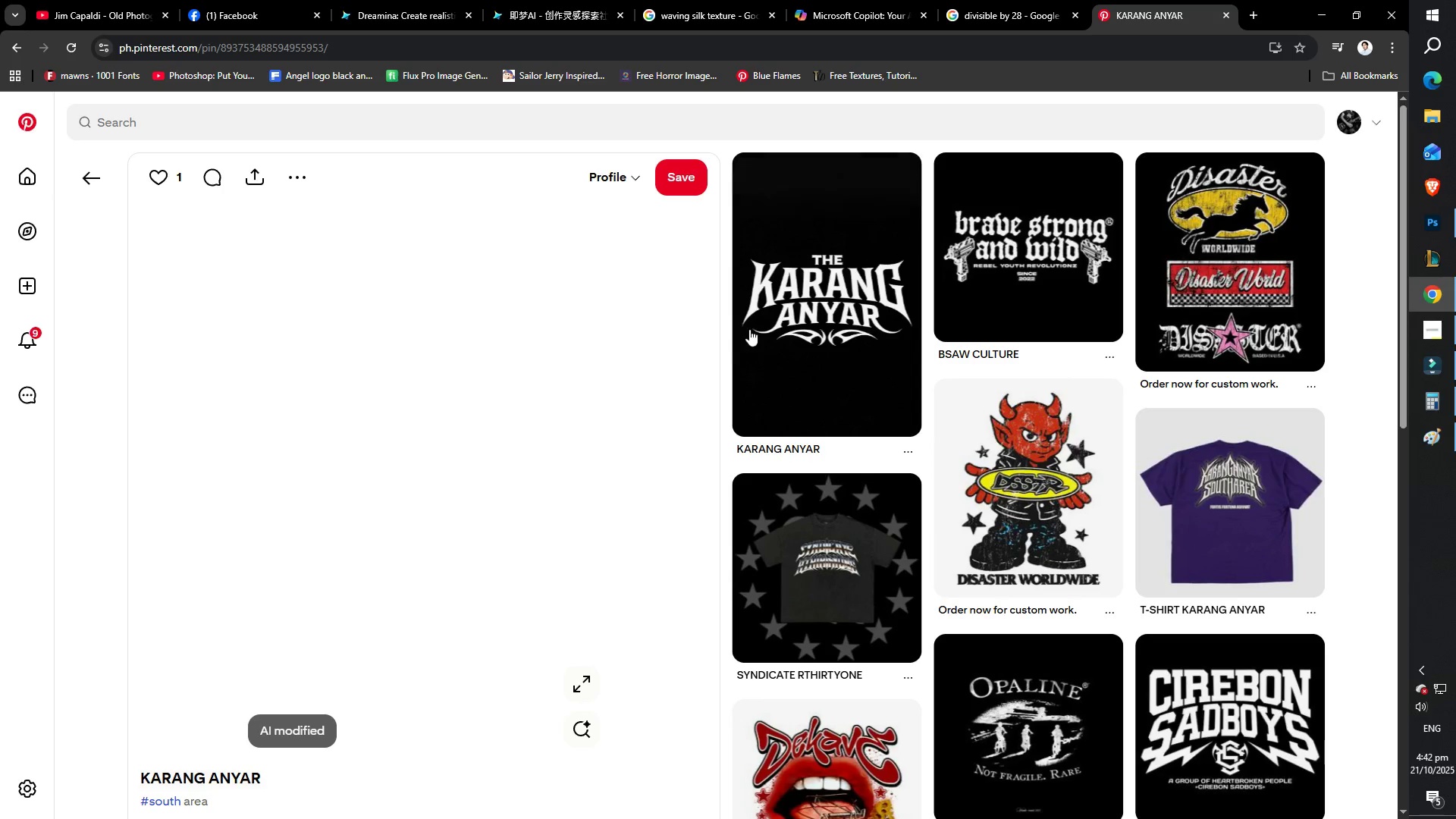 
right_click([804, 322])
 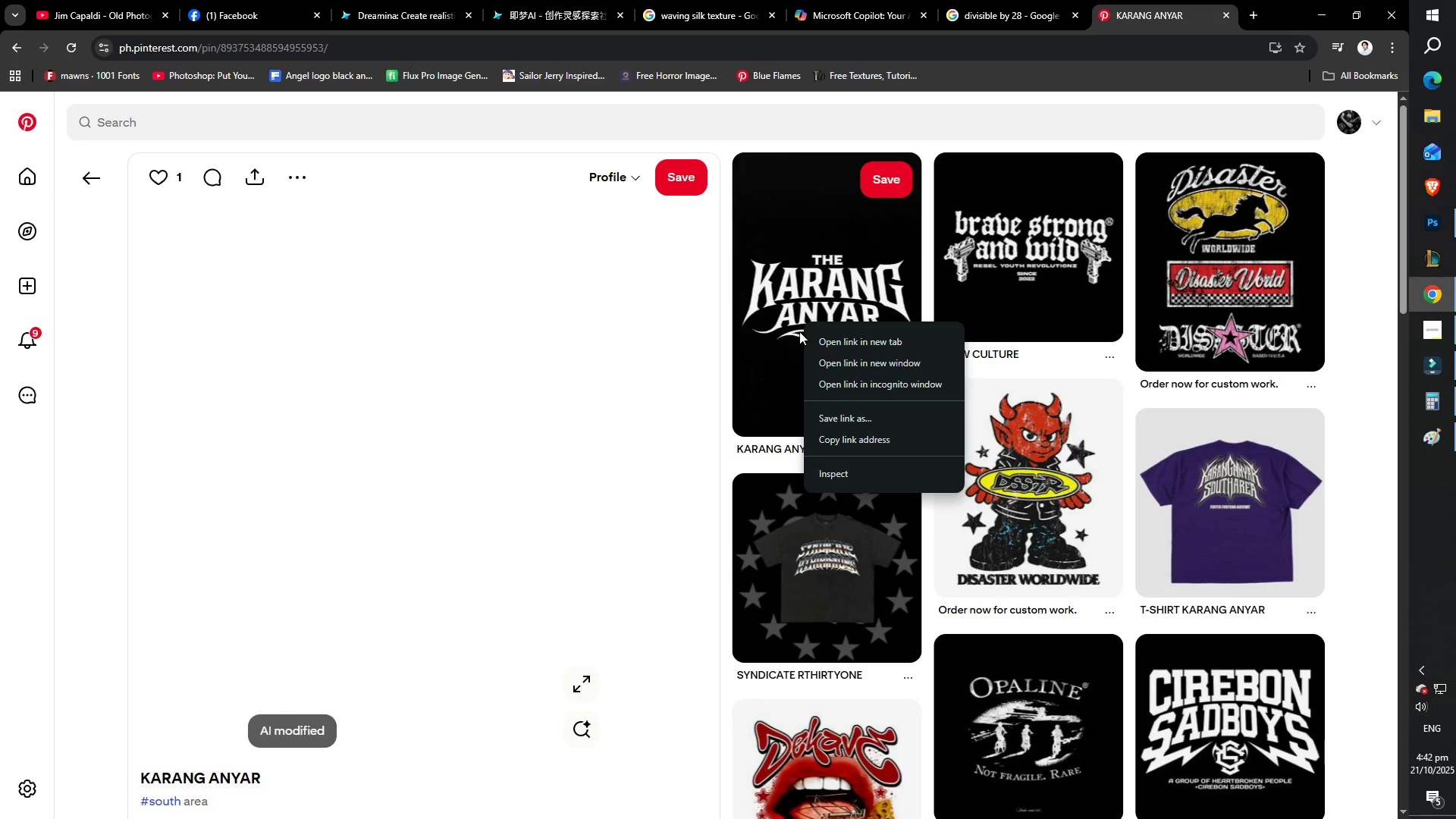 
left_click([810, 262])
 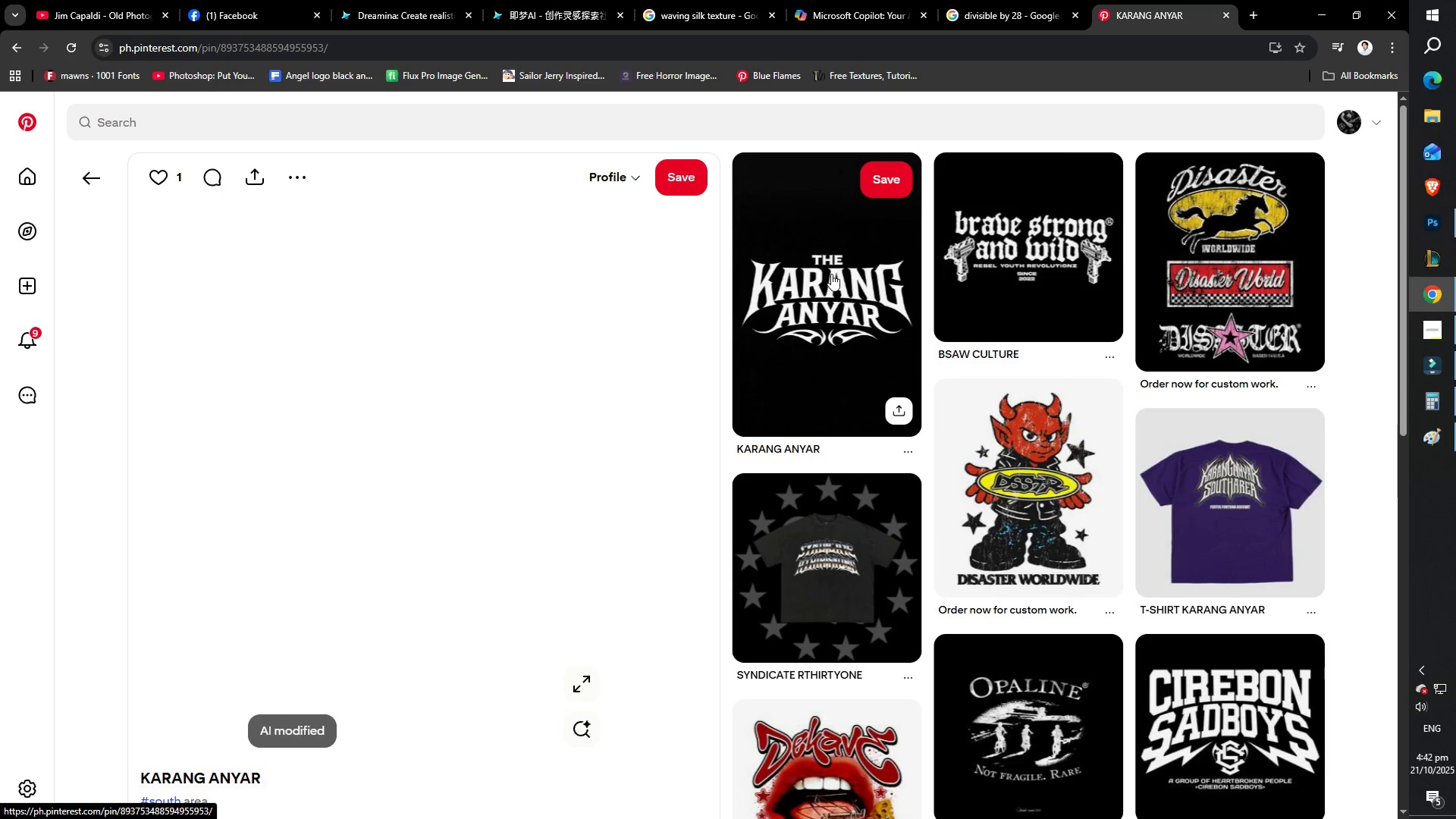 
scroll: coordinate [523, 585], scroll_direction: down, amount: 8.0
 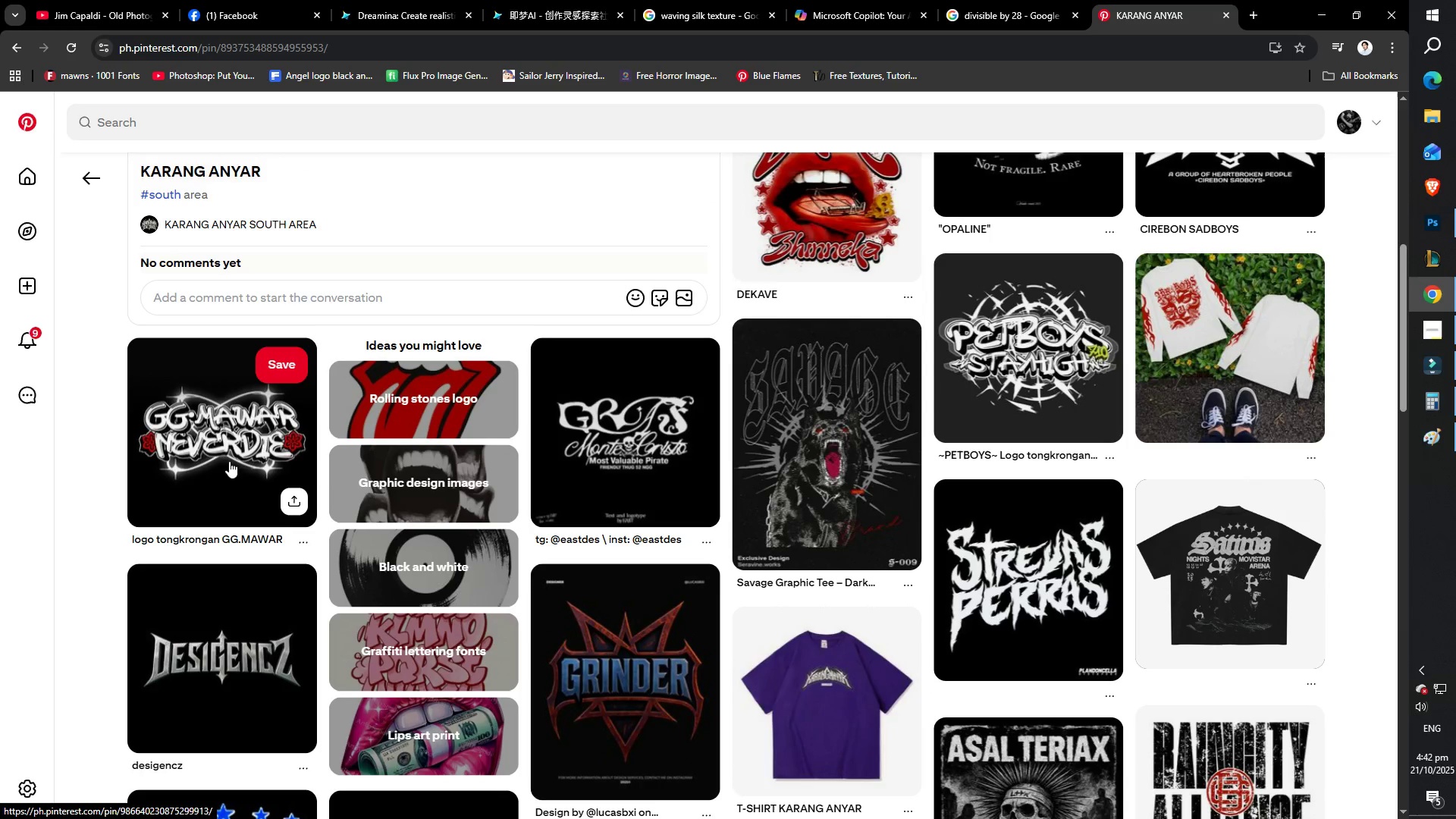 
scroll: coordinate [238, 515], scroll_direction: up, amount: 6.0
 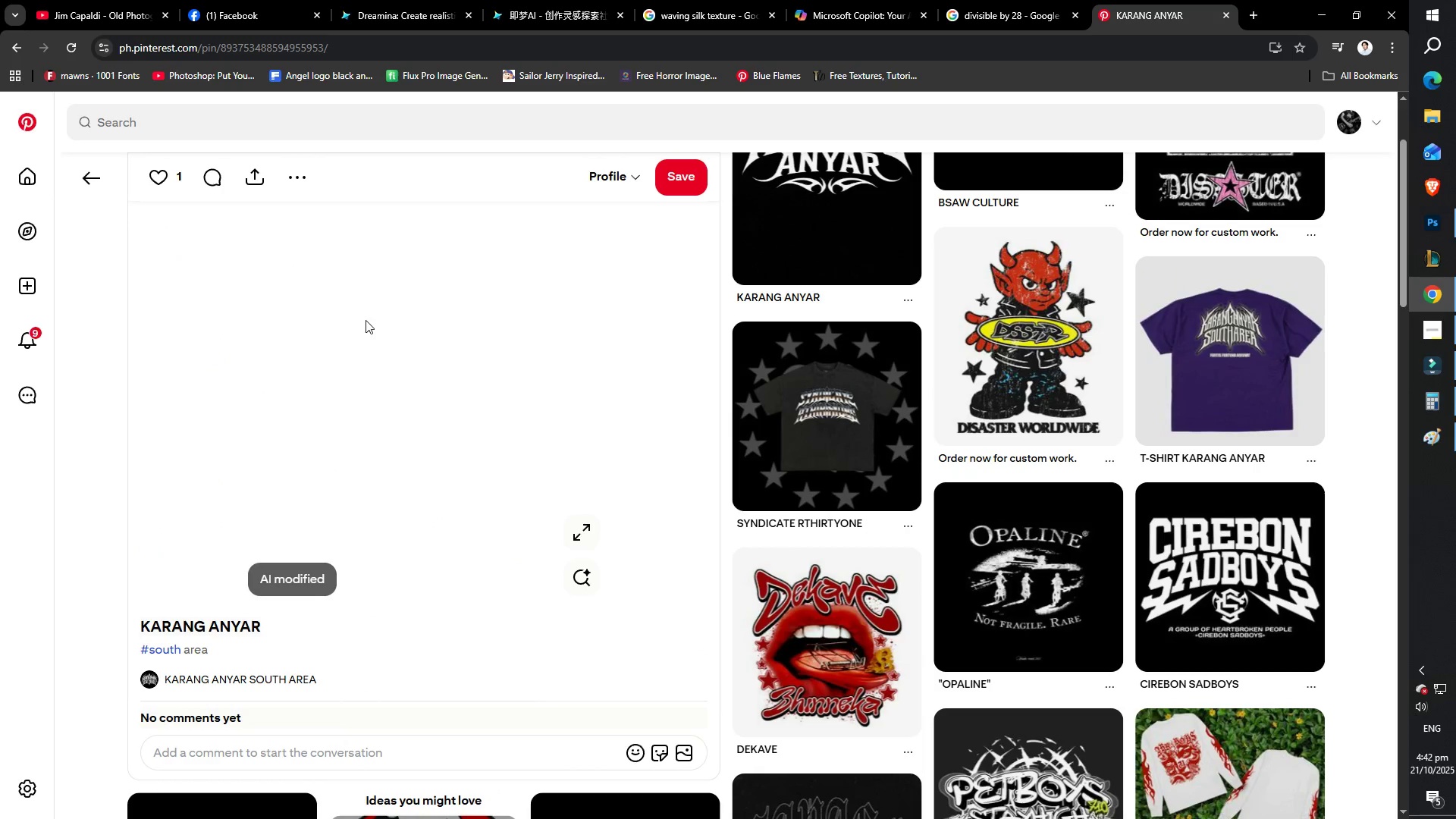 
right_click([366, 320])
 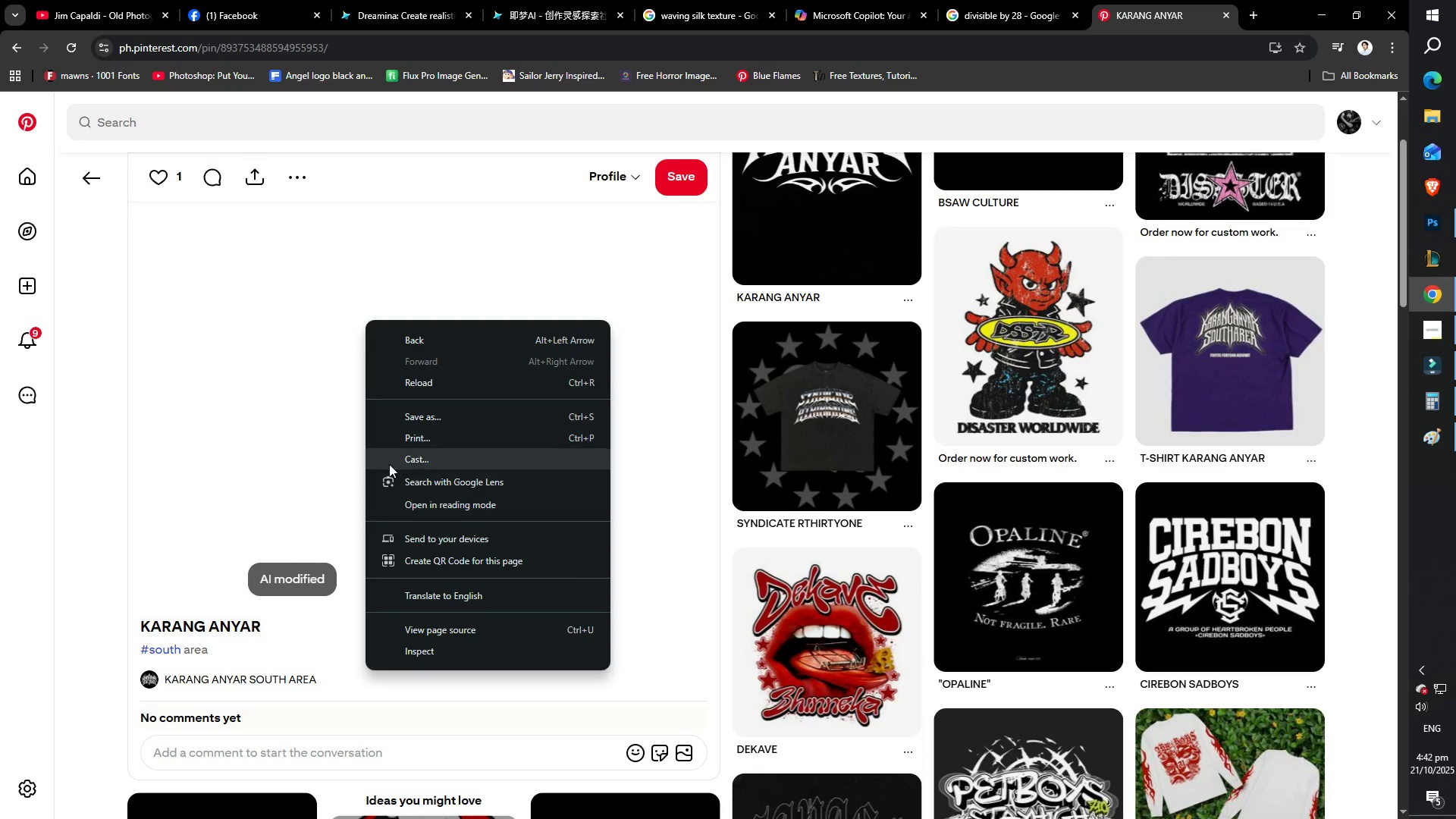 
left_click([297, 419])
 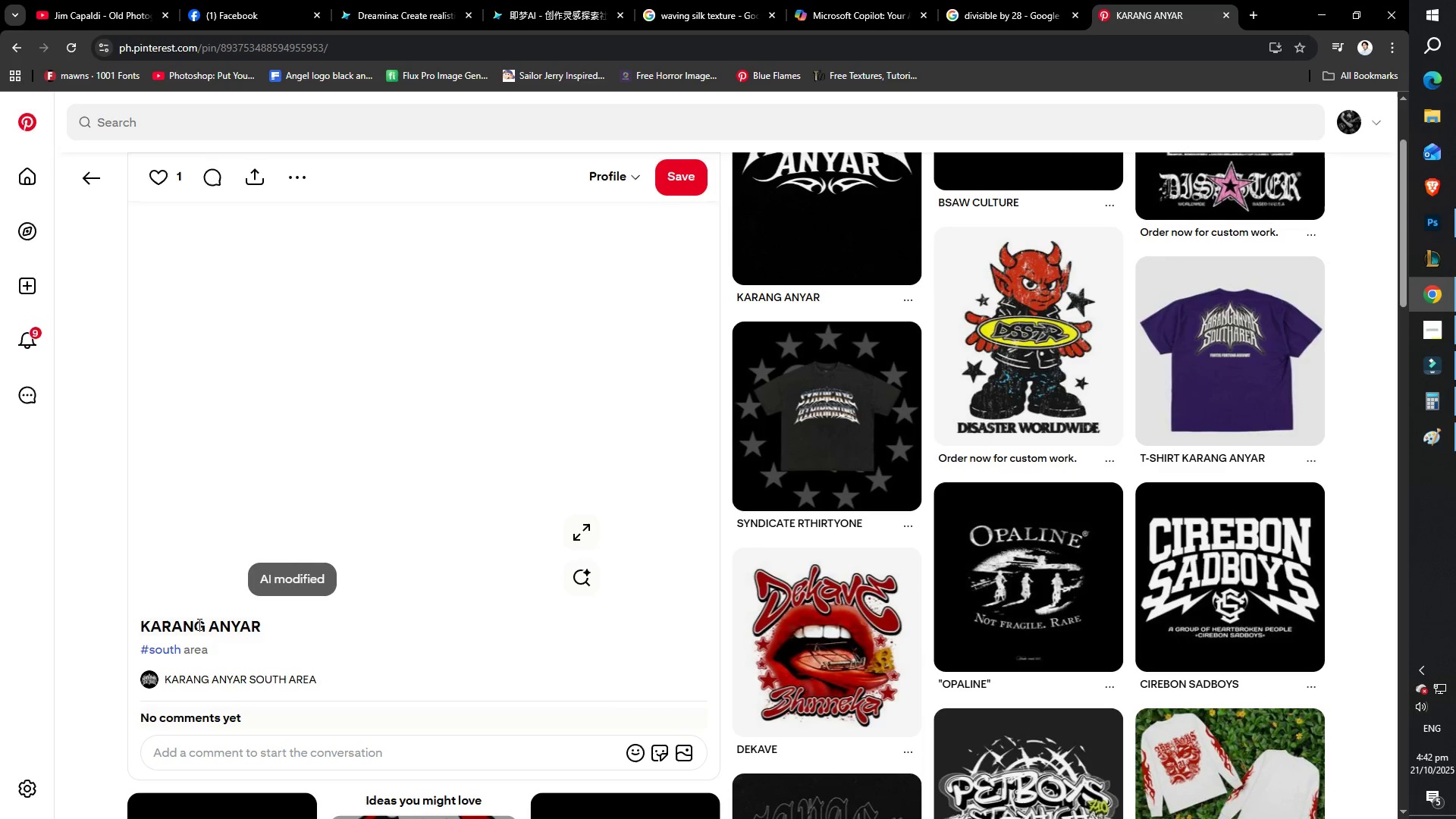 
left_click([192, 624])
 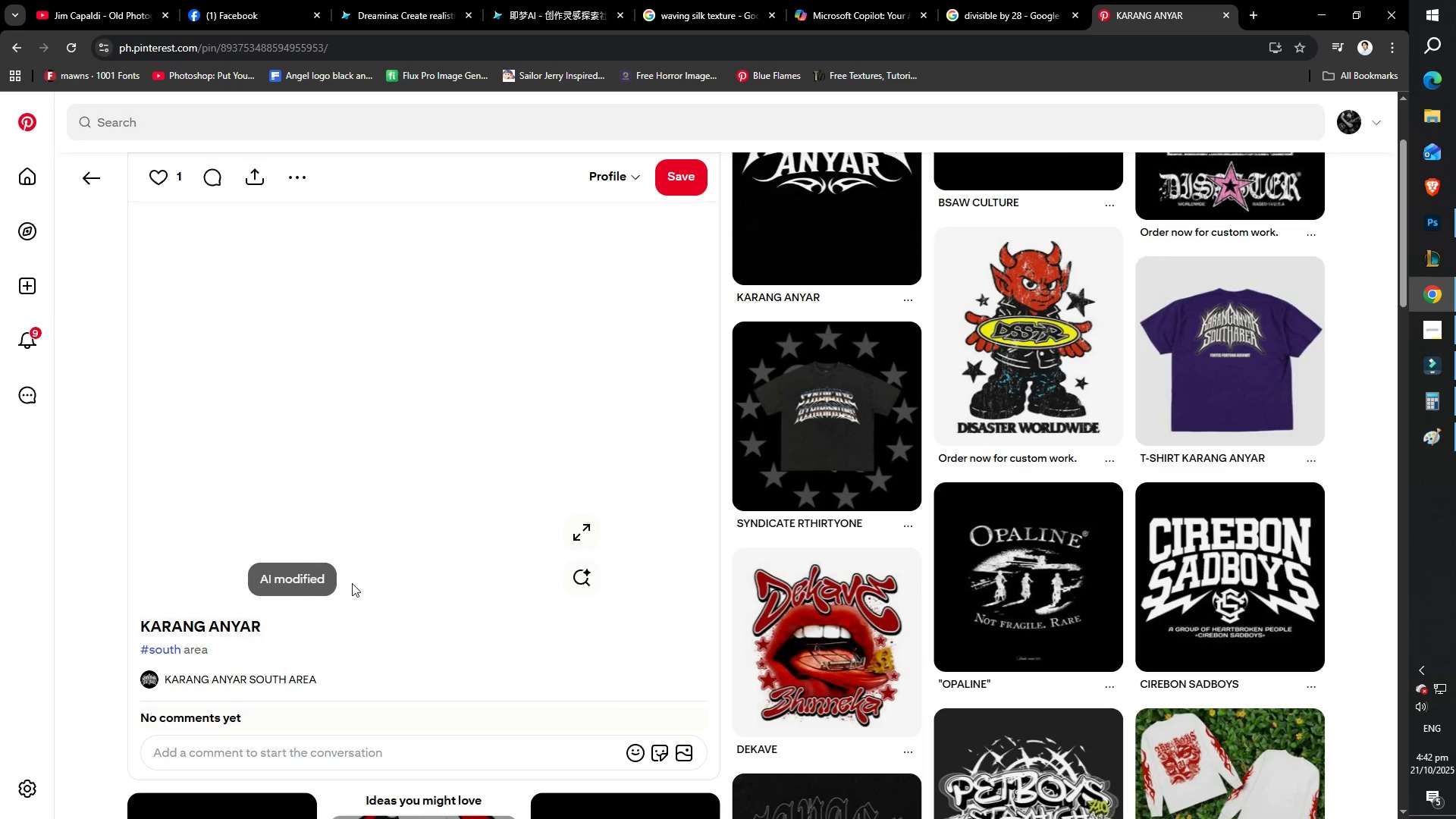 
scroll: coordinate [635, 457], scroll_direction: down, amount: 23.0
 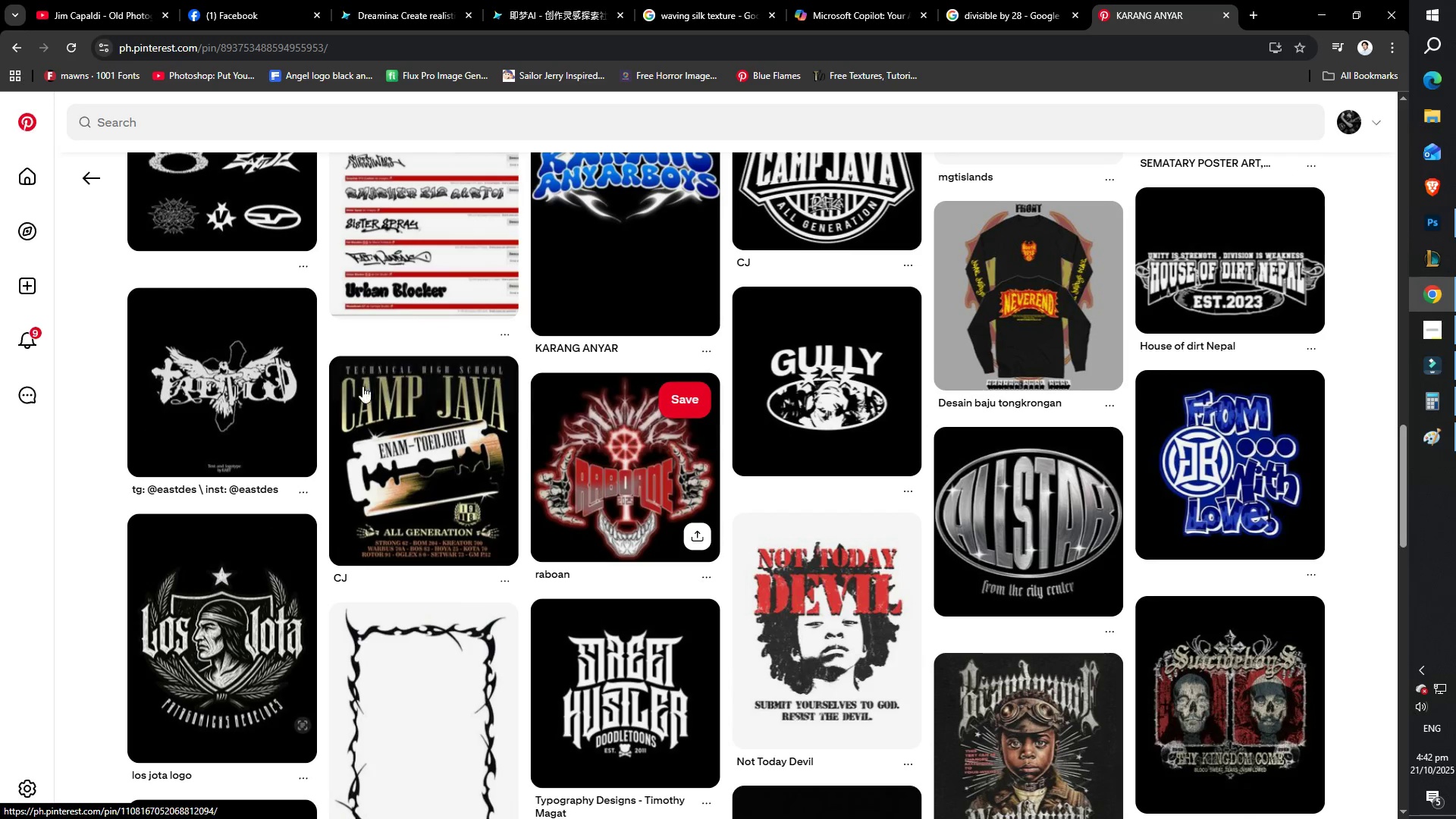 
scroll: coordinate [360, 381], scroll_direction: down, amount: 8.0
 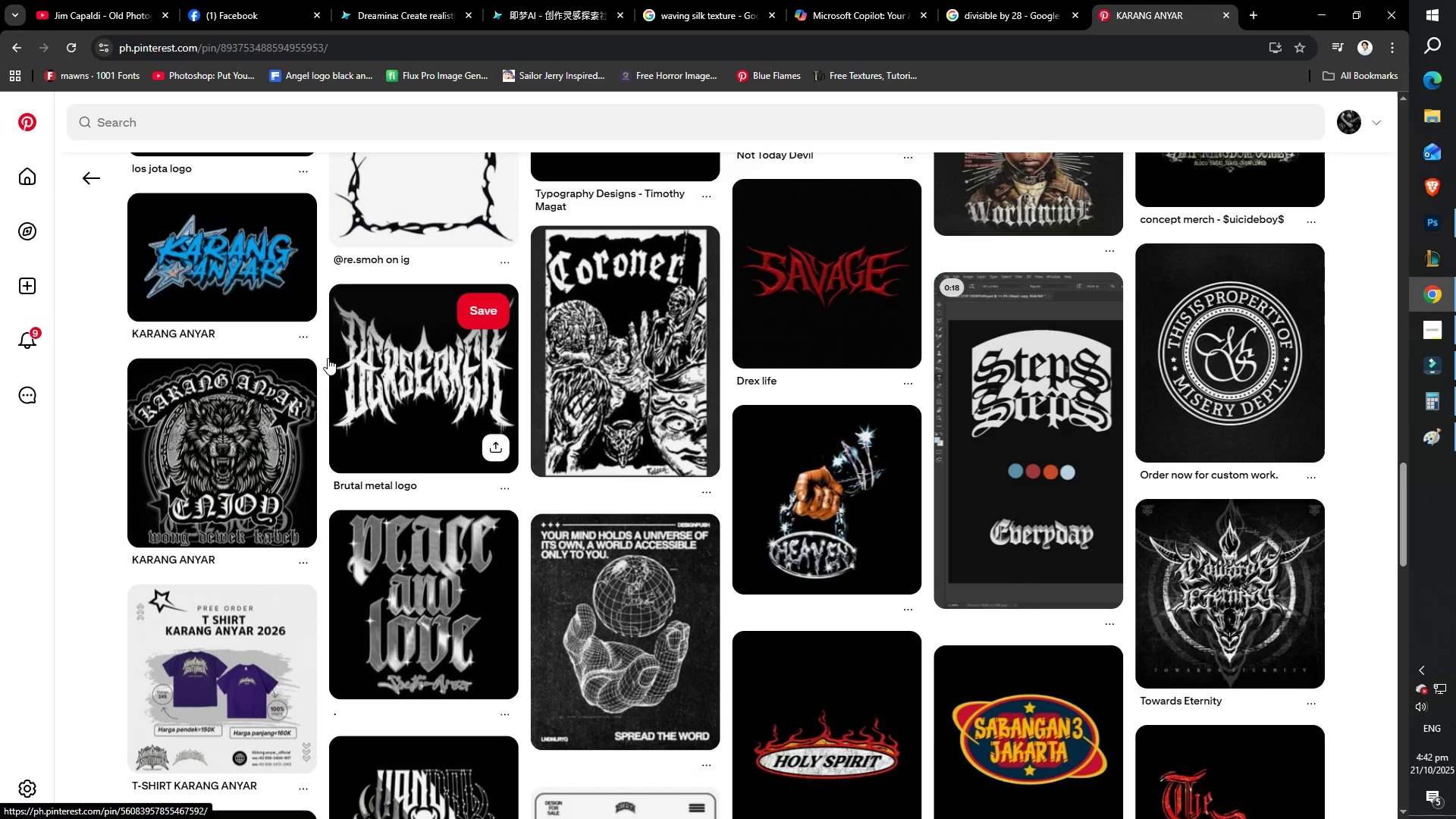 
left_click([240, 293])
 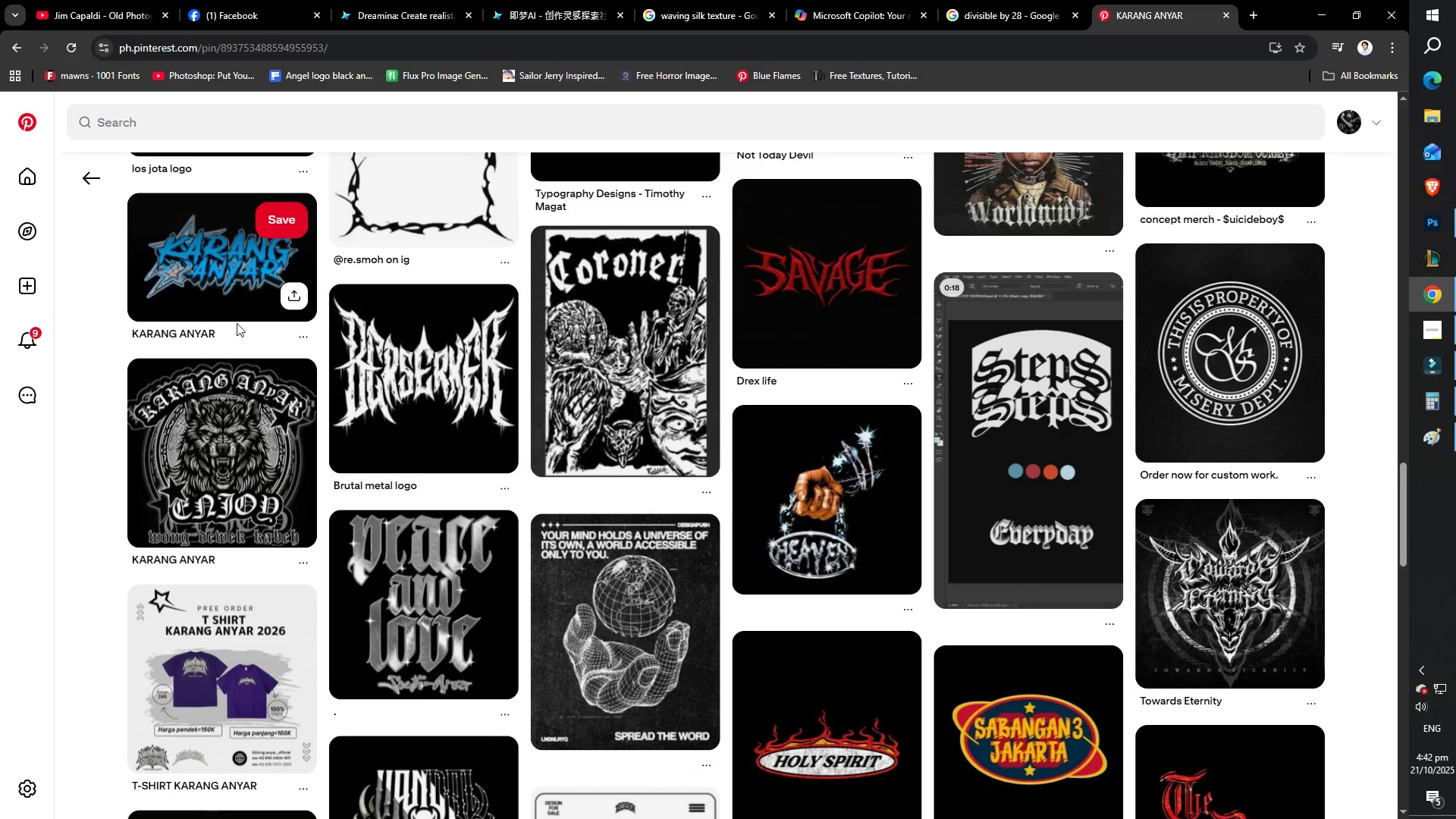 
left_click([398, 375])
 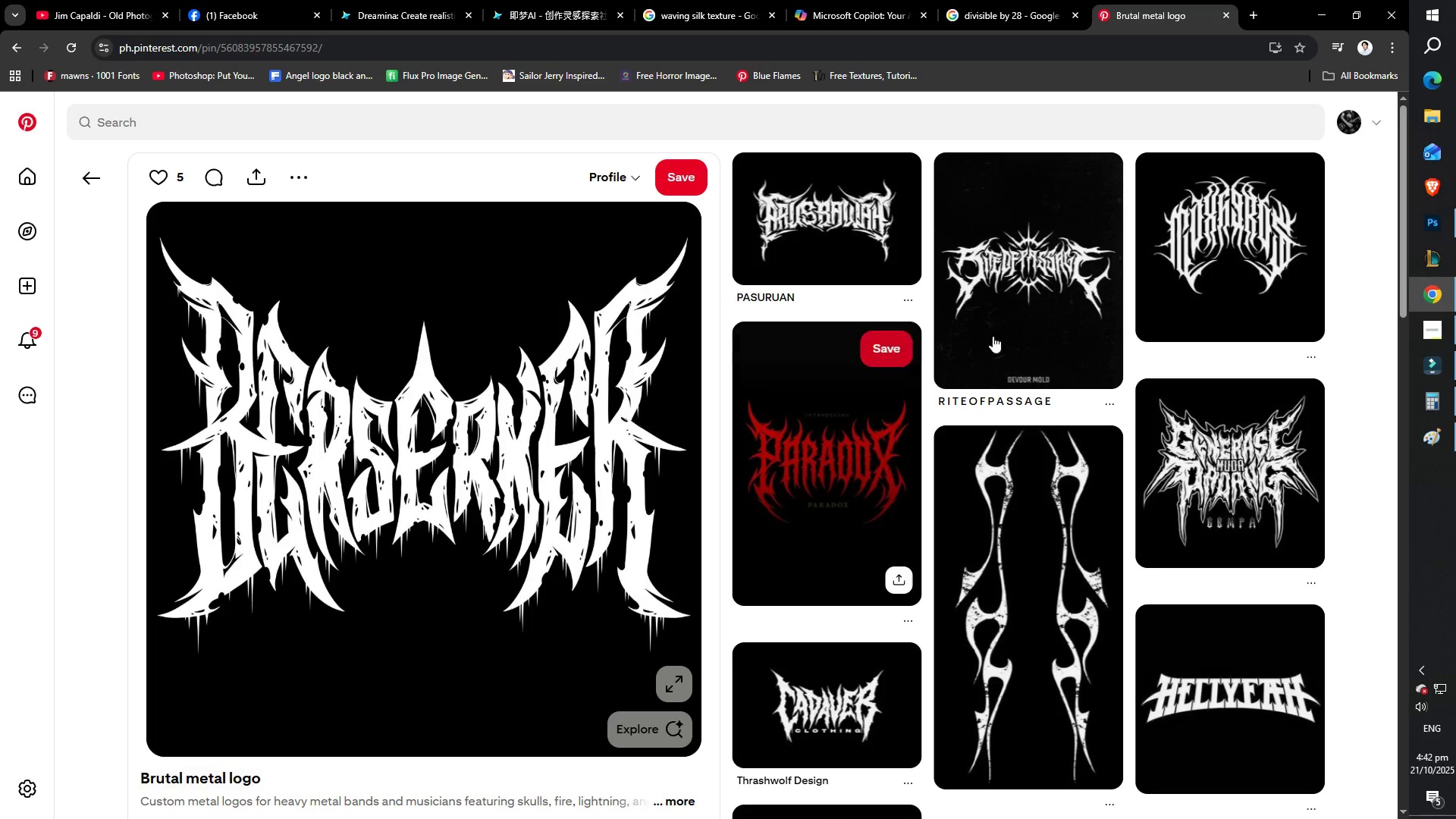 
scroll: coordinate [979, 610], scroll_direction: down, amount: 15.0
 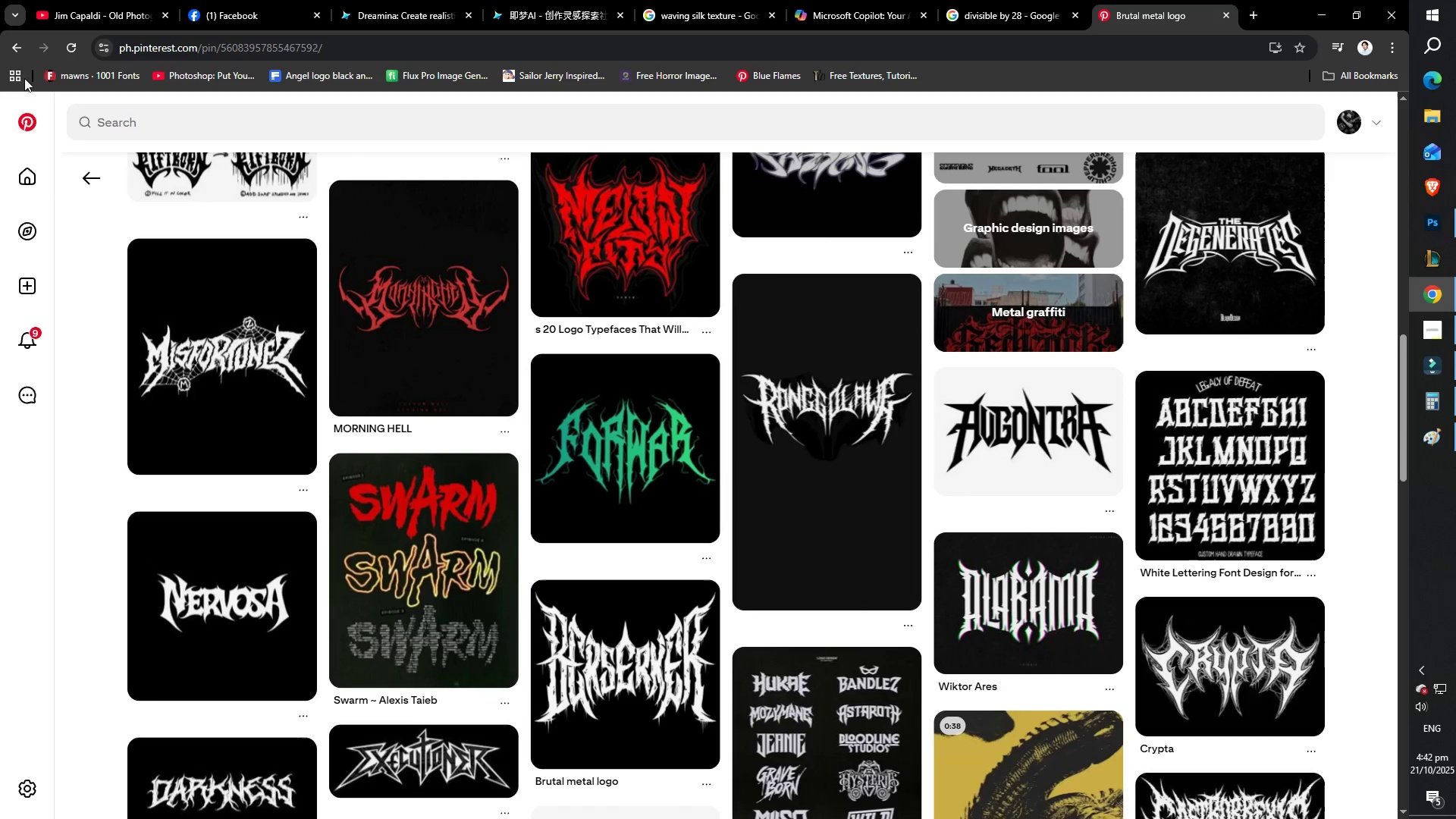 
left_click([25, 52])
 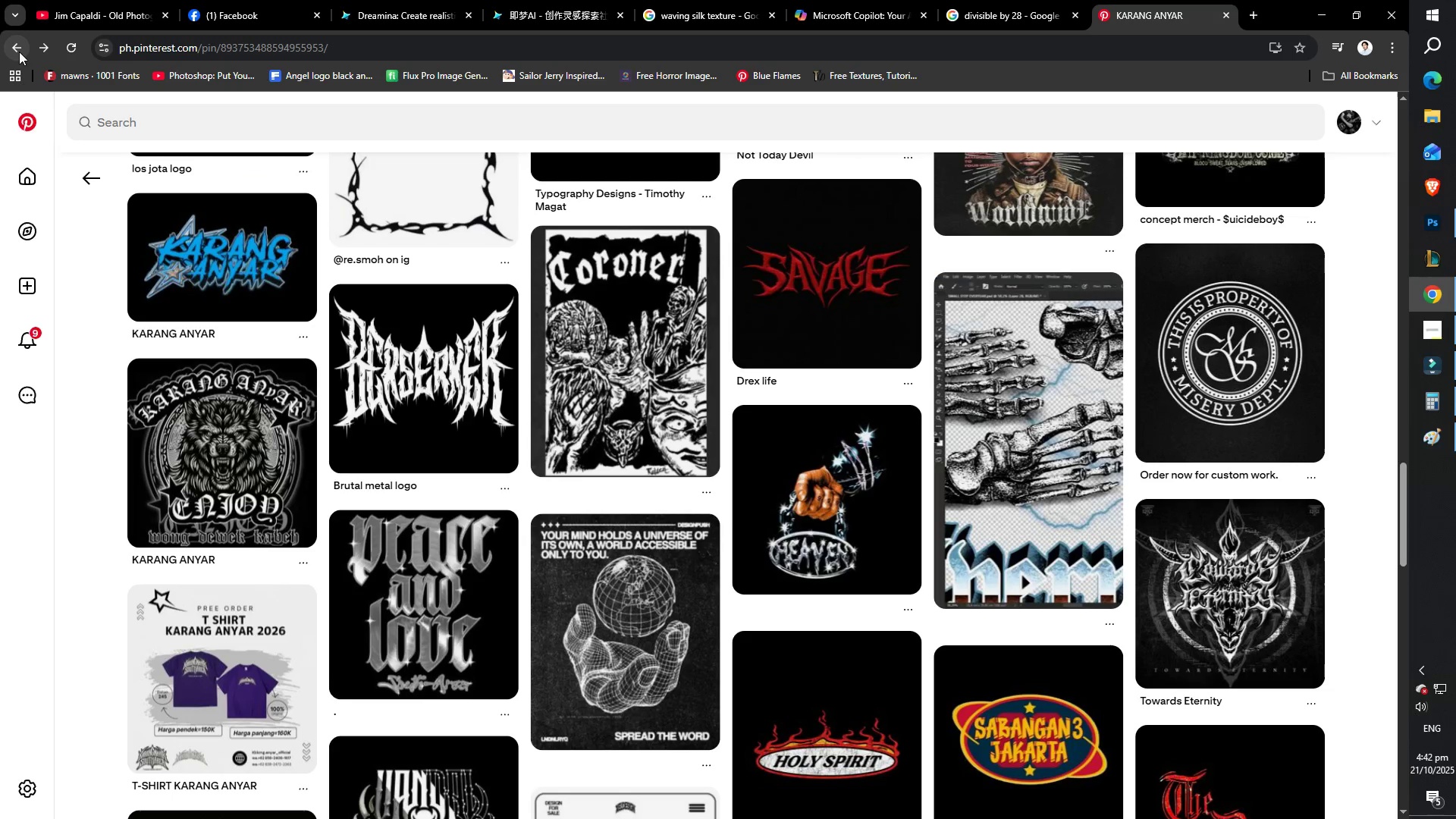 
left_click([16, 51])
 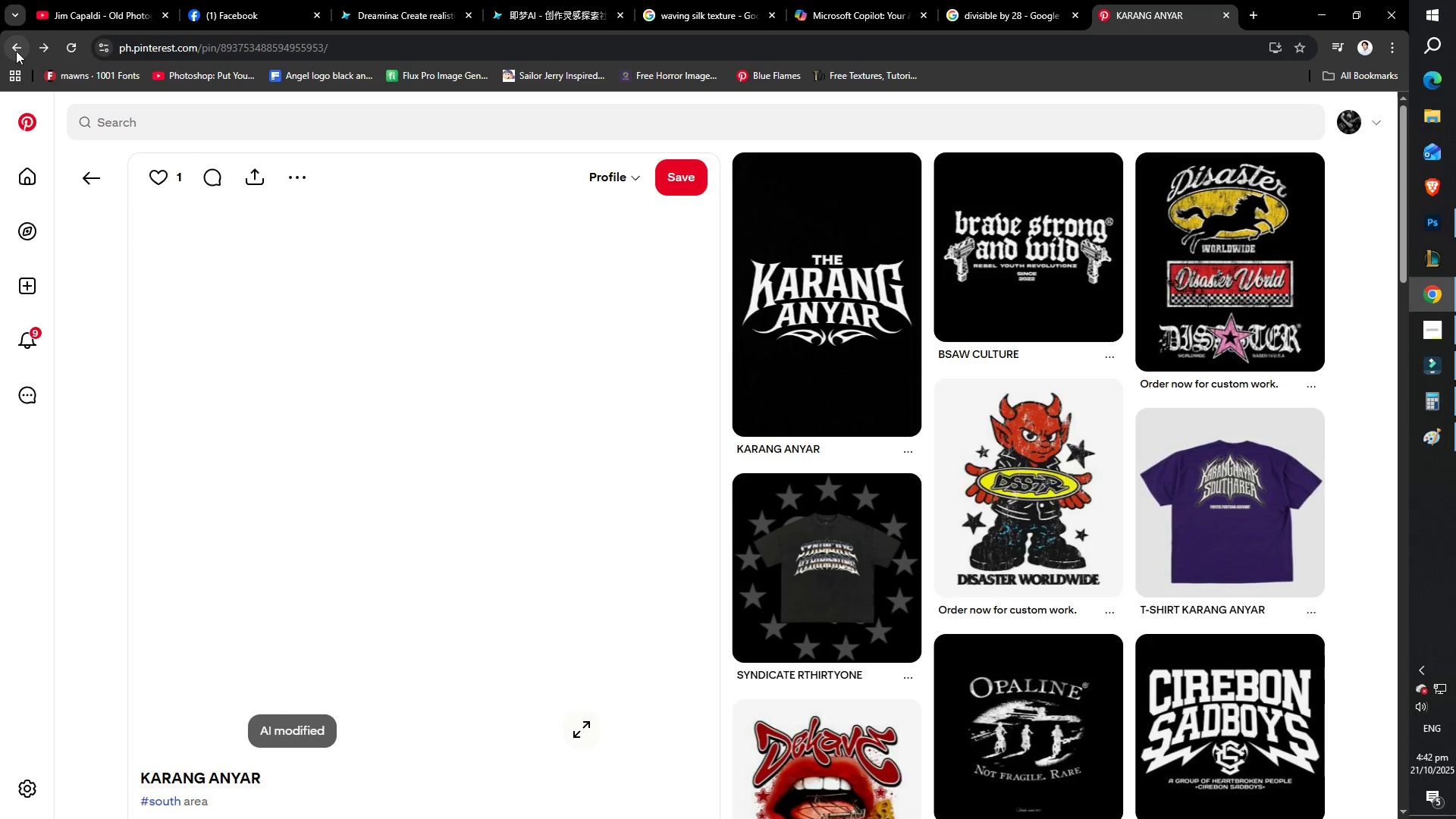 
left_click([16, 51])
 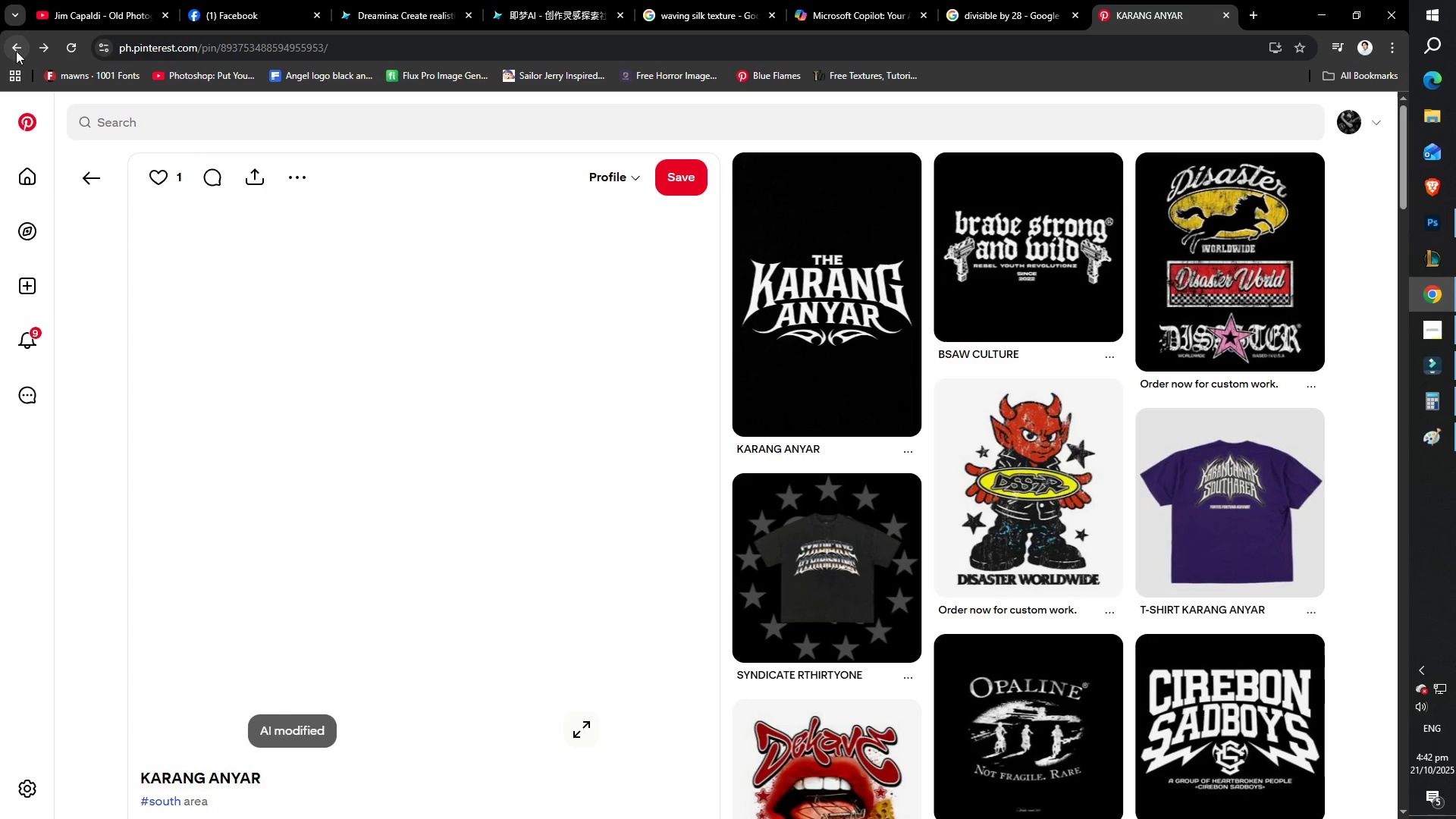 
left_click([16, 51])
 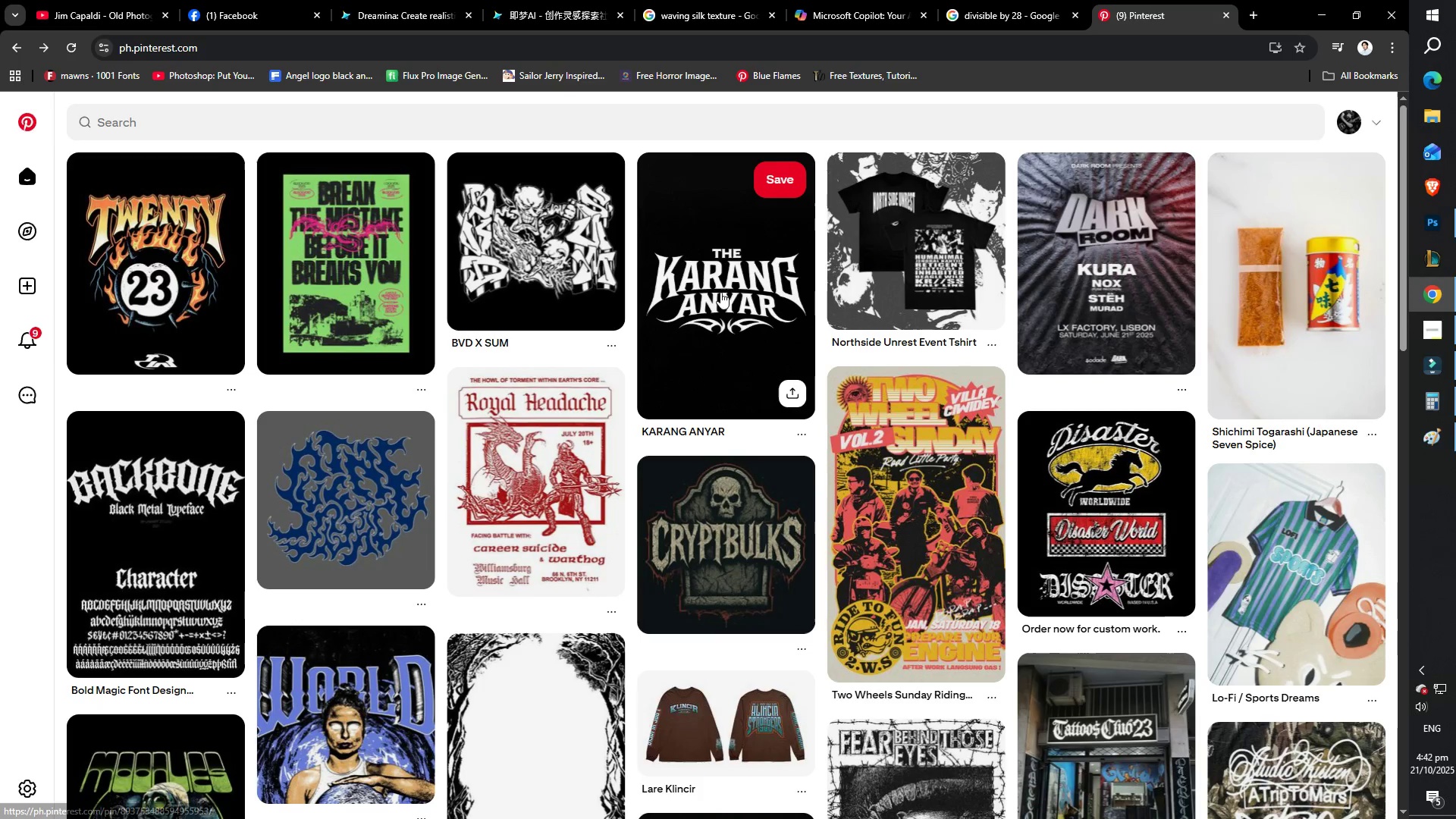 
right_click([708, 277])
 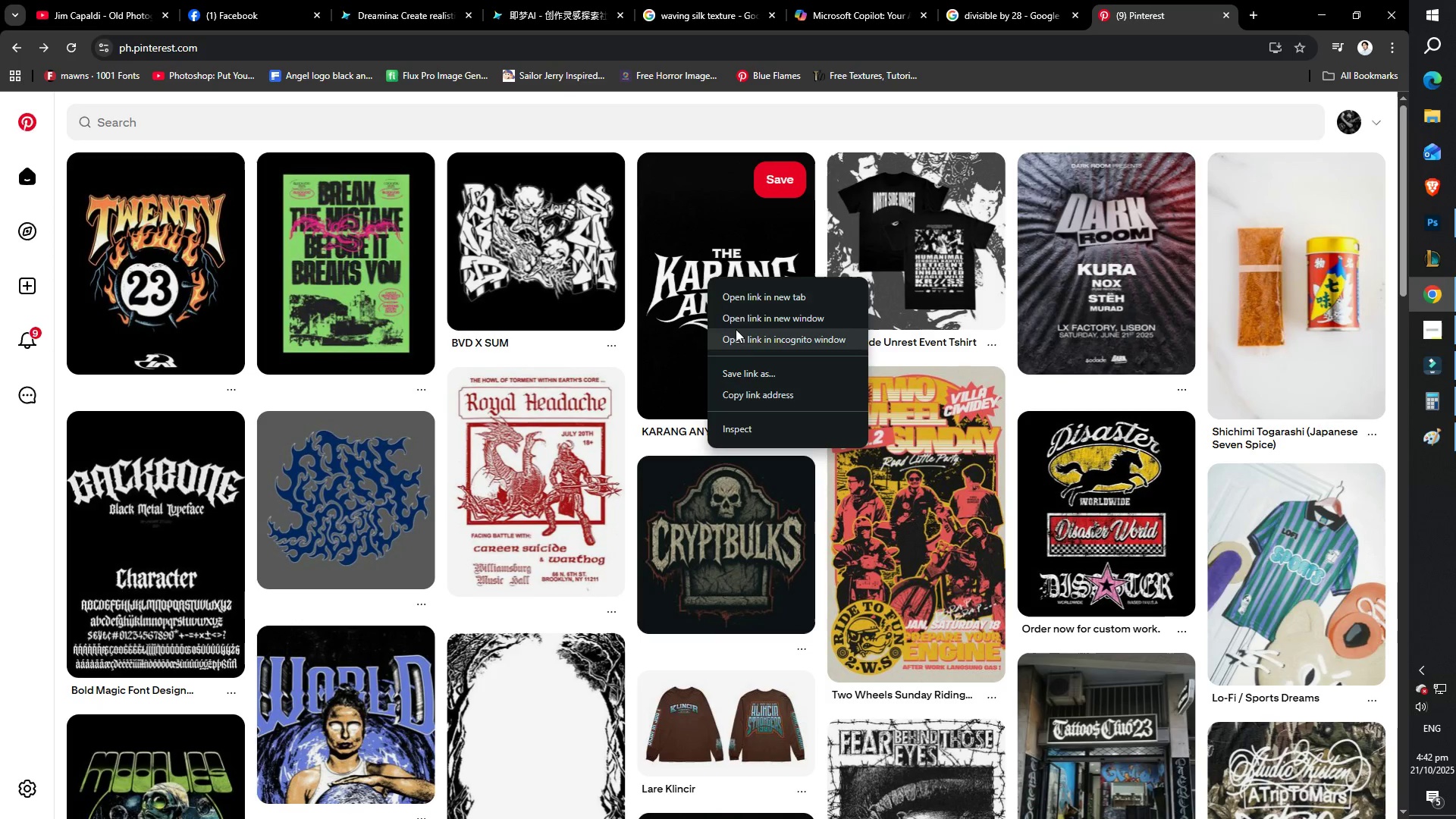 
left_click([731, 300])
 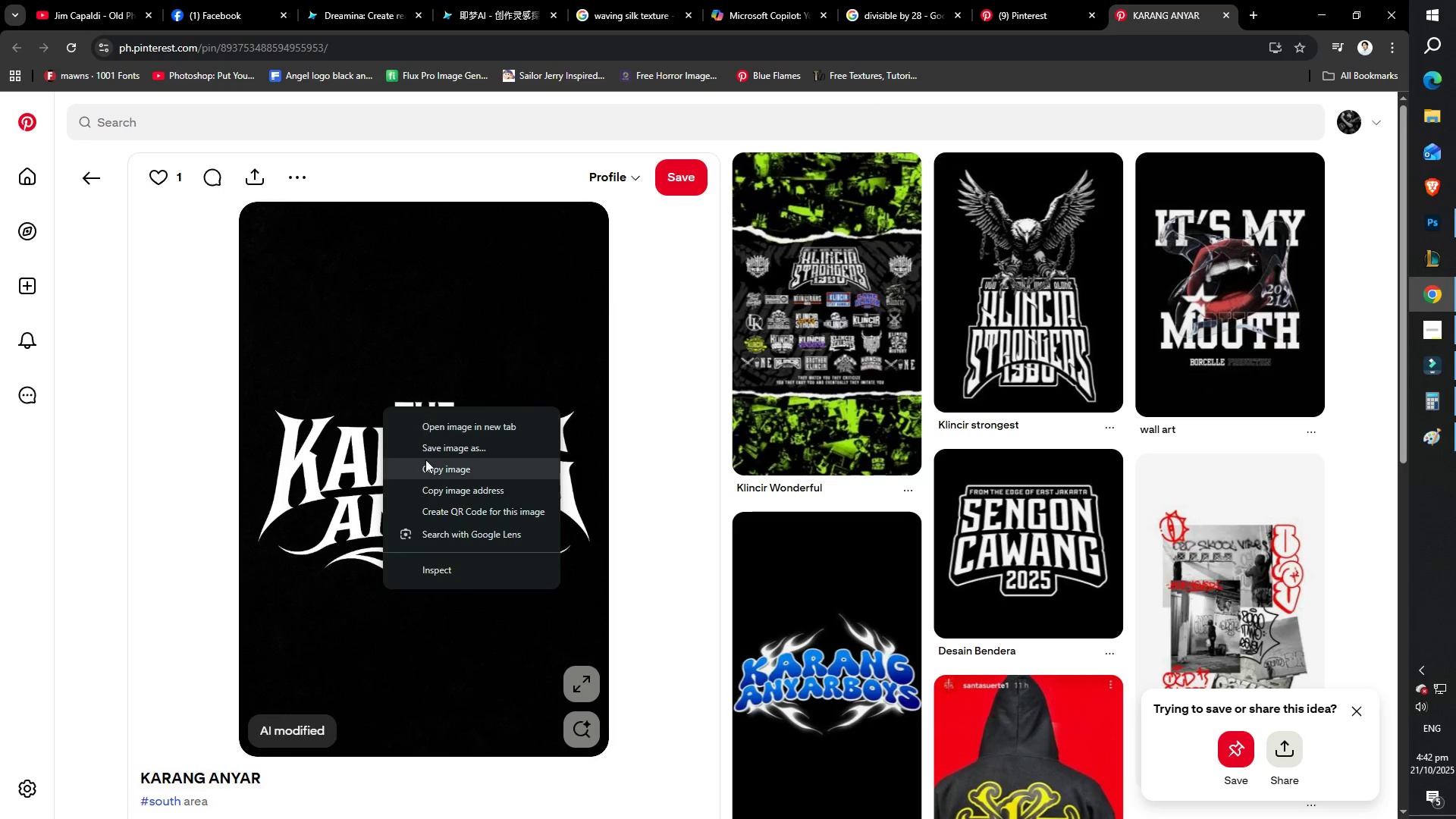 
left_click([442, 472])
 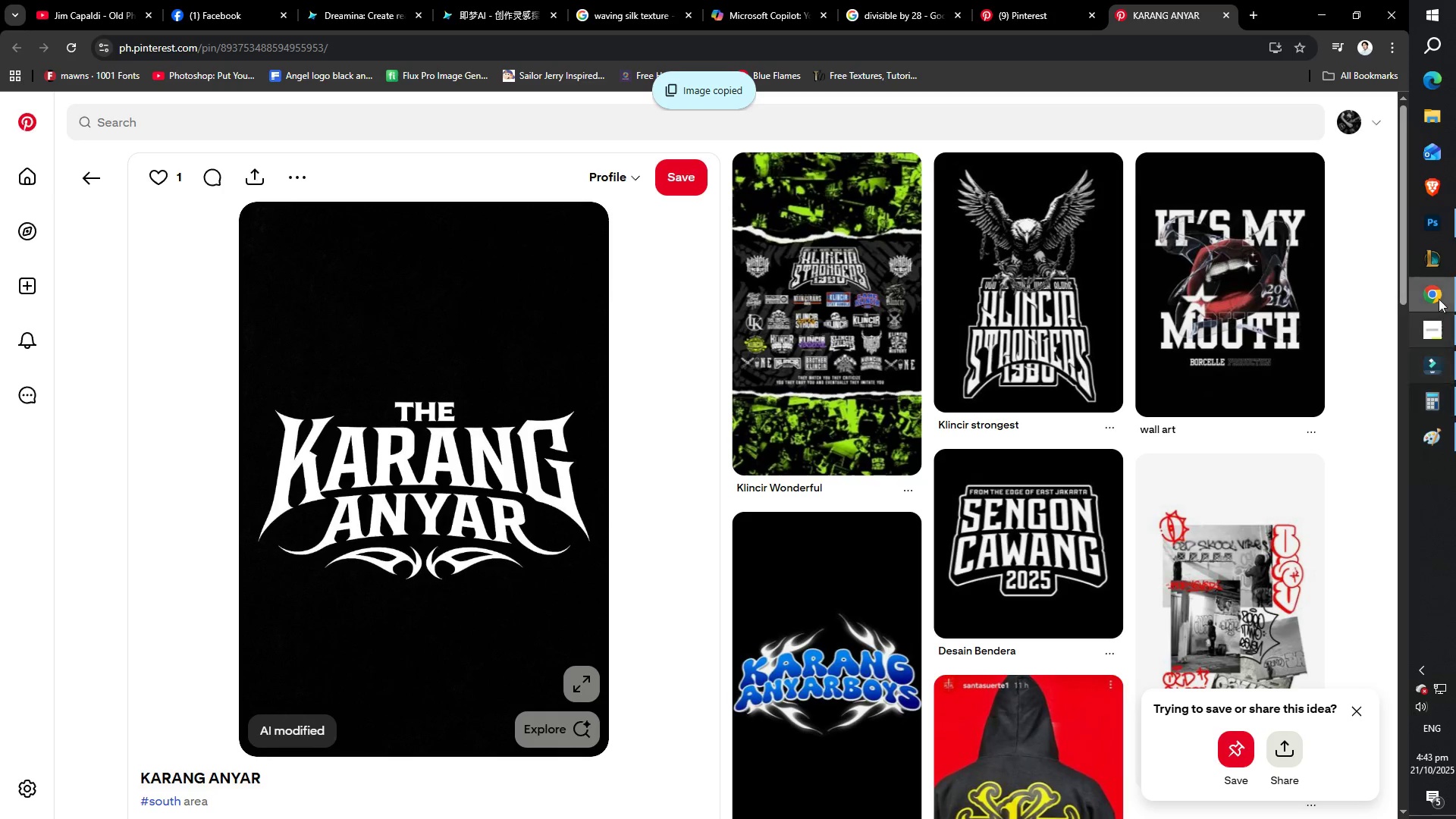 
left_click([1447, 222])
 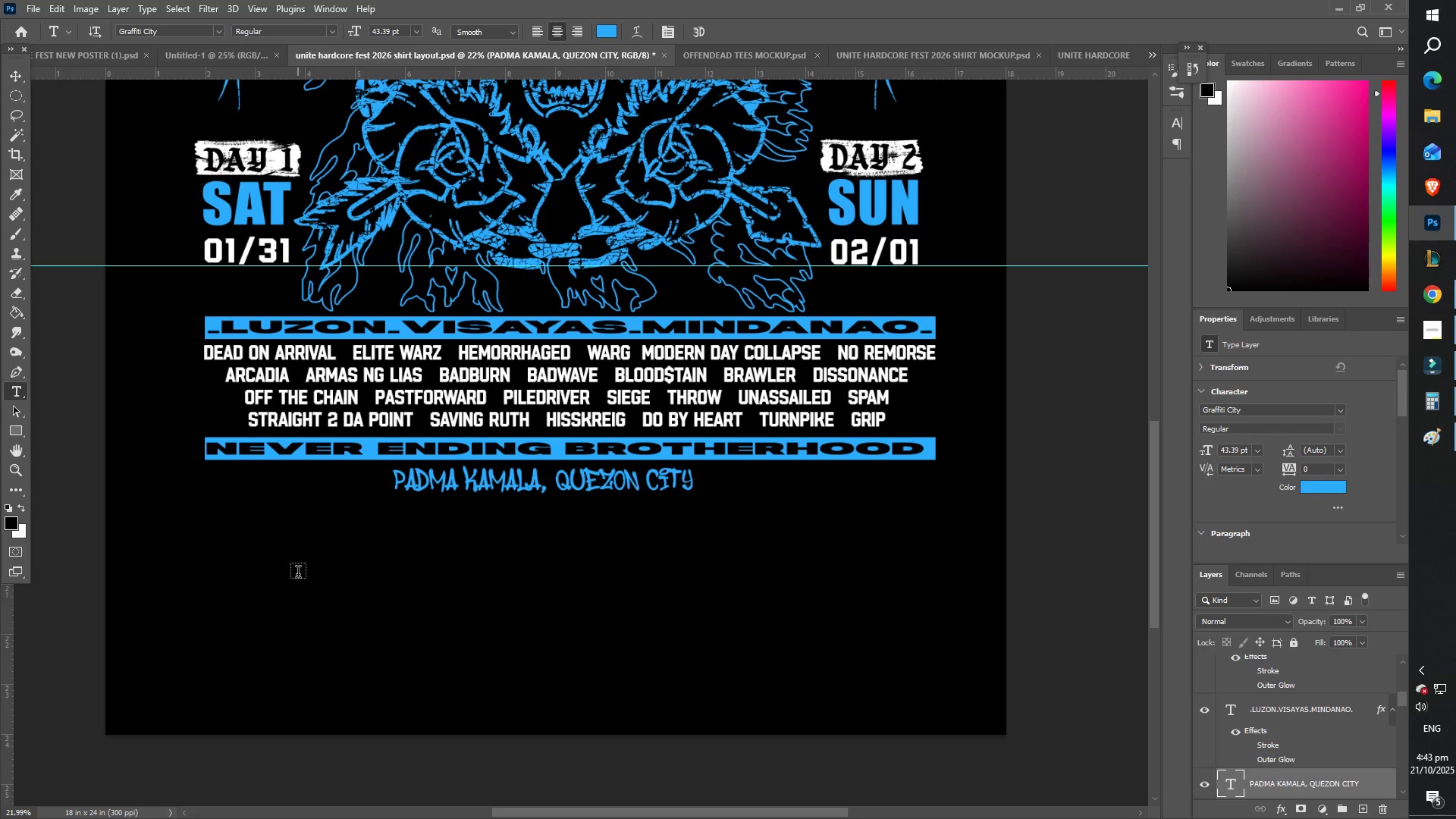 
key(Control+ControlLeft)
 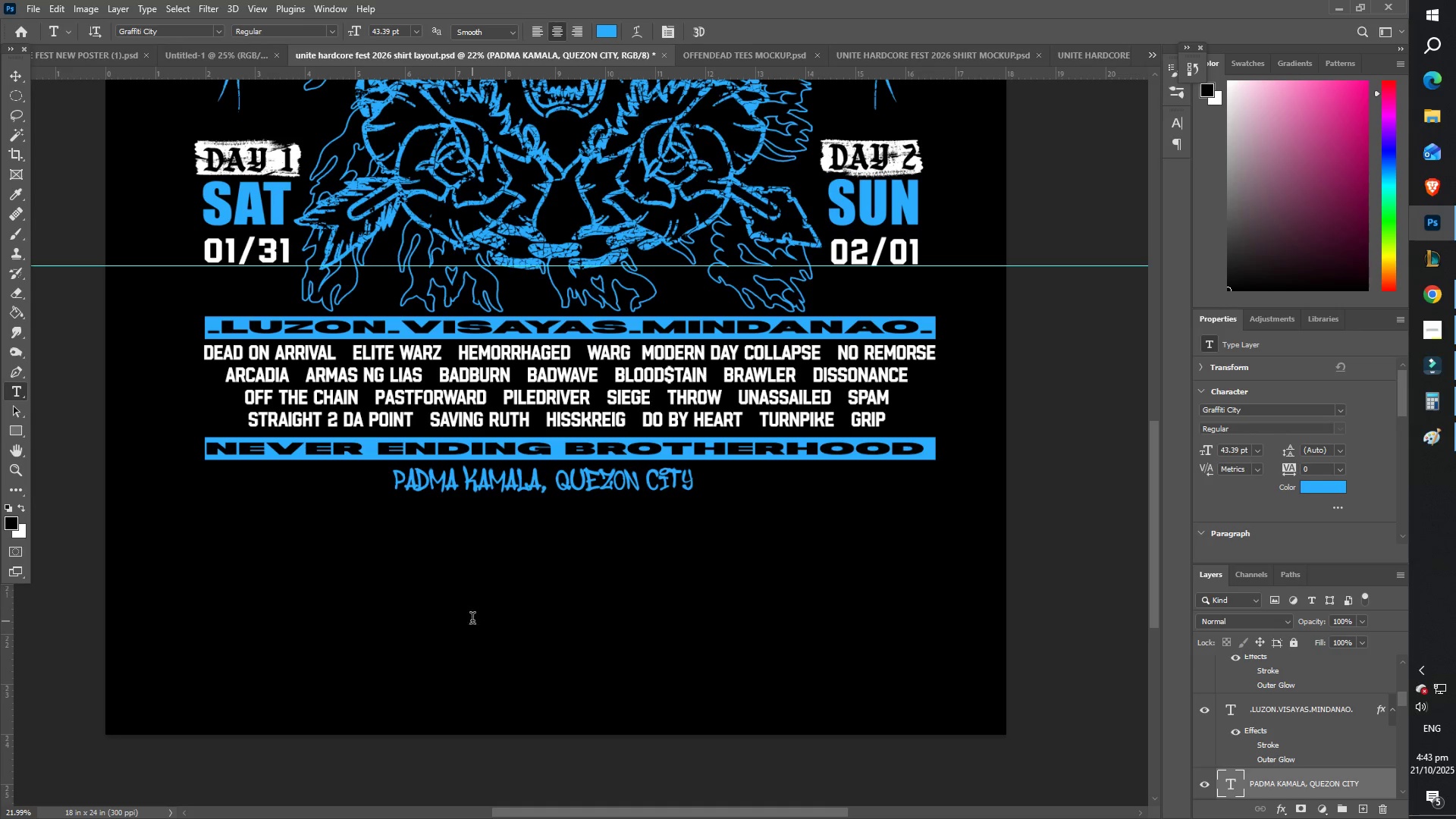 
key(Control+V)
 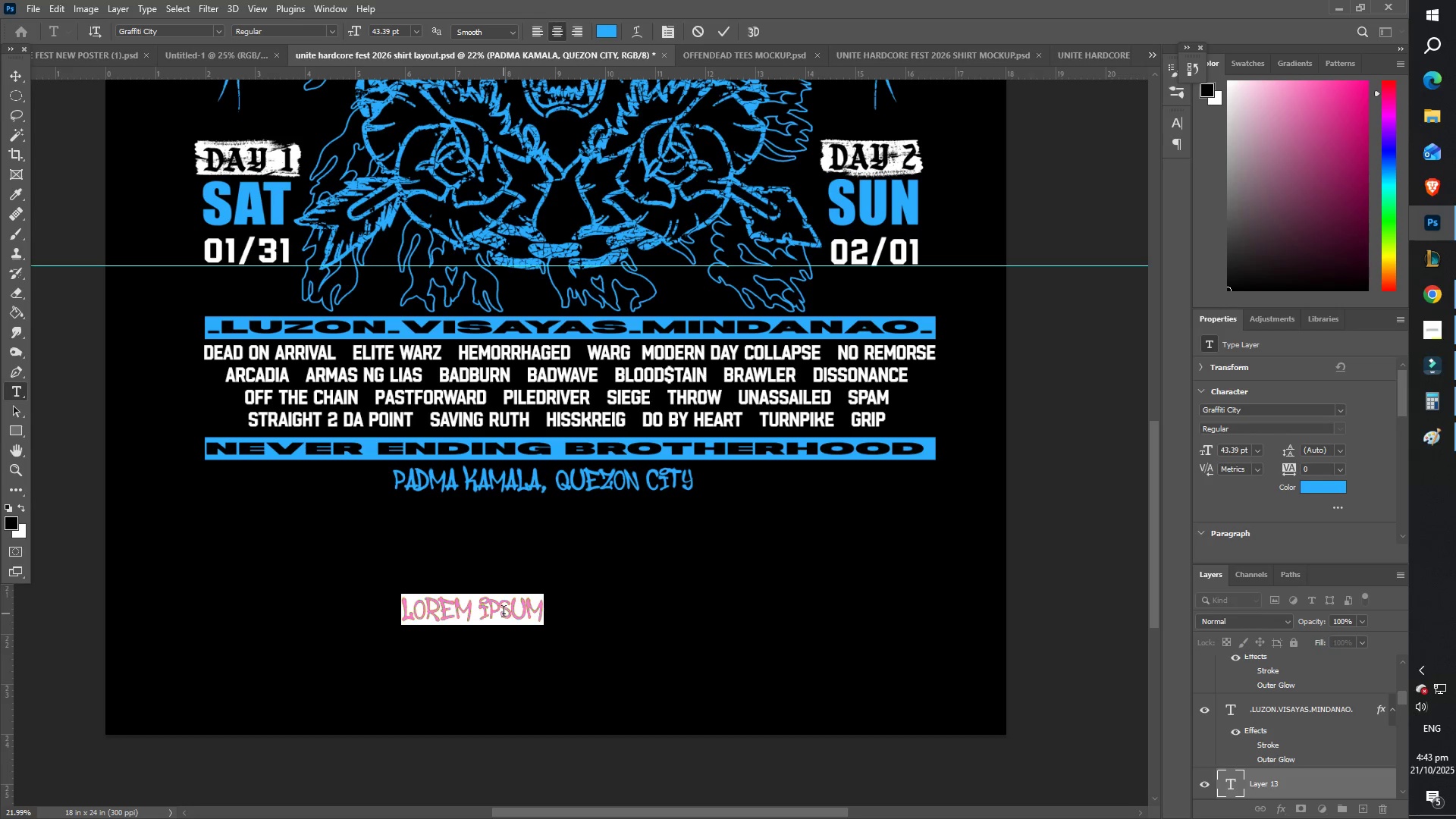 
hold_key(key=ControlLeft, duration=0.34)
 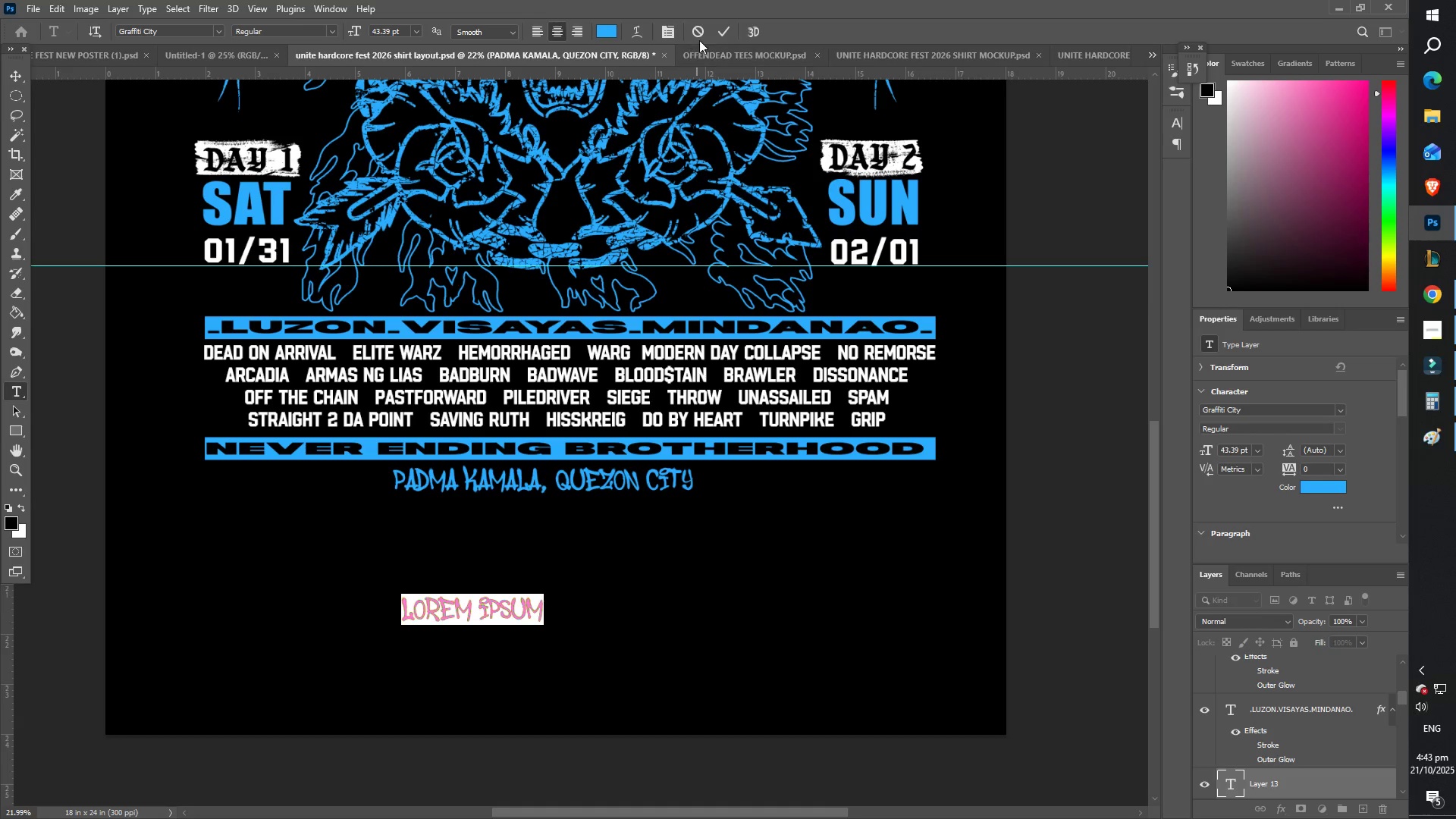 
left_click([700, 32])
 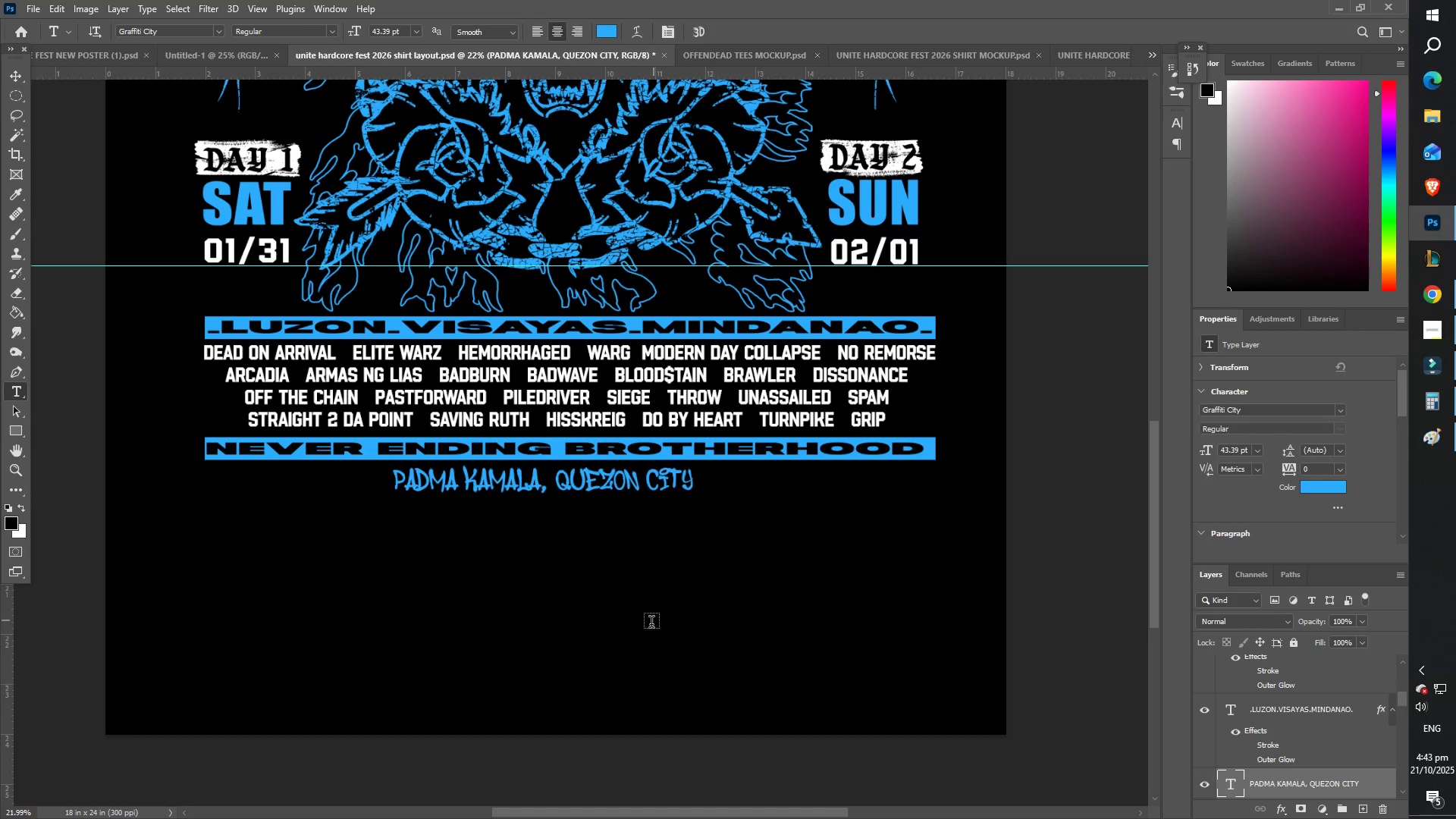 
key(Control+ControlLeft)
 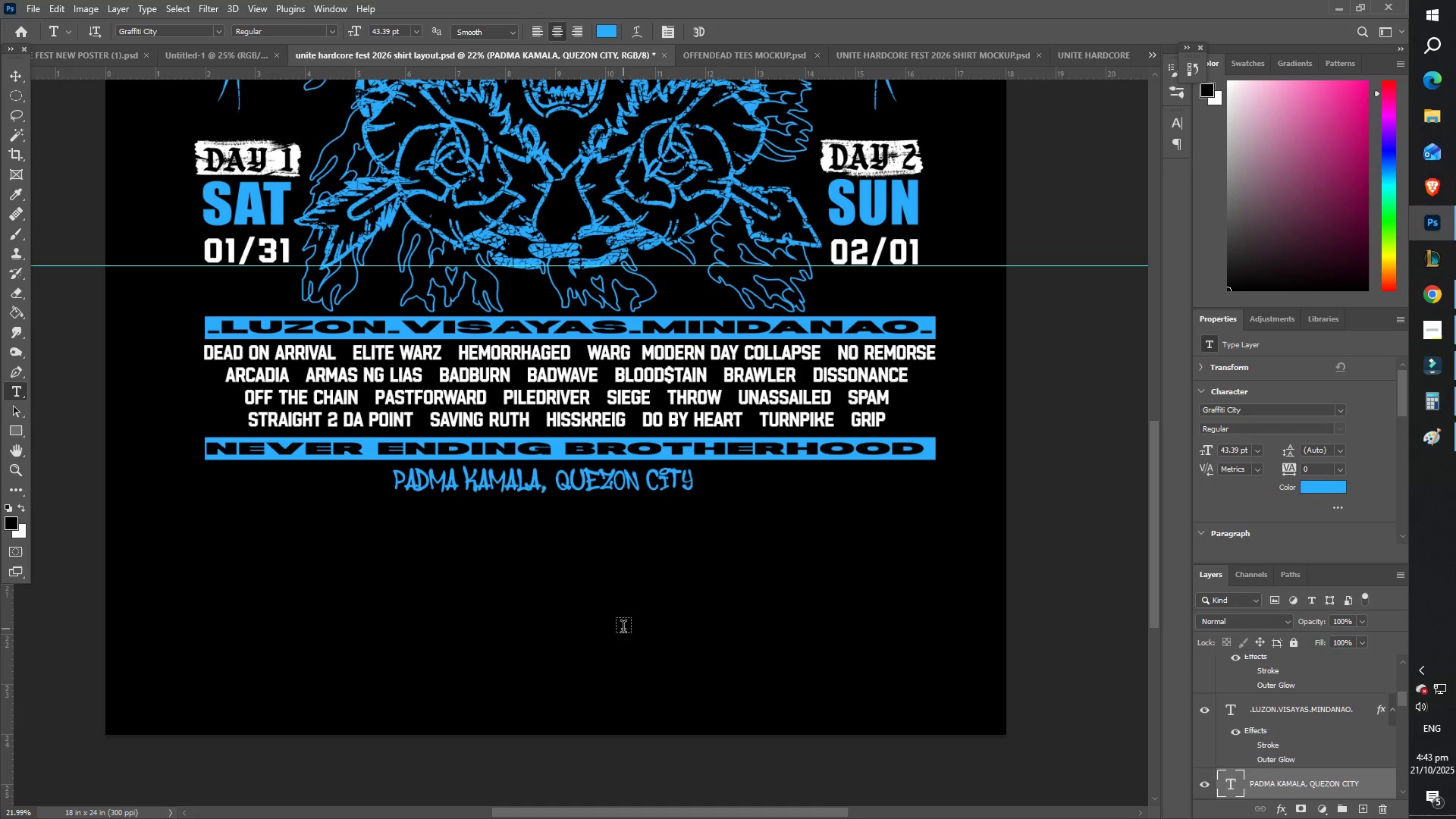 
key(Control+ControlLeft)
 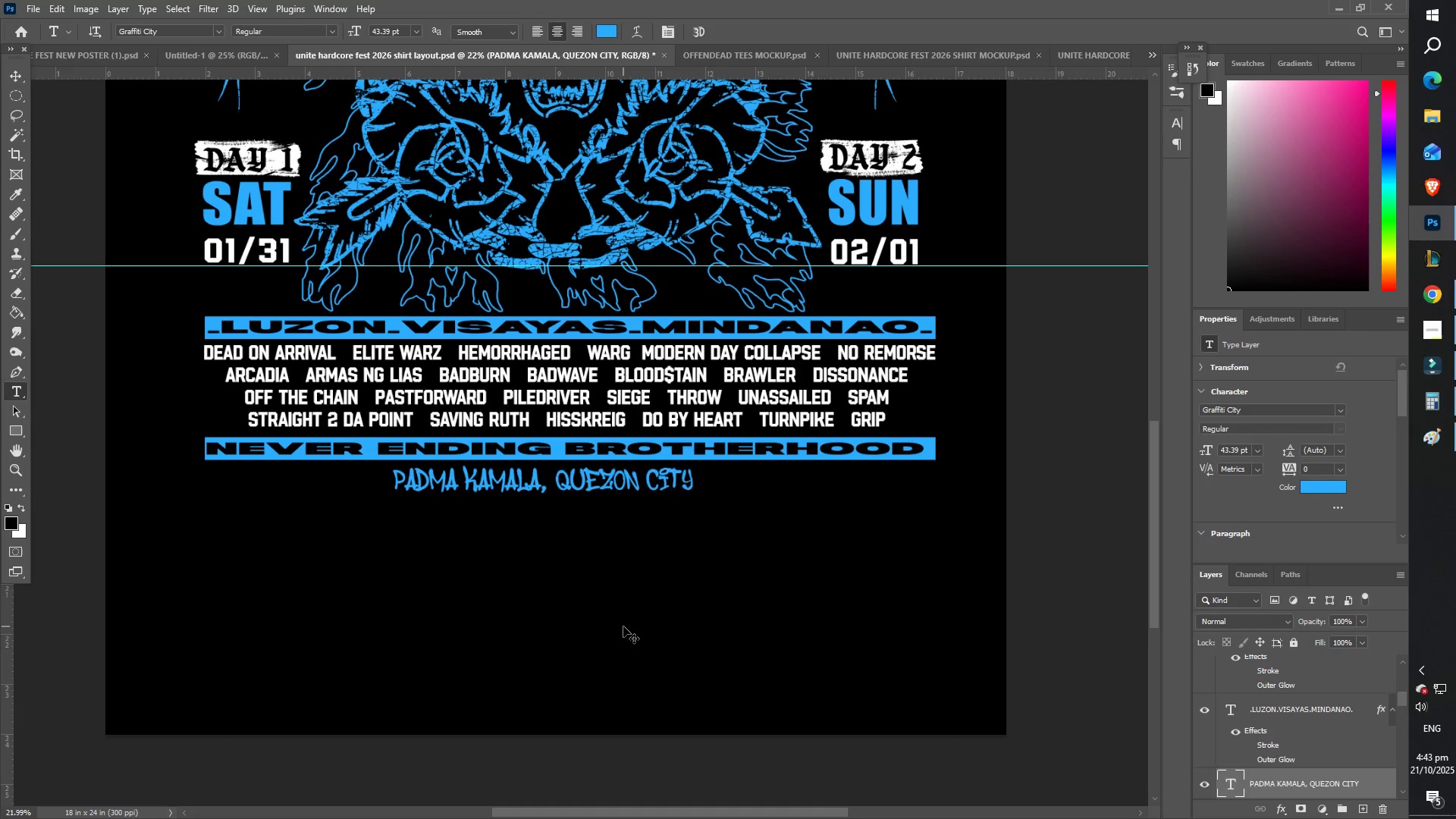 
key(Control+V)
 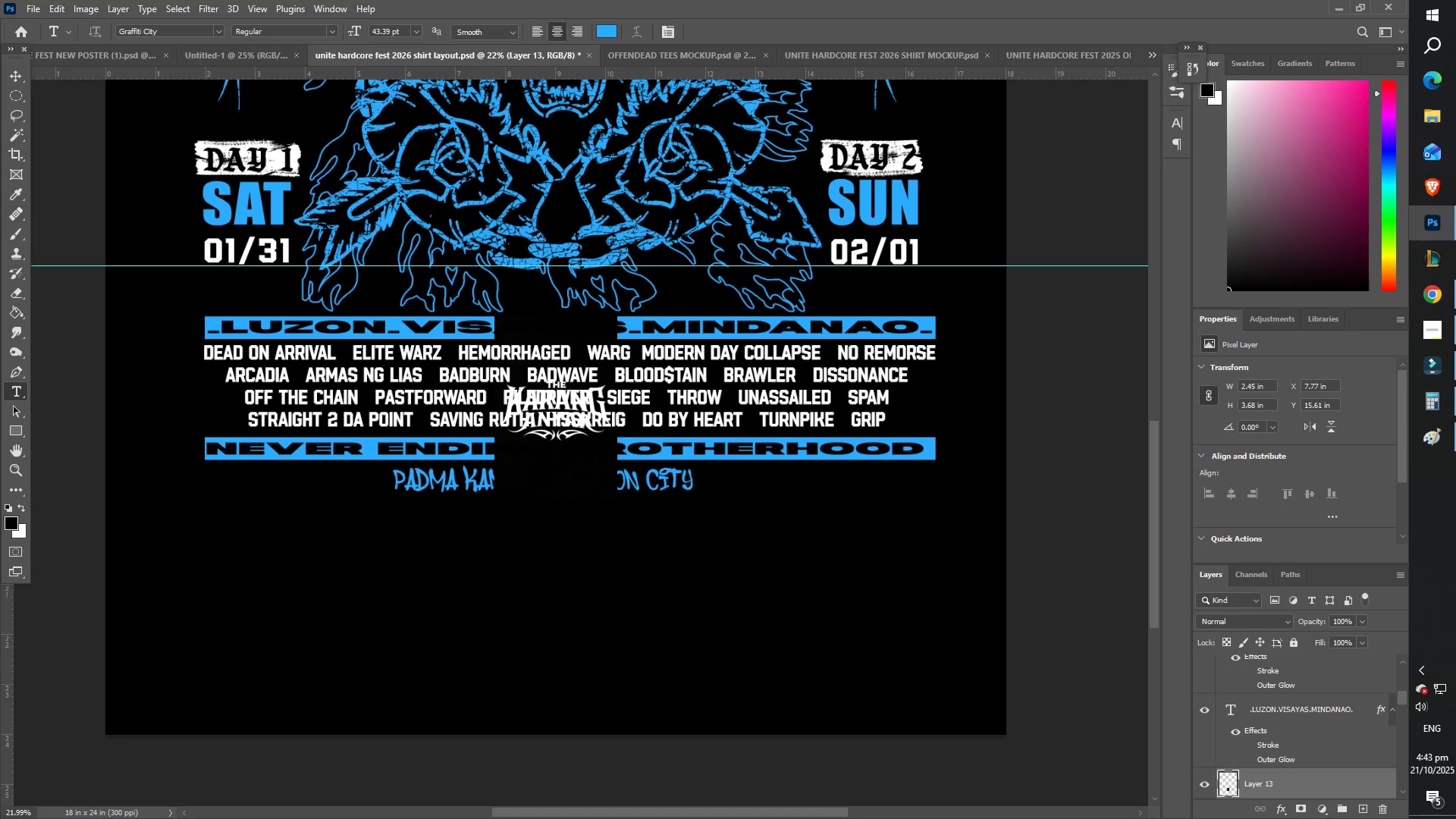 
left_click([11, 81])
 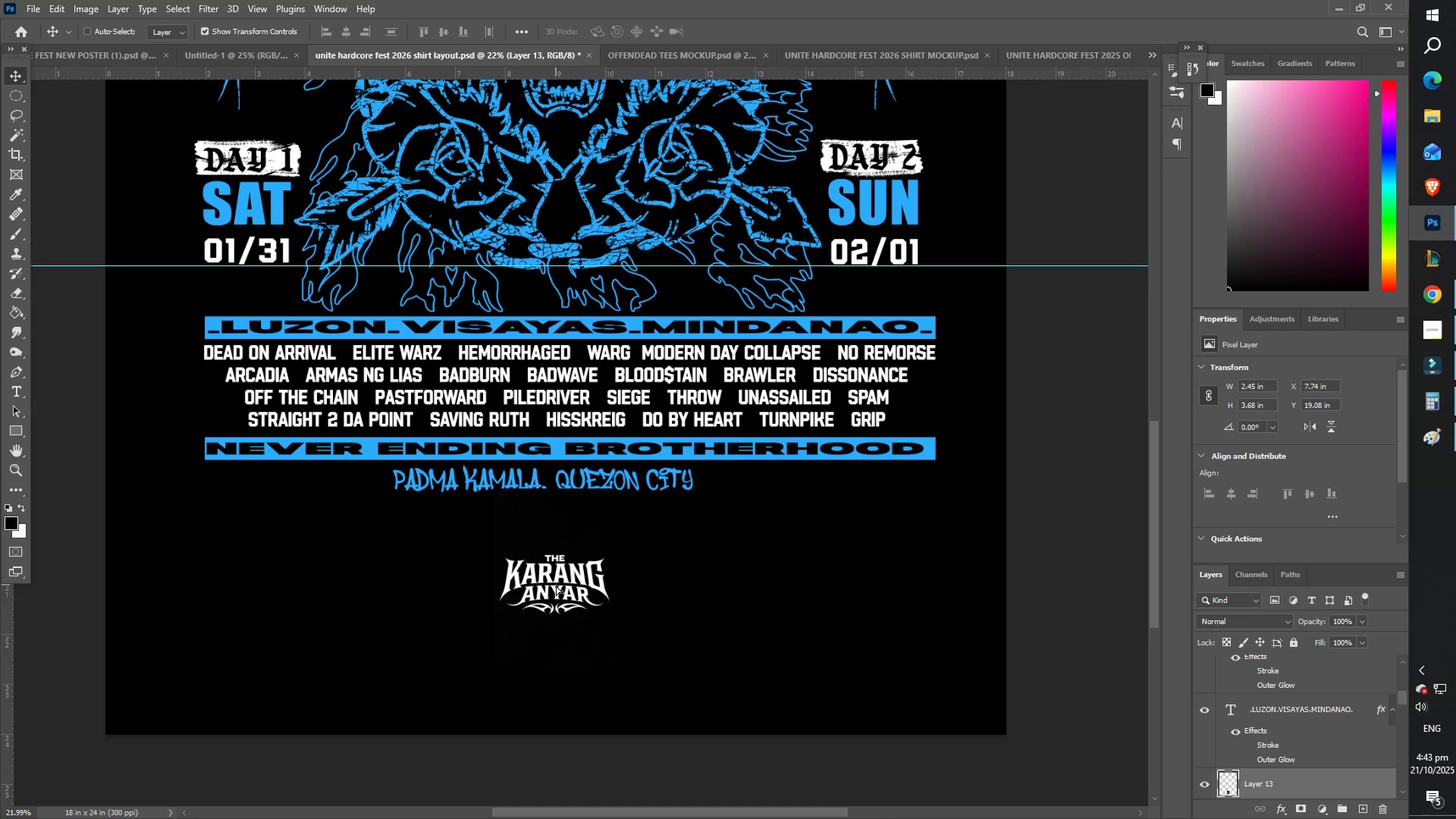 
wait(11.5)
 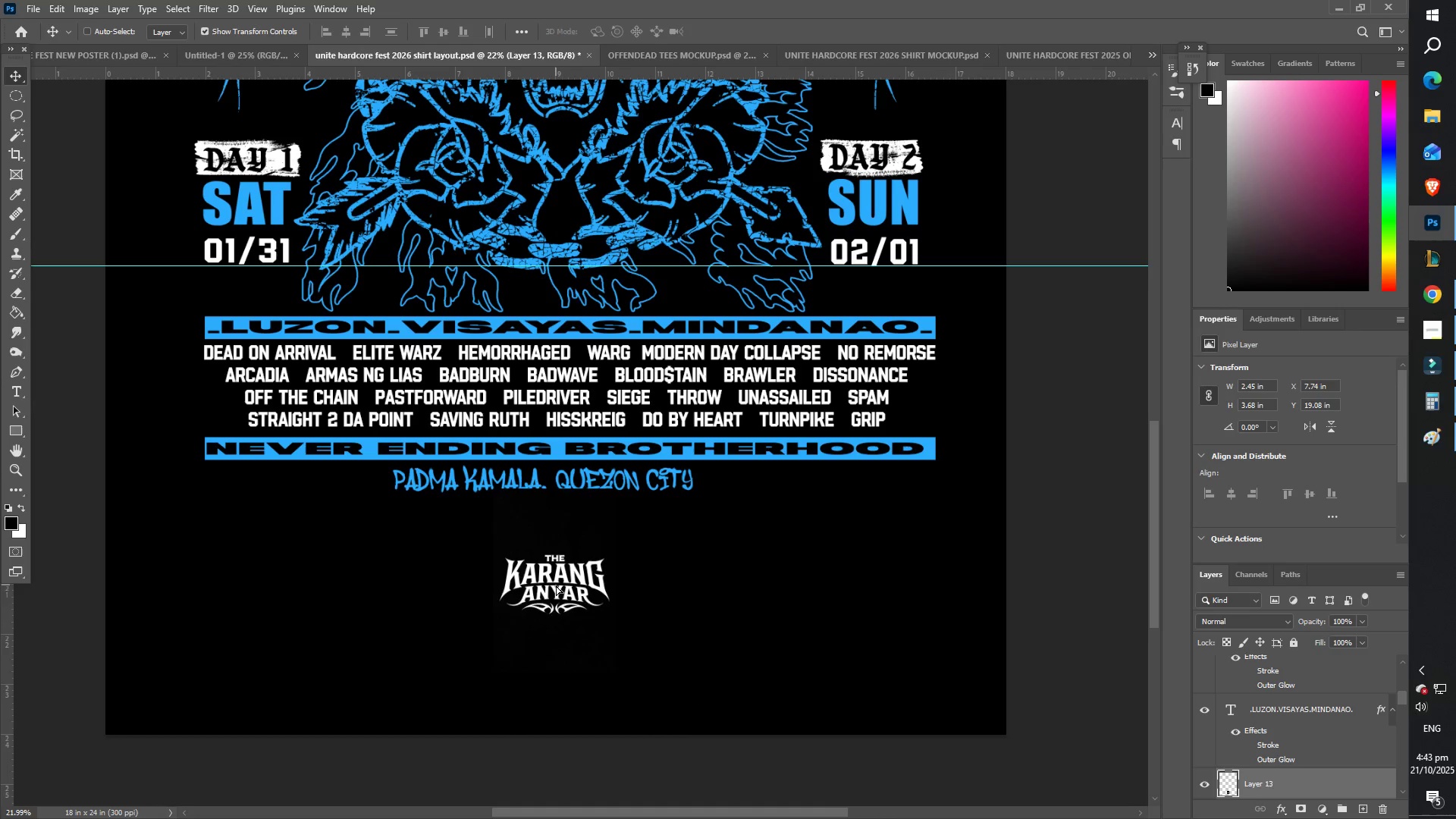 
type(zz)
 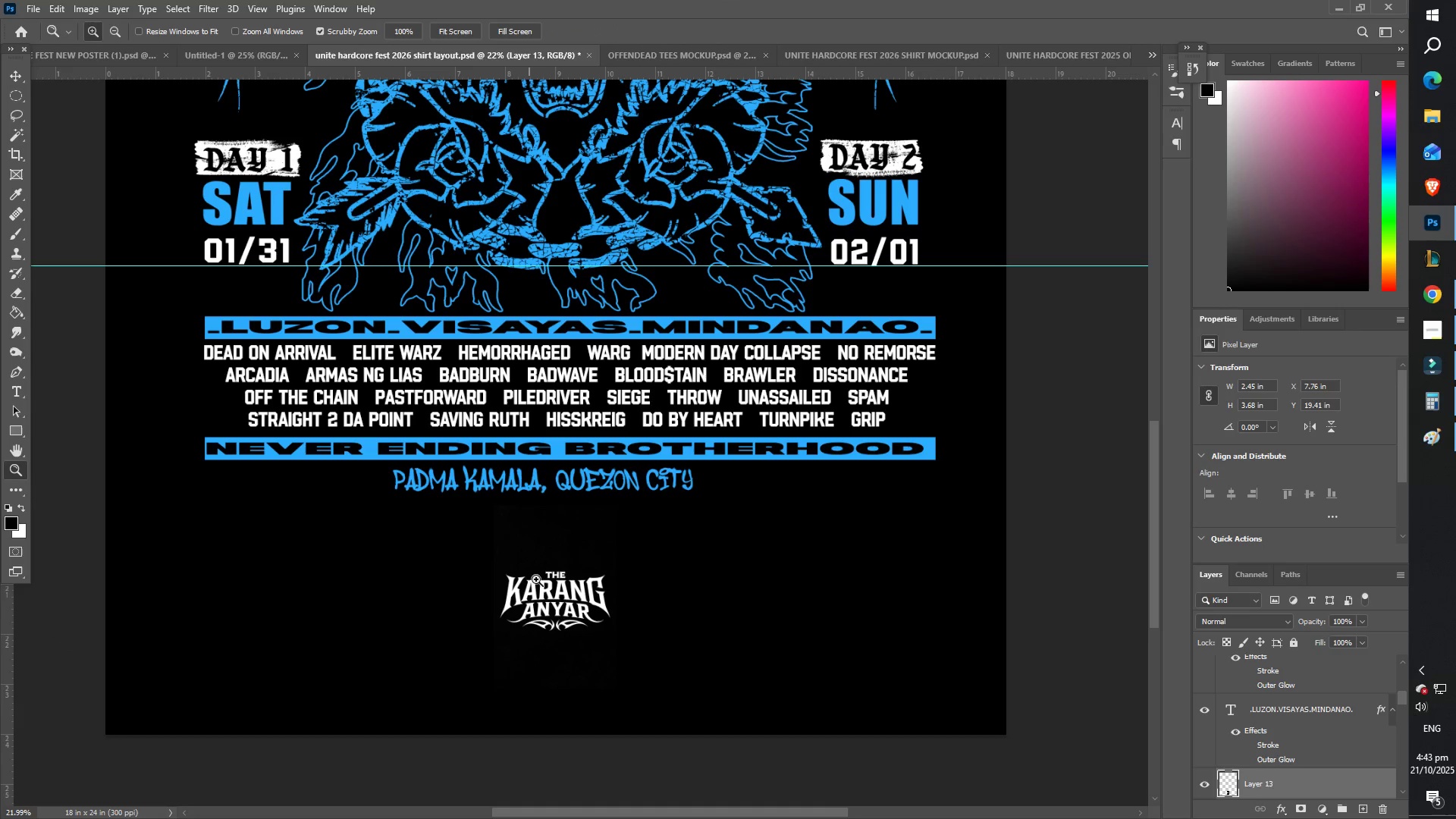 
key(Control+T)
 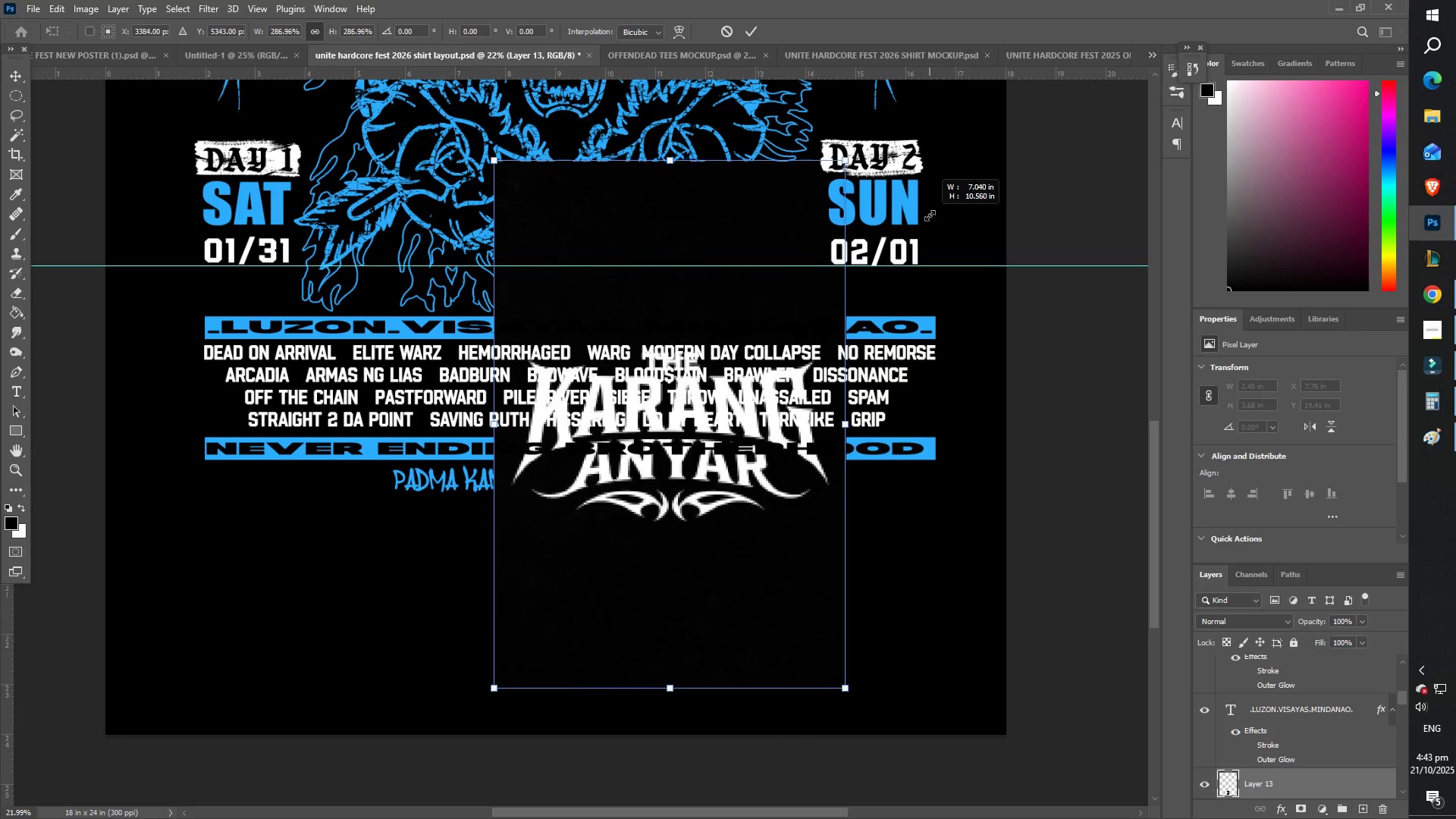 
key(Enter)
 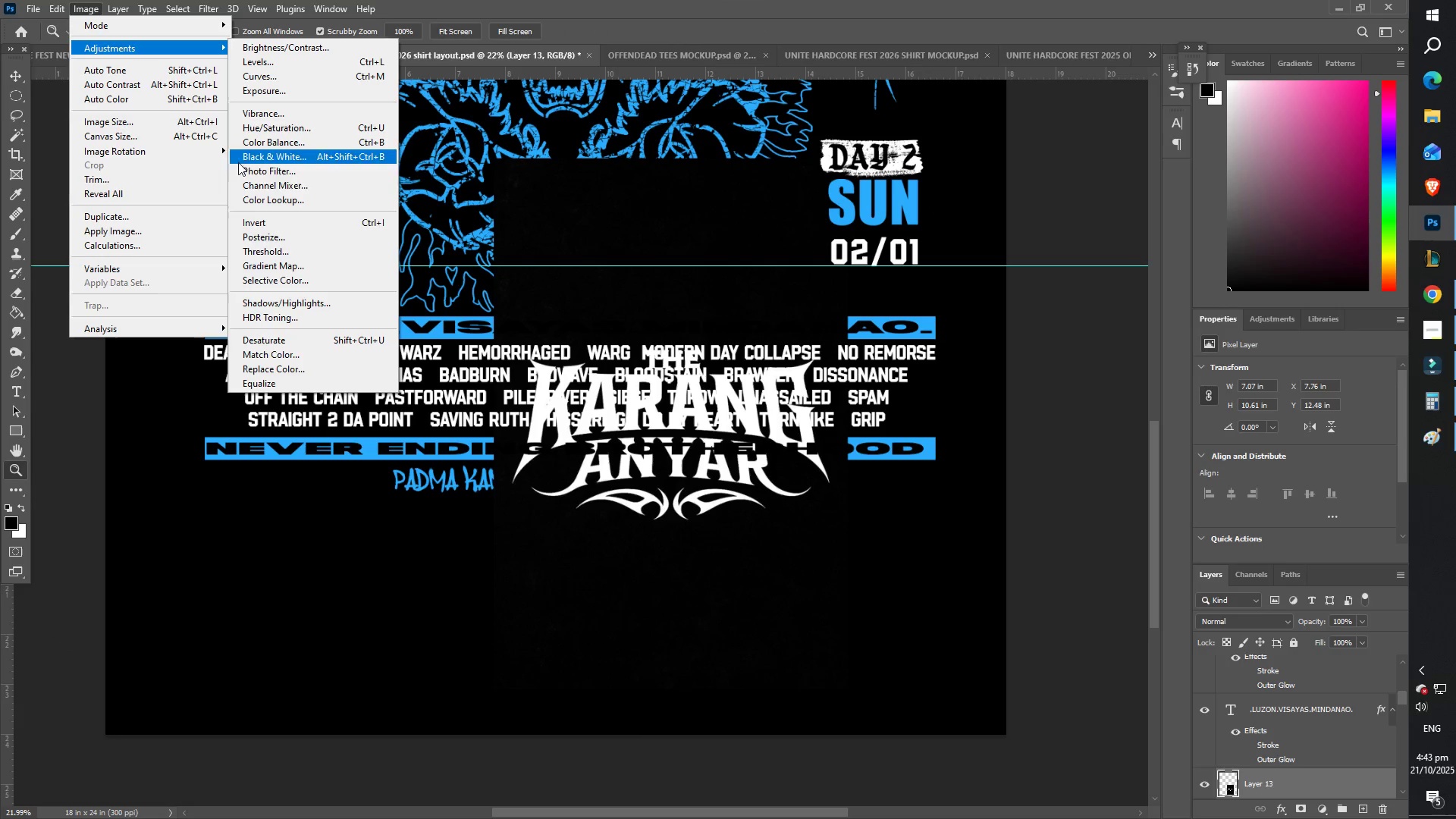 
left_click([265, 255])
 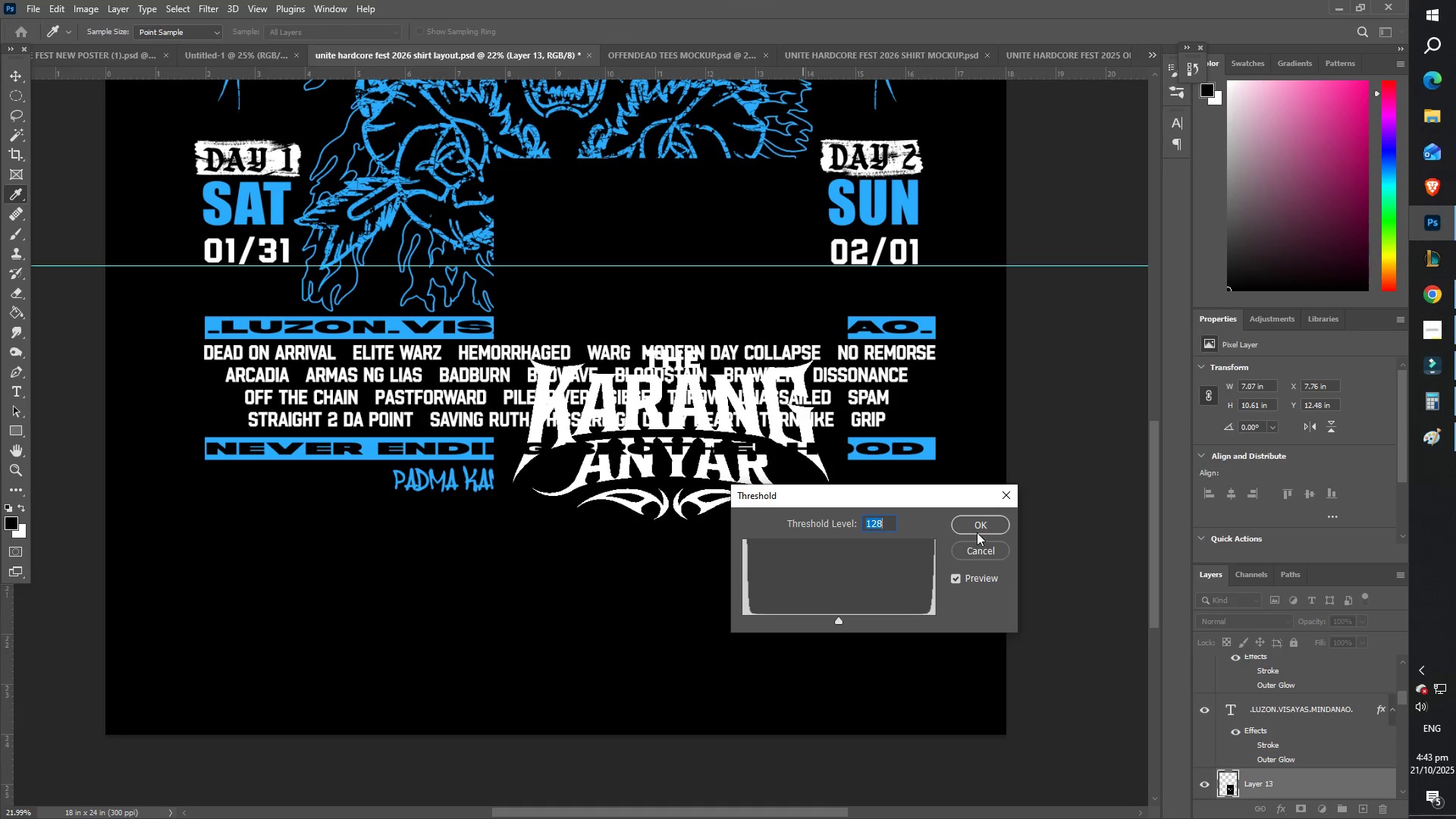 
left_click([979, 529])
 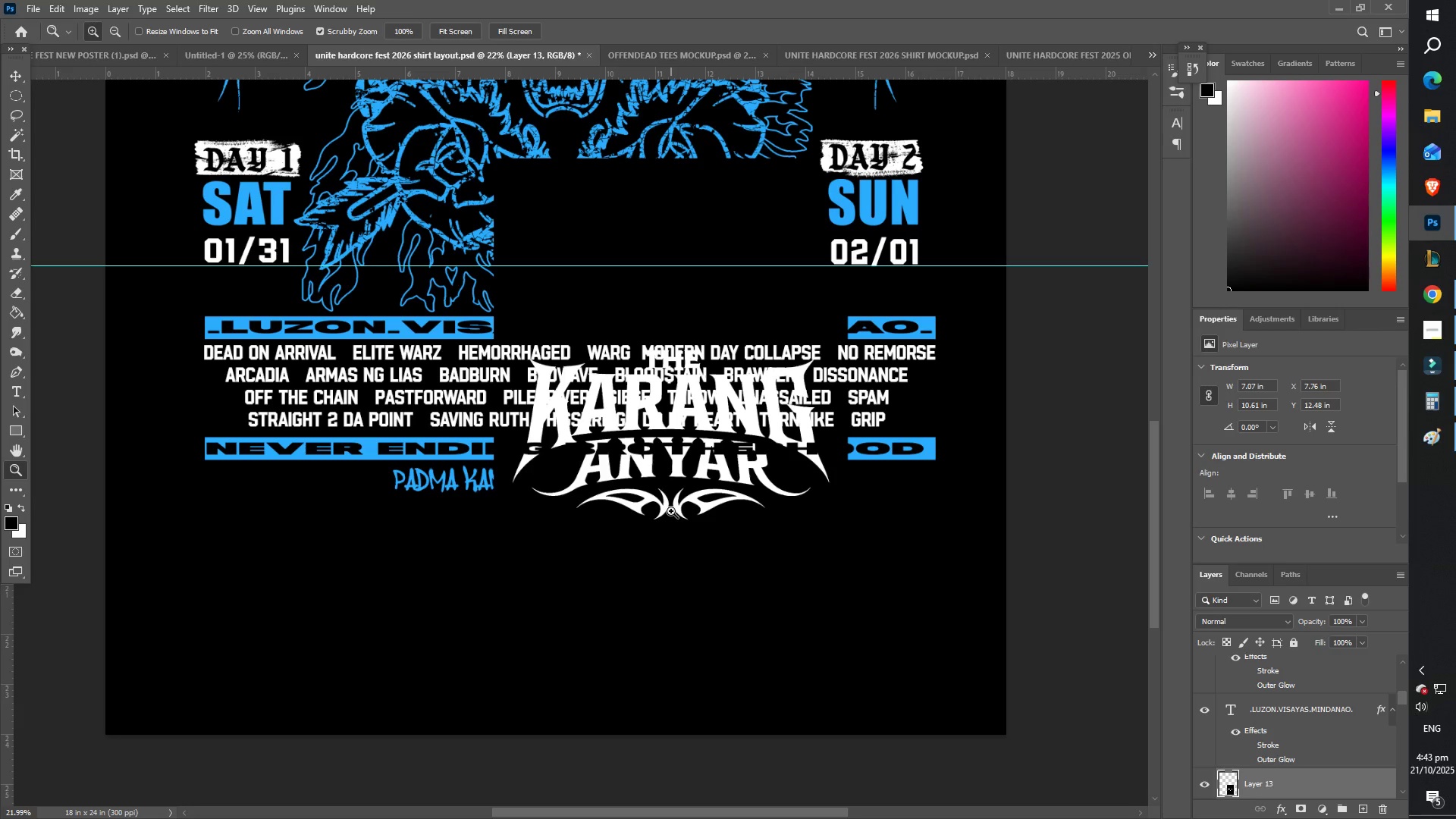 
key(Z)
 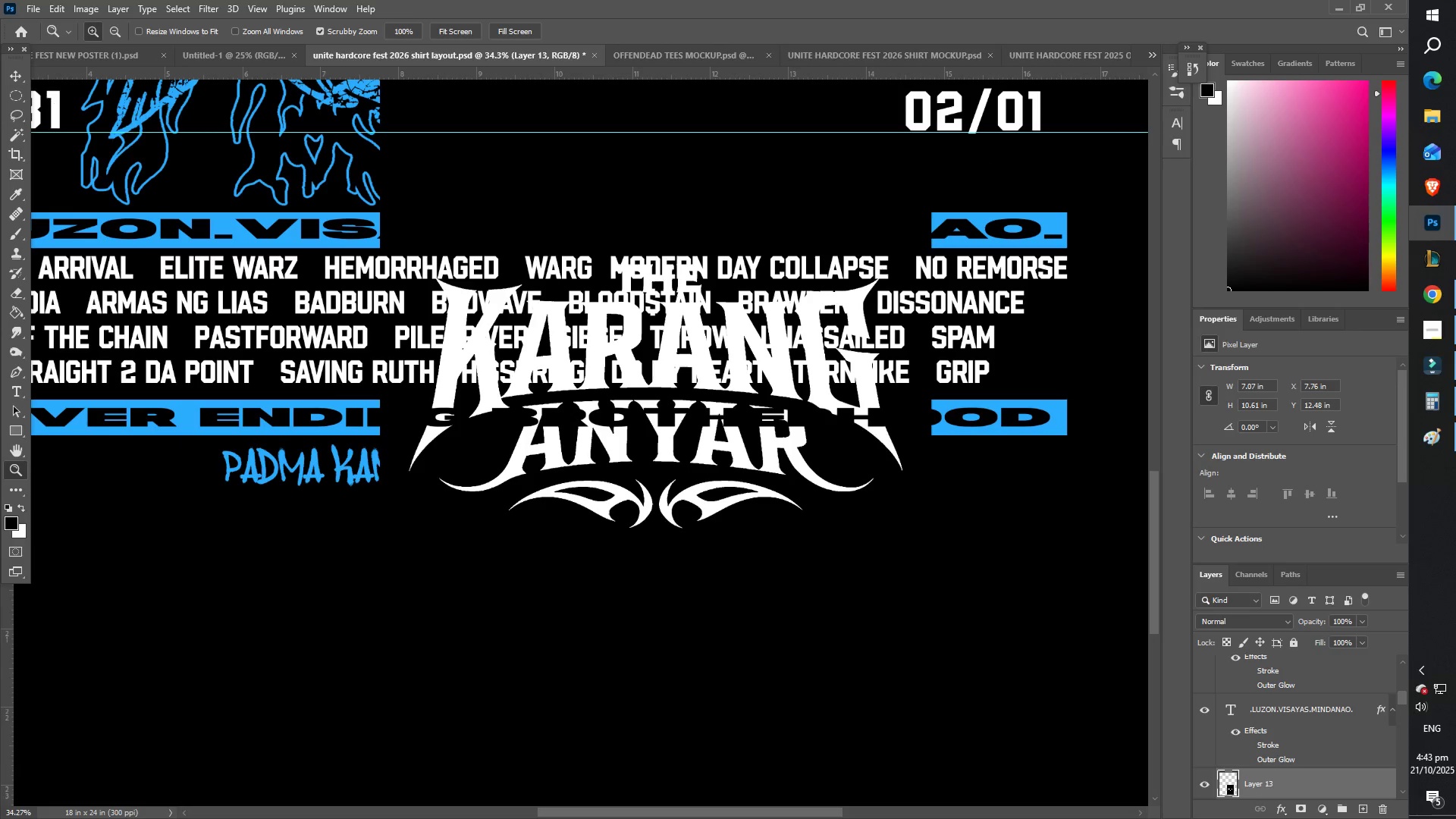 
left_click([20, 117])
 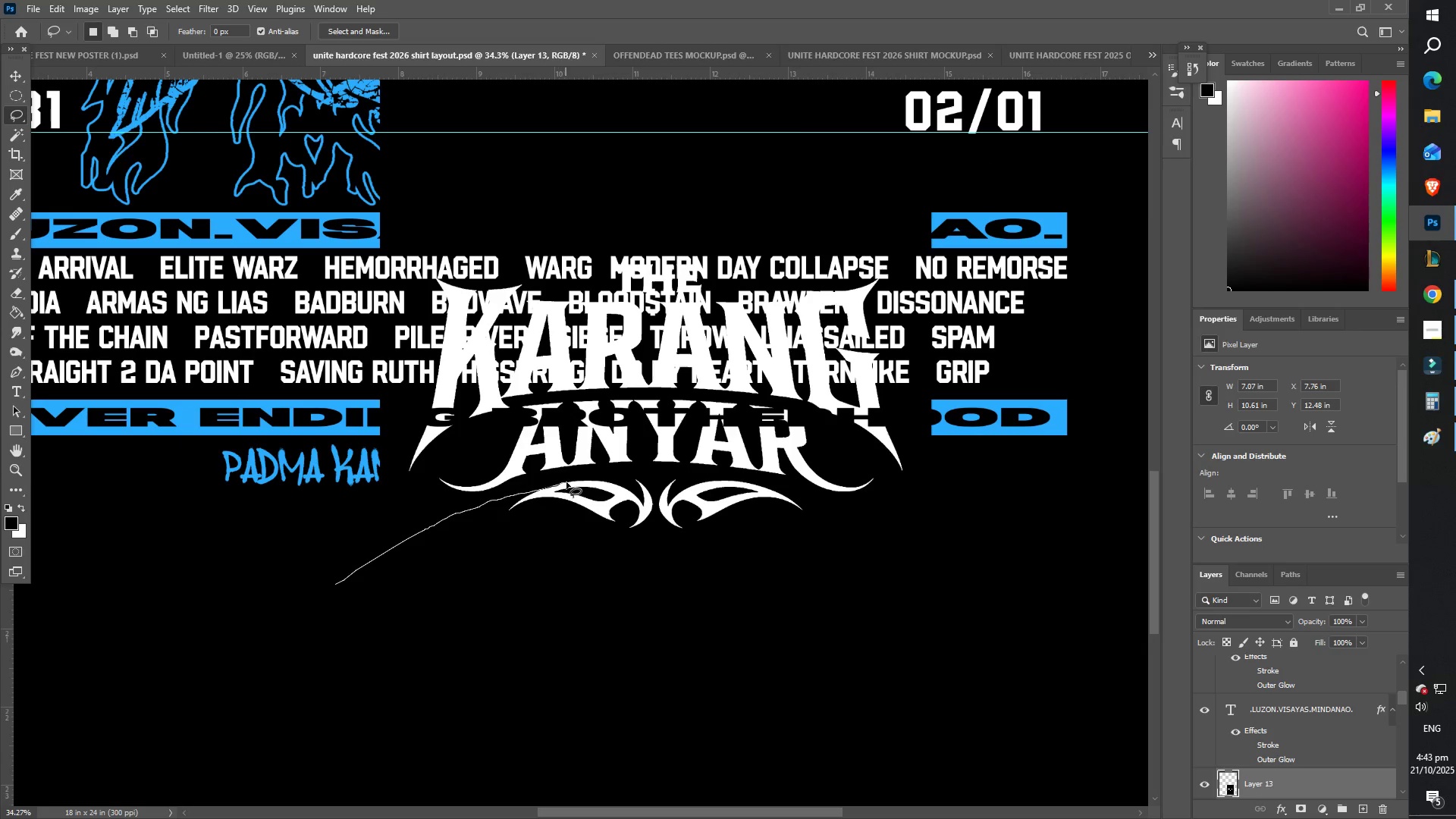 
key(Control+ControlLeft)
 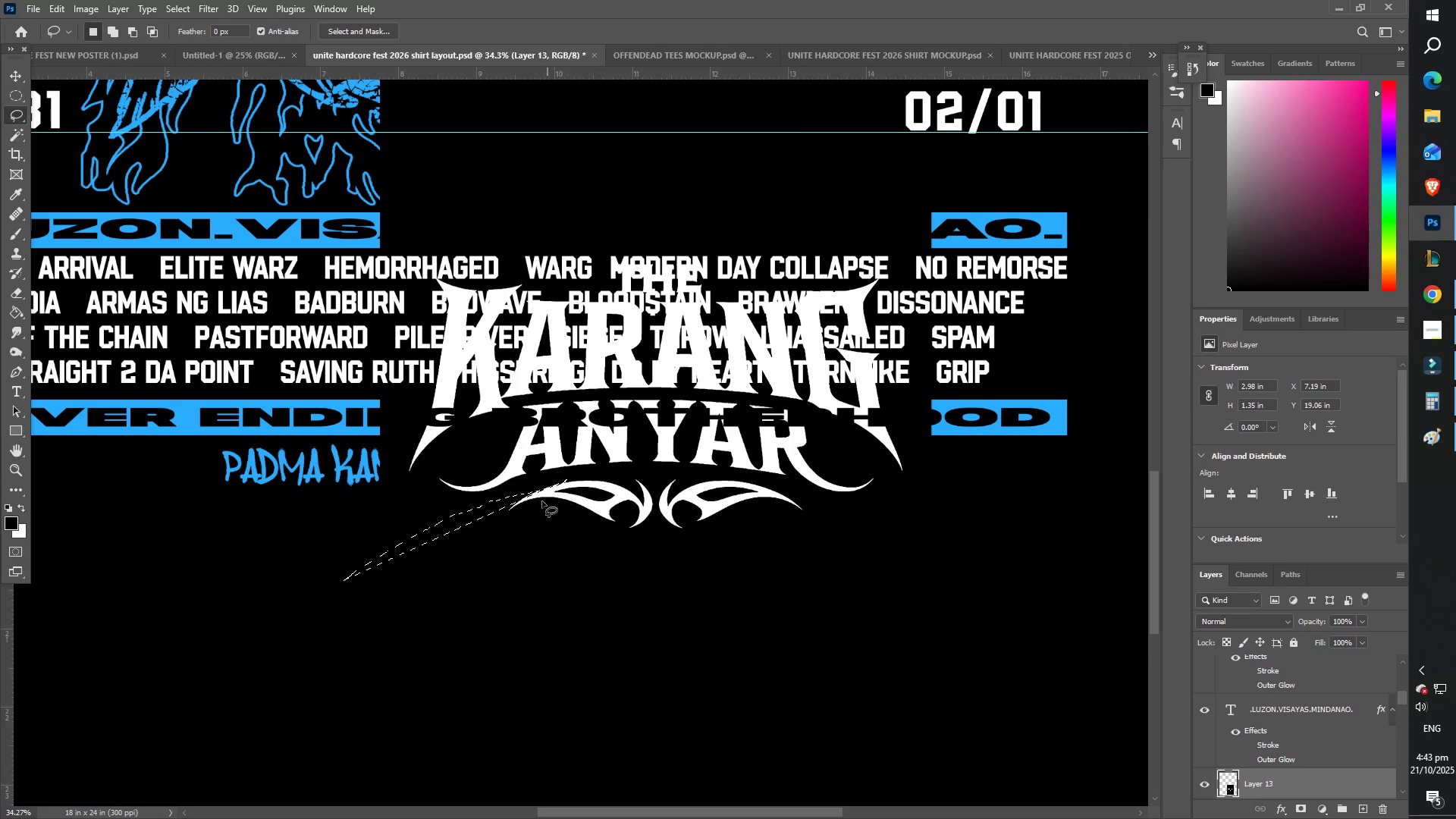 
key(Control+Z)
 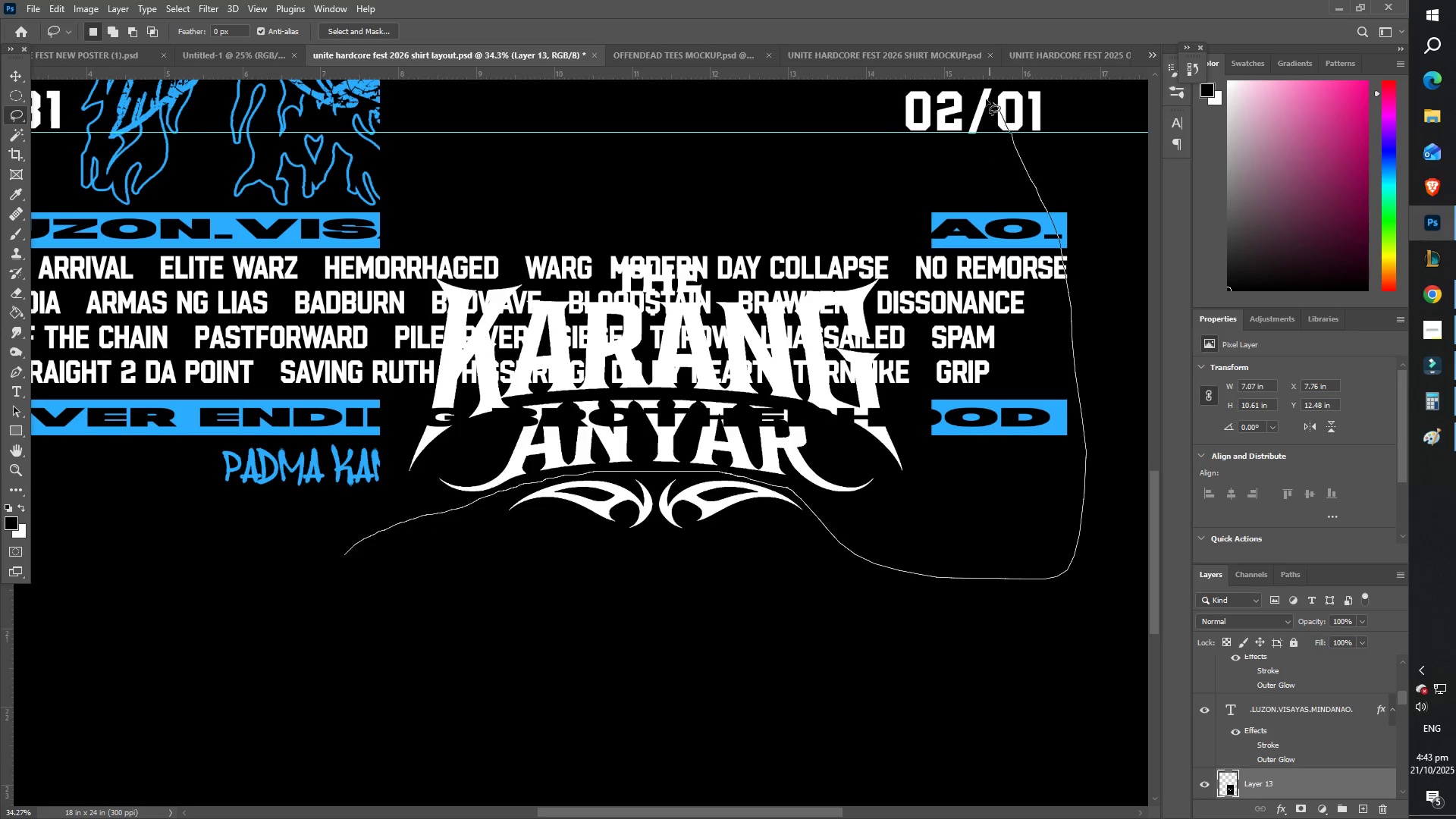 
wait(5.34)
 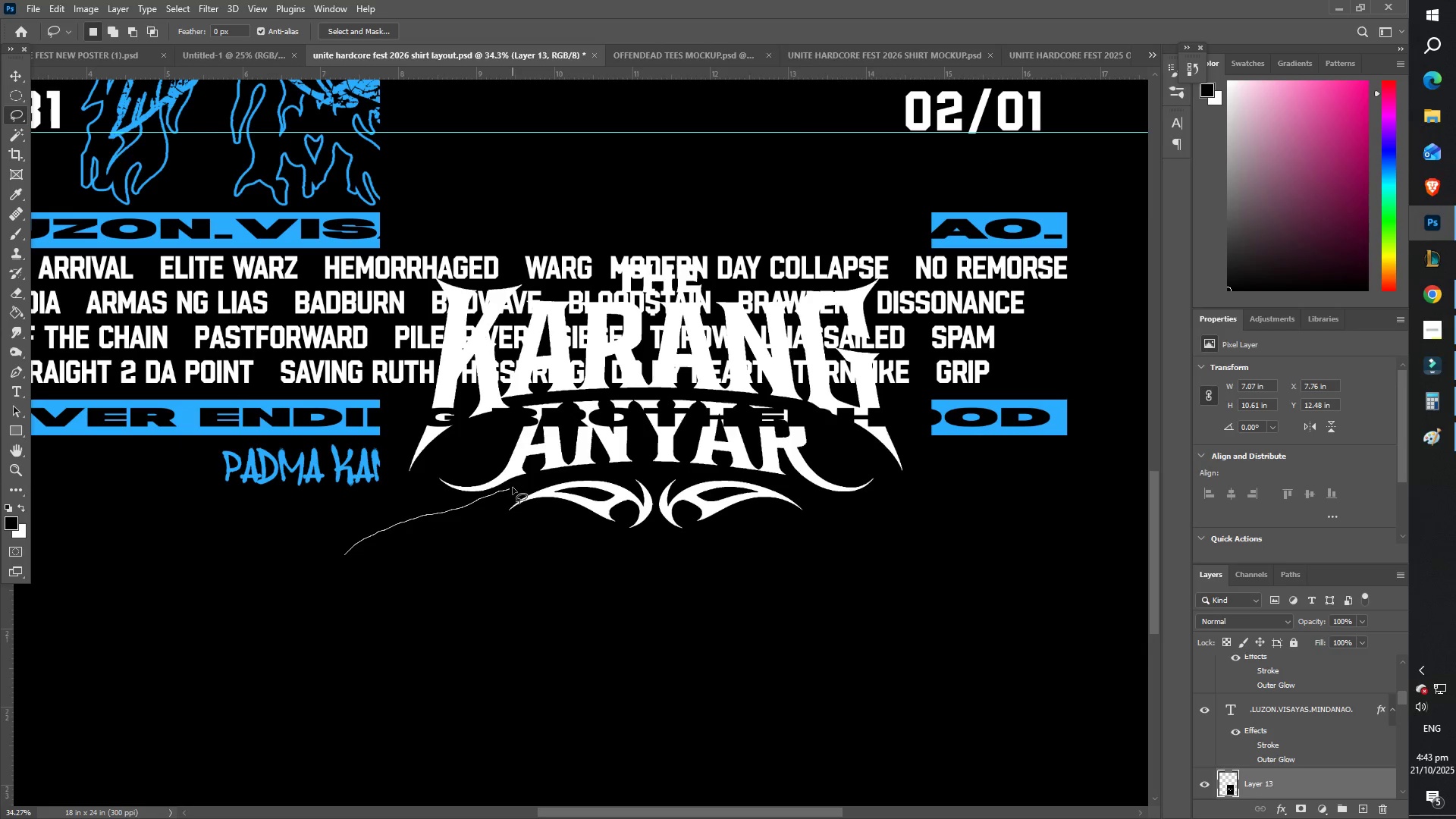 
key(Control+ControlLeft)
 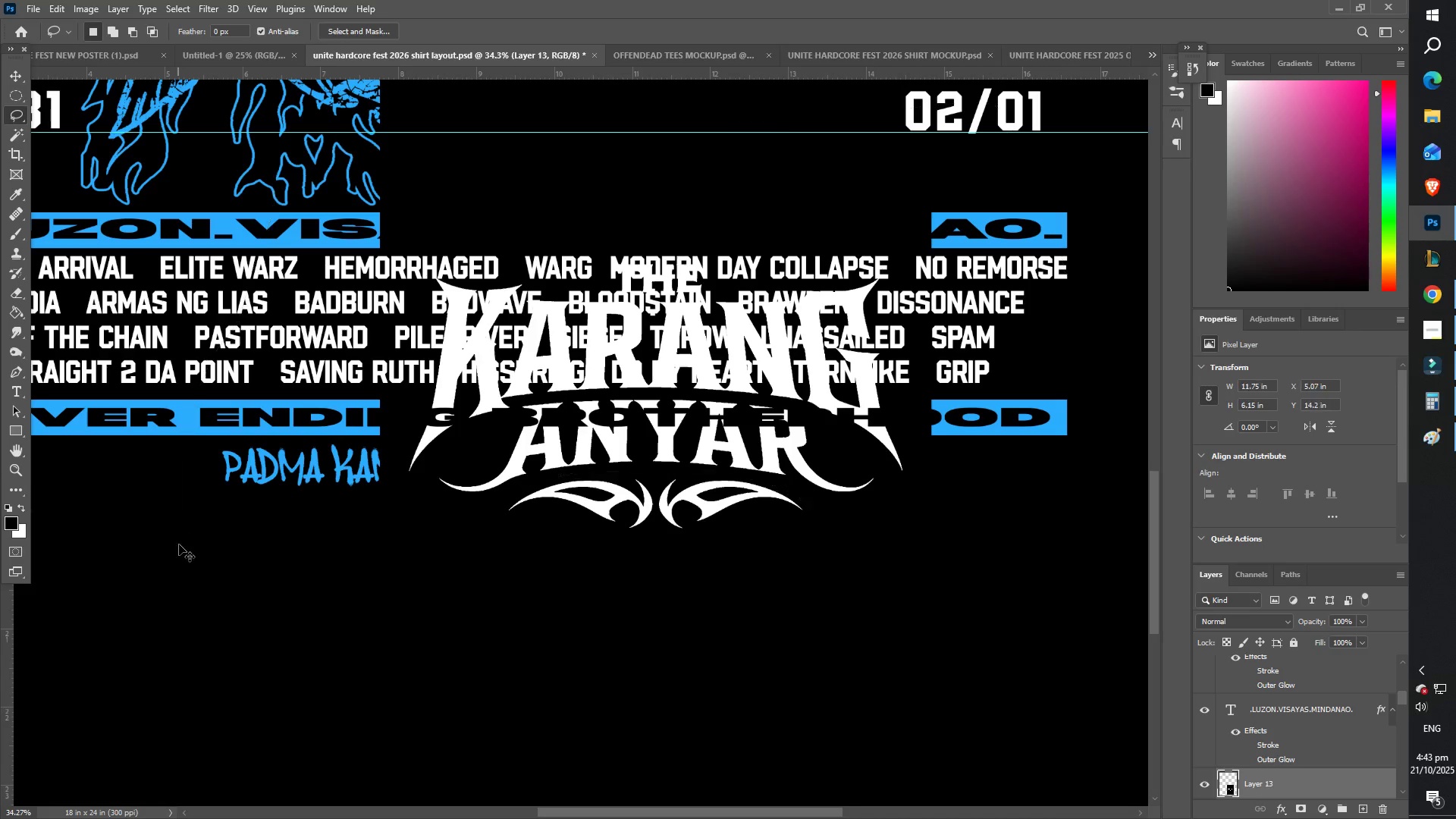 
key(Control+X)
 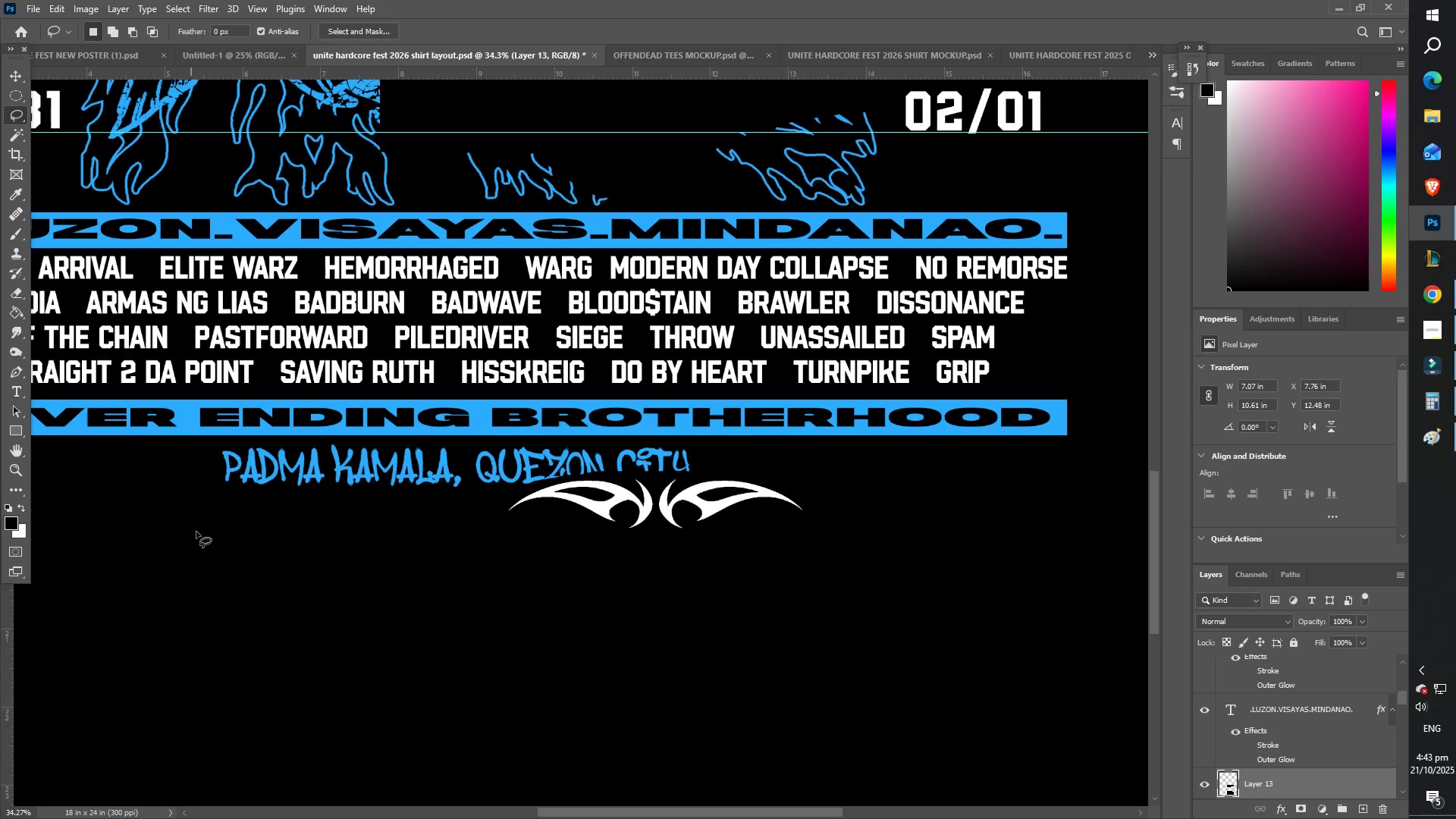 
key(Z)
 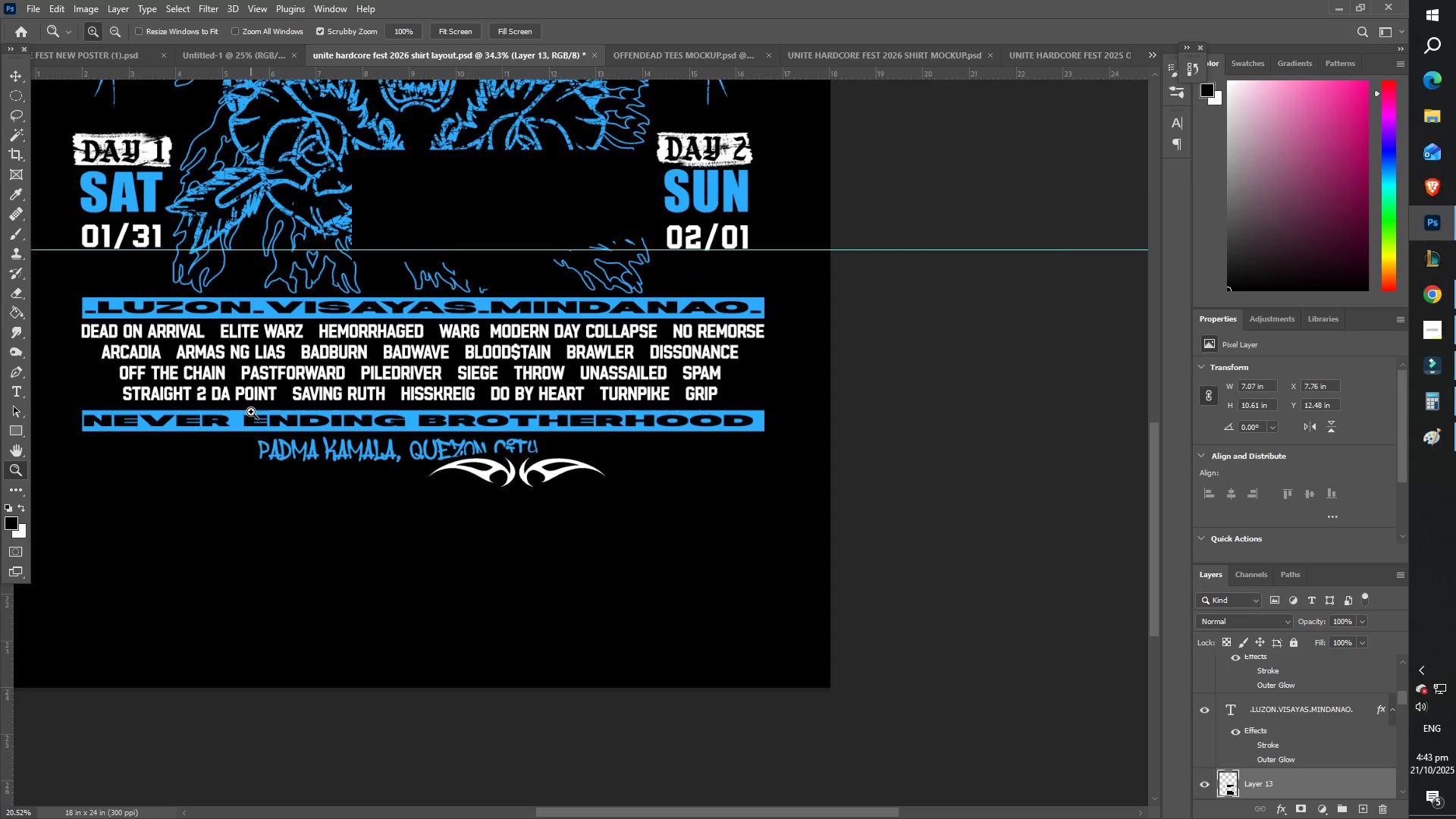 
scroll: coordinate [344, 372], scroll_direction: up, amount: 3.0
 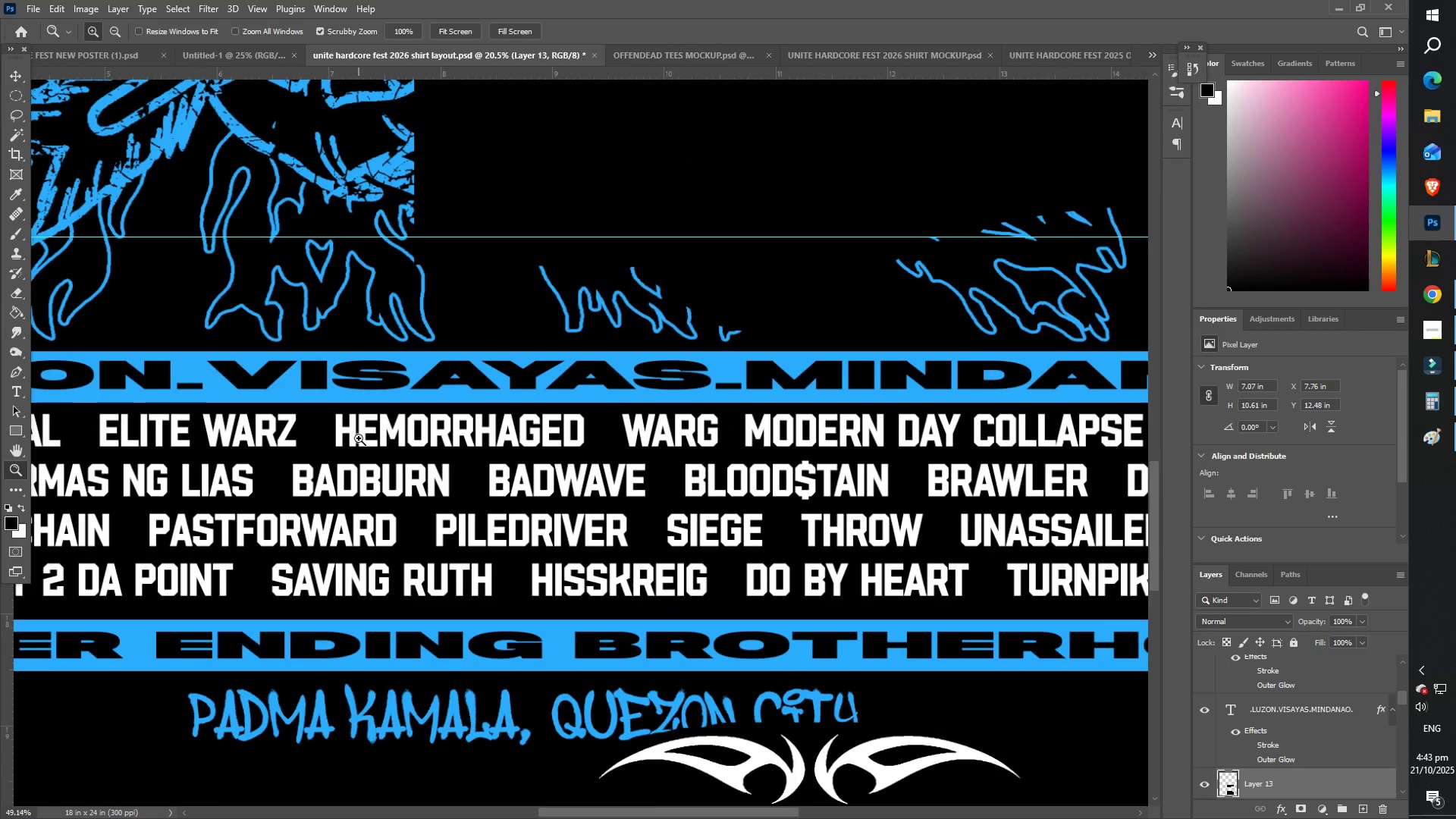 
hold_key(key=Space, duration=0.45)
 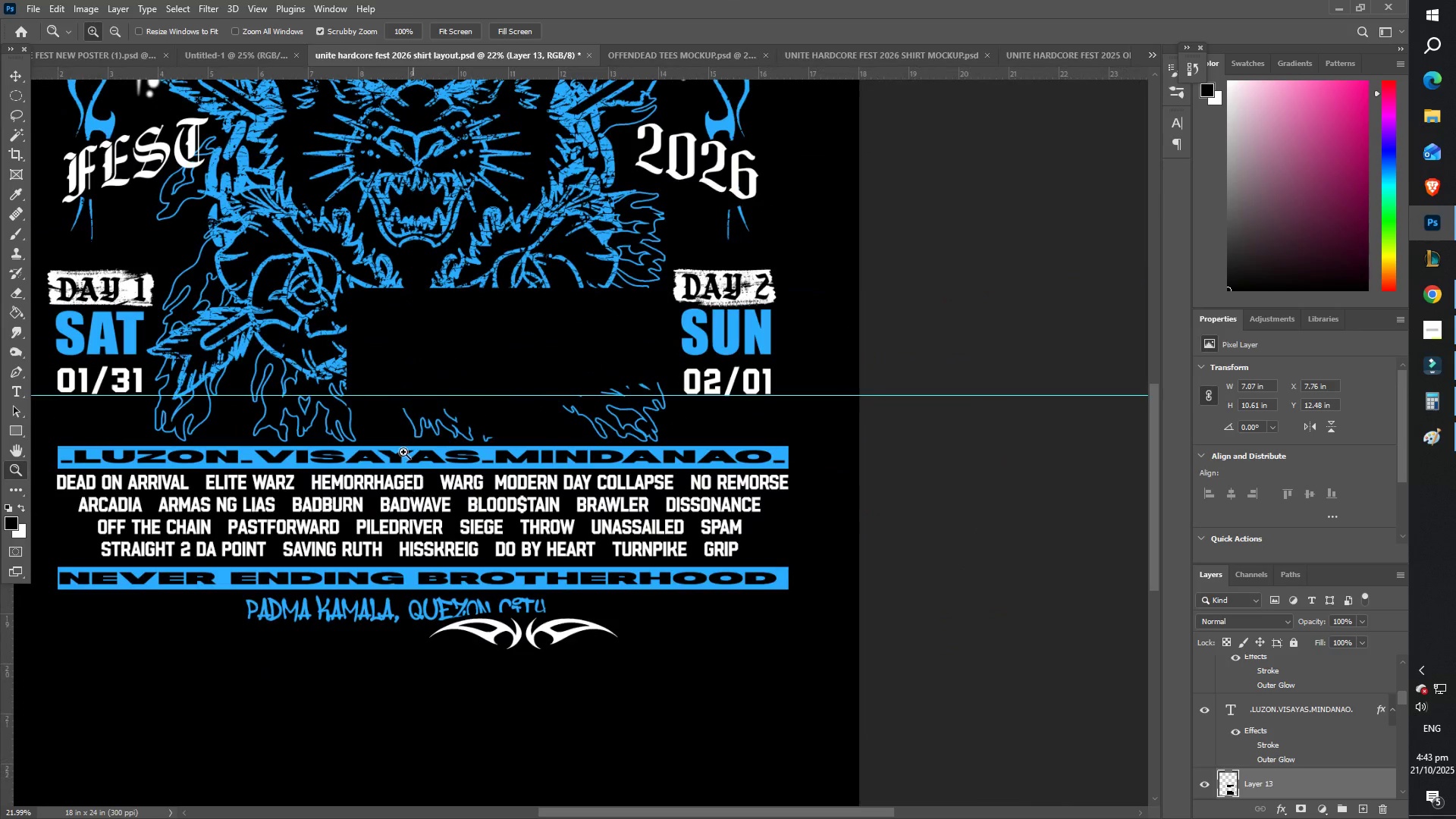 
key(Z)
 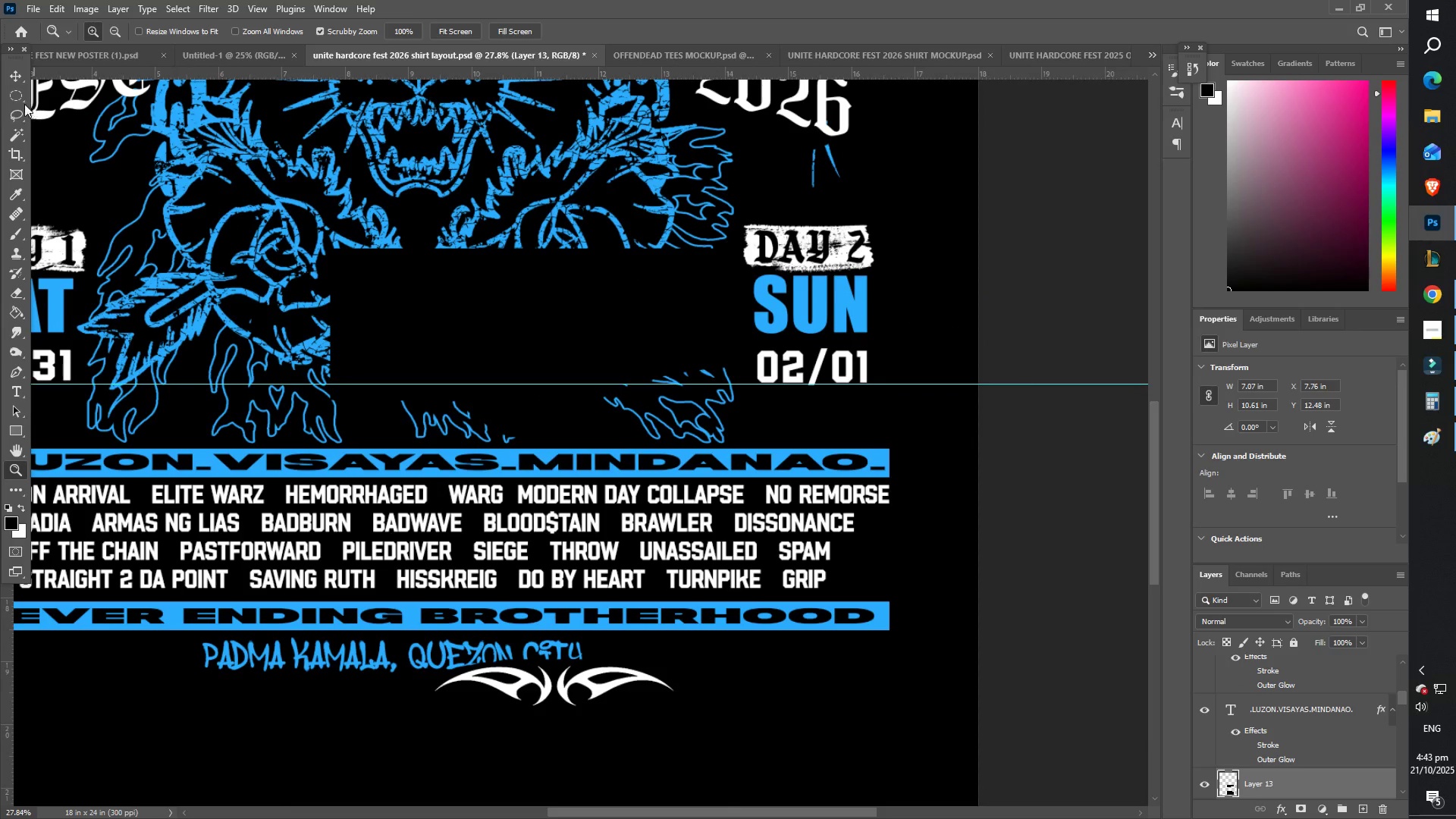 
left_click([16, 121])
 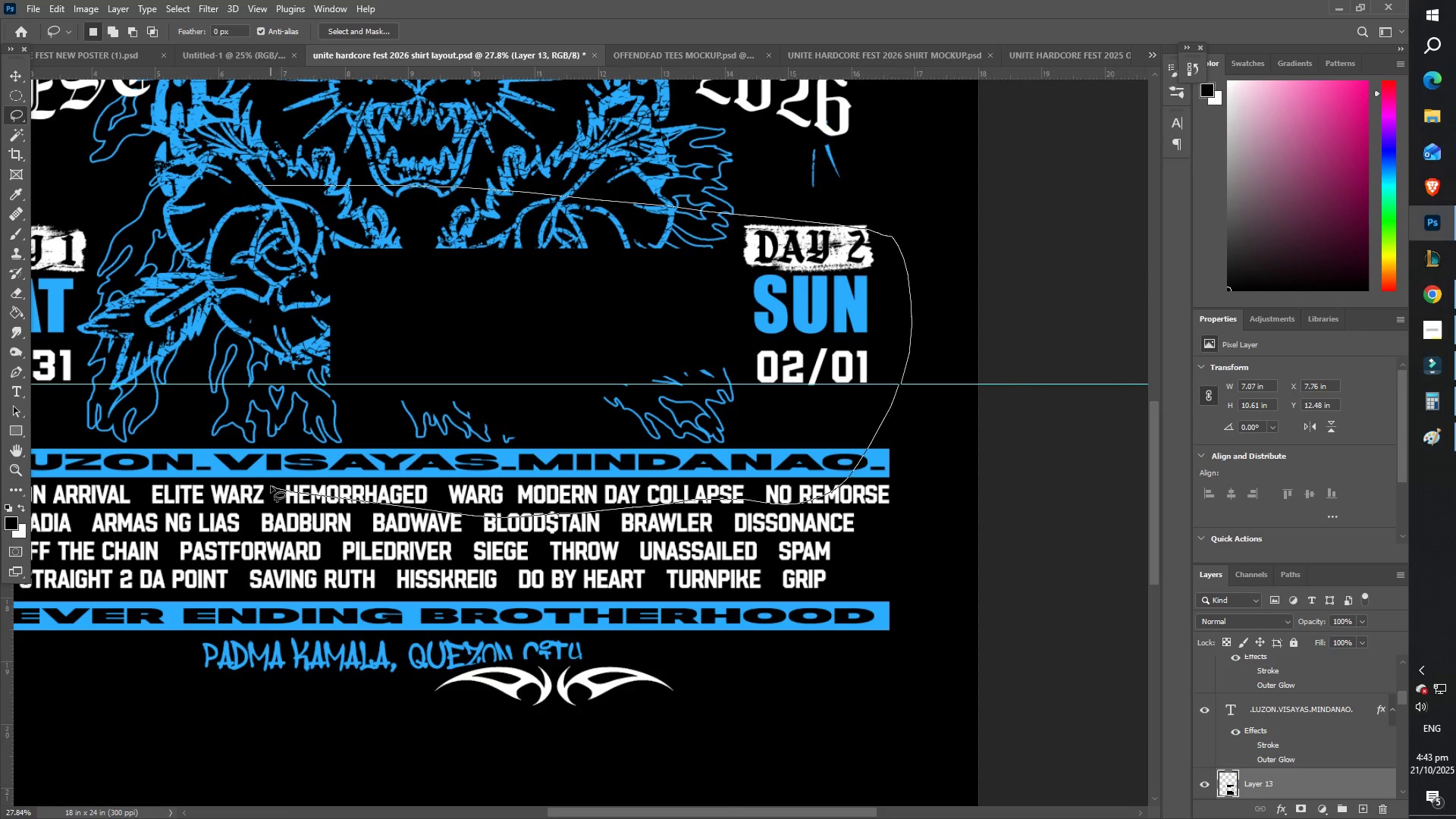 
key(Control+ControlLeft)
 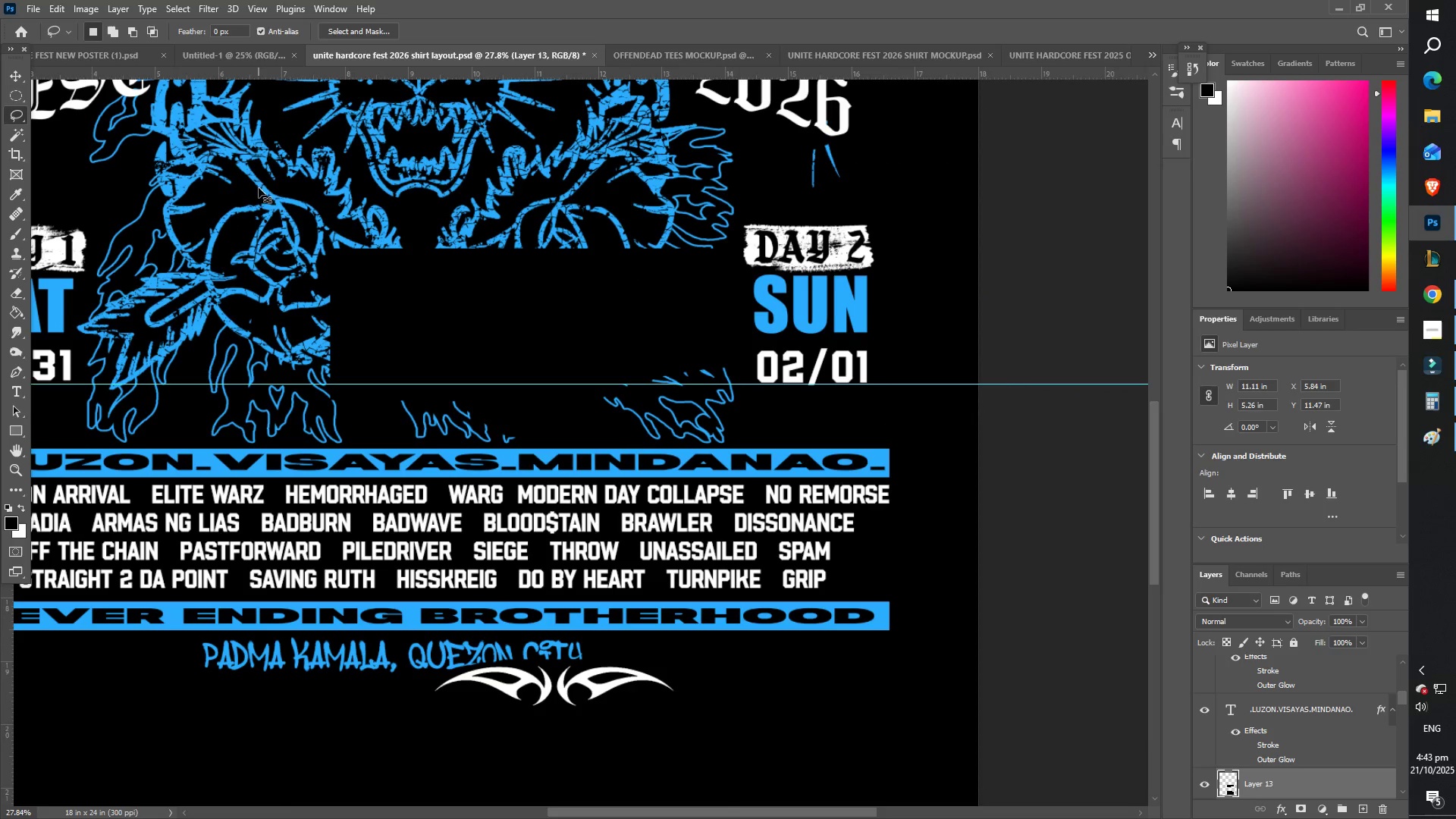 
key(Control+X)
 